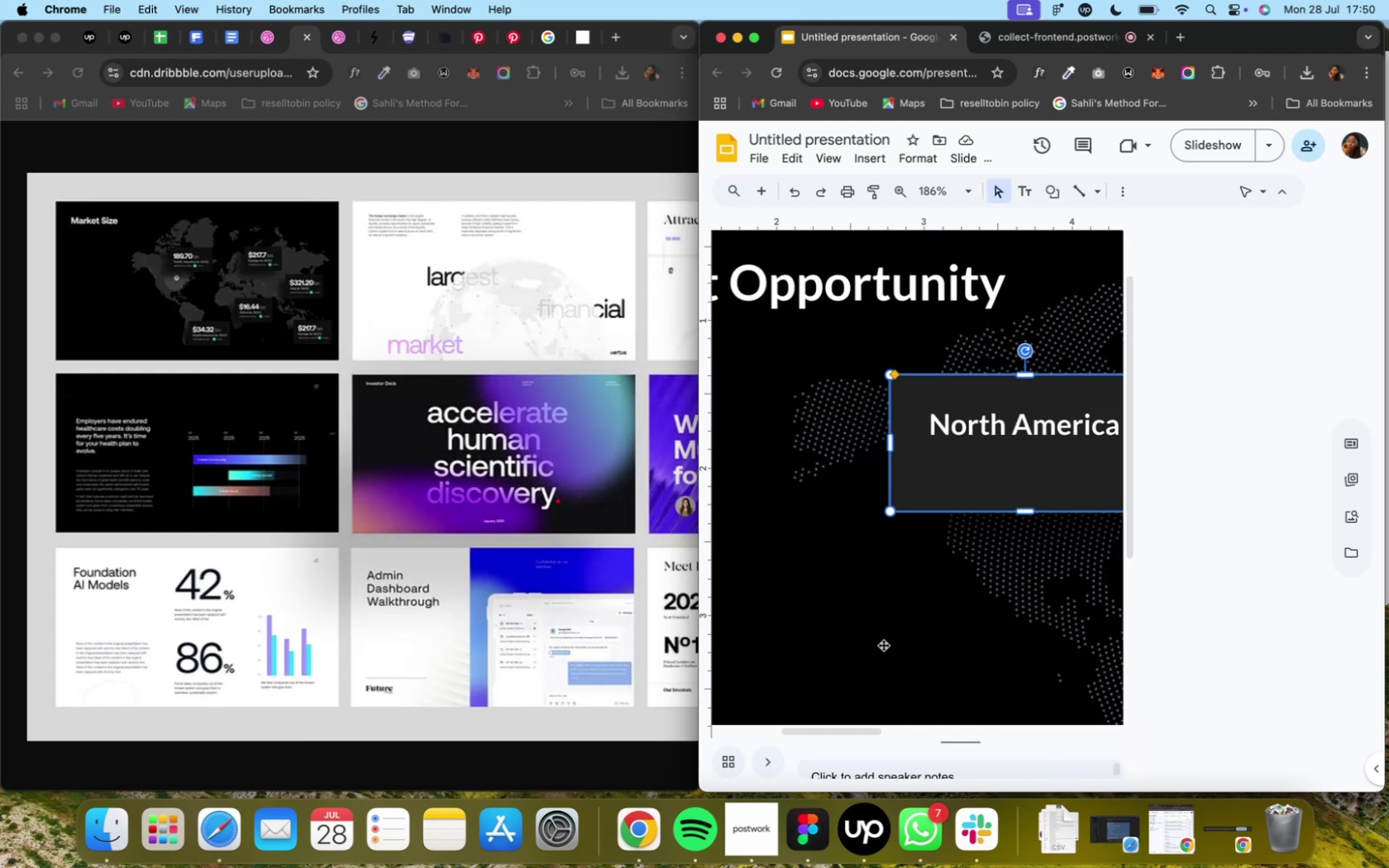 
mouse_move([739, 740])
 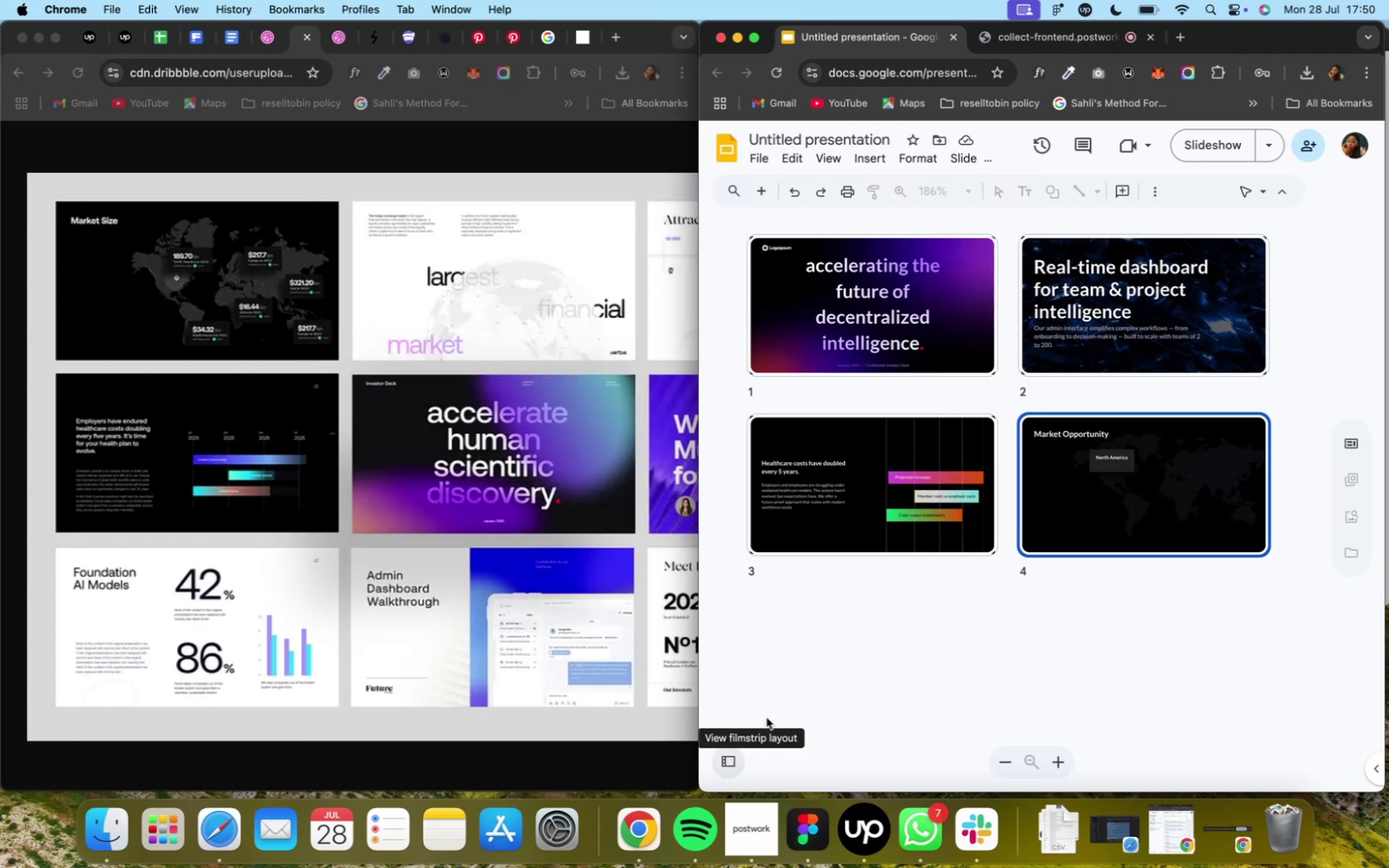 
left_click([1086, 481])
 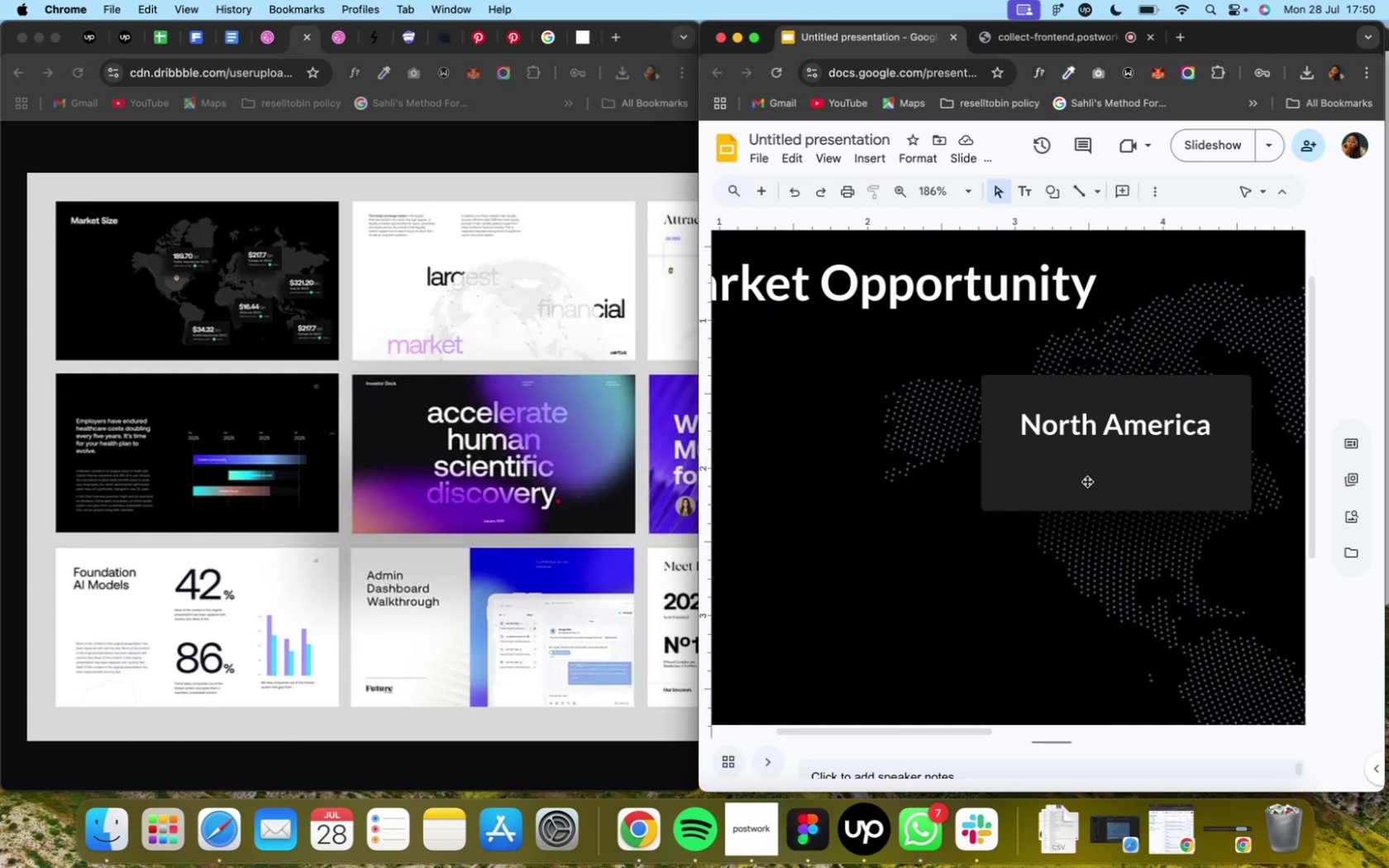 
left_click_drag(start_coordinate=[1070, 437], to_coordinate=[1062, 435])
 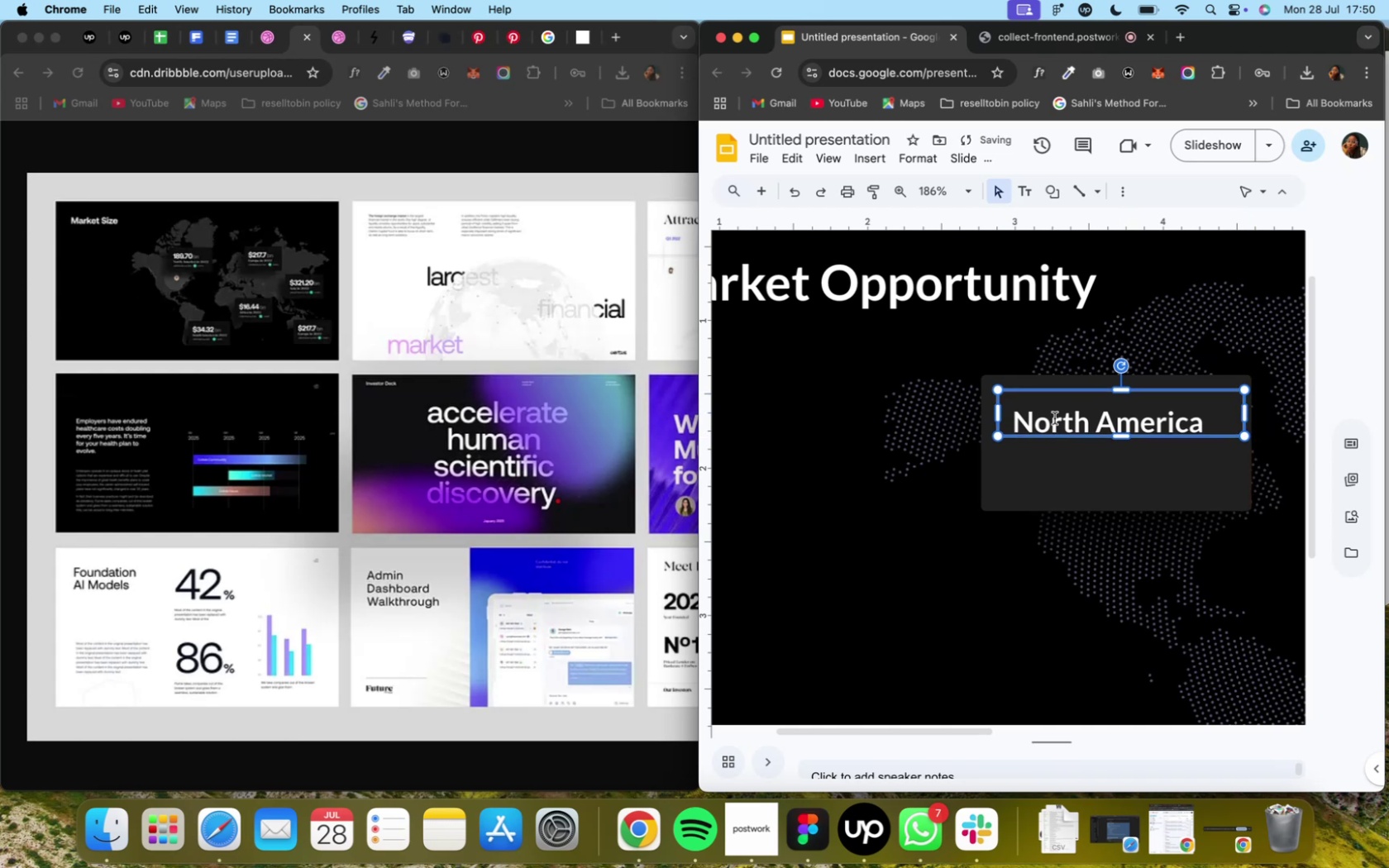 
left_click([1053, 418])
 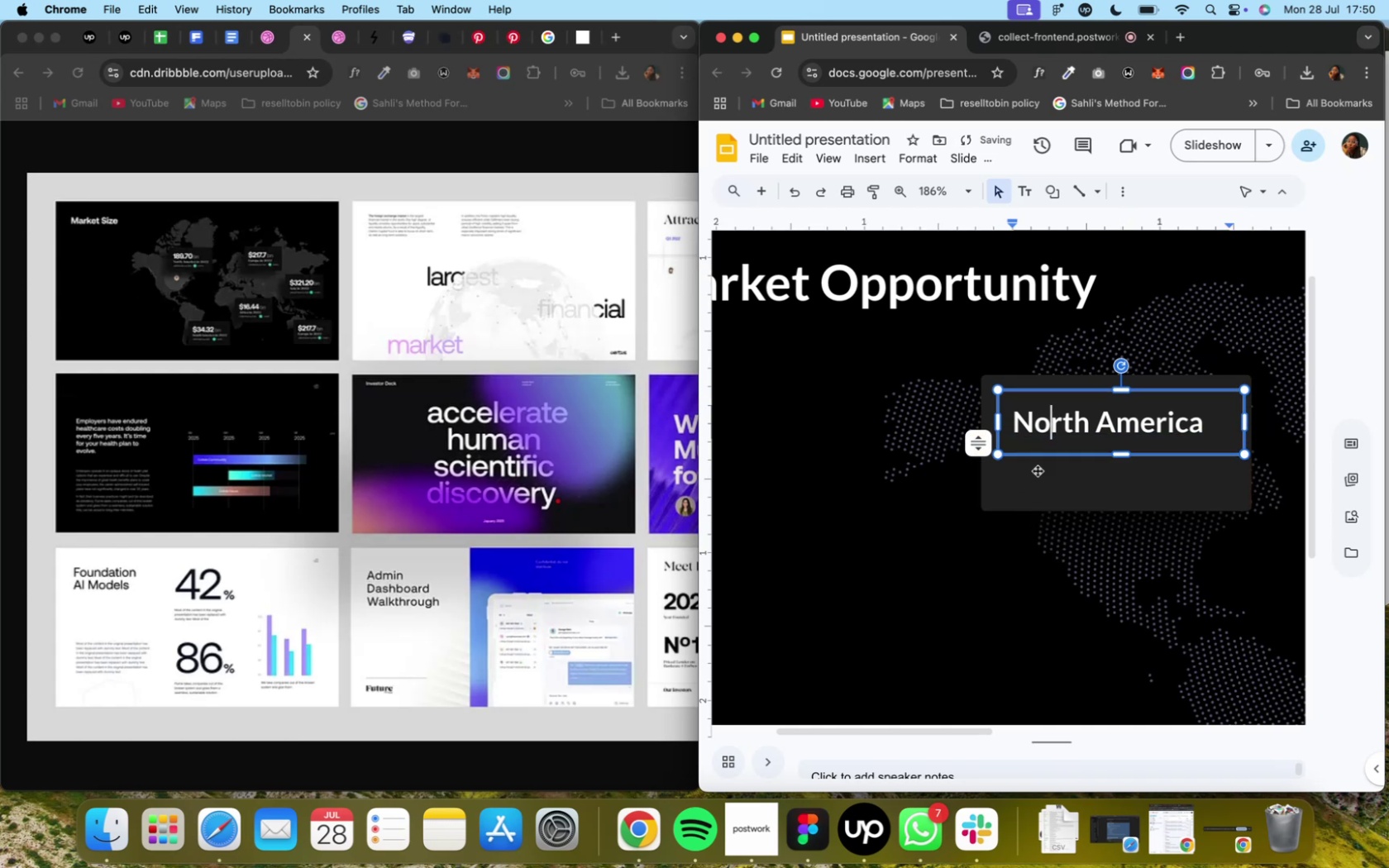 
left_click_drag(start_coordinate=[1048, 456], to_coordinate=[1041, 447])
 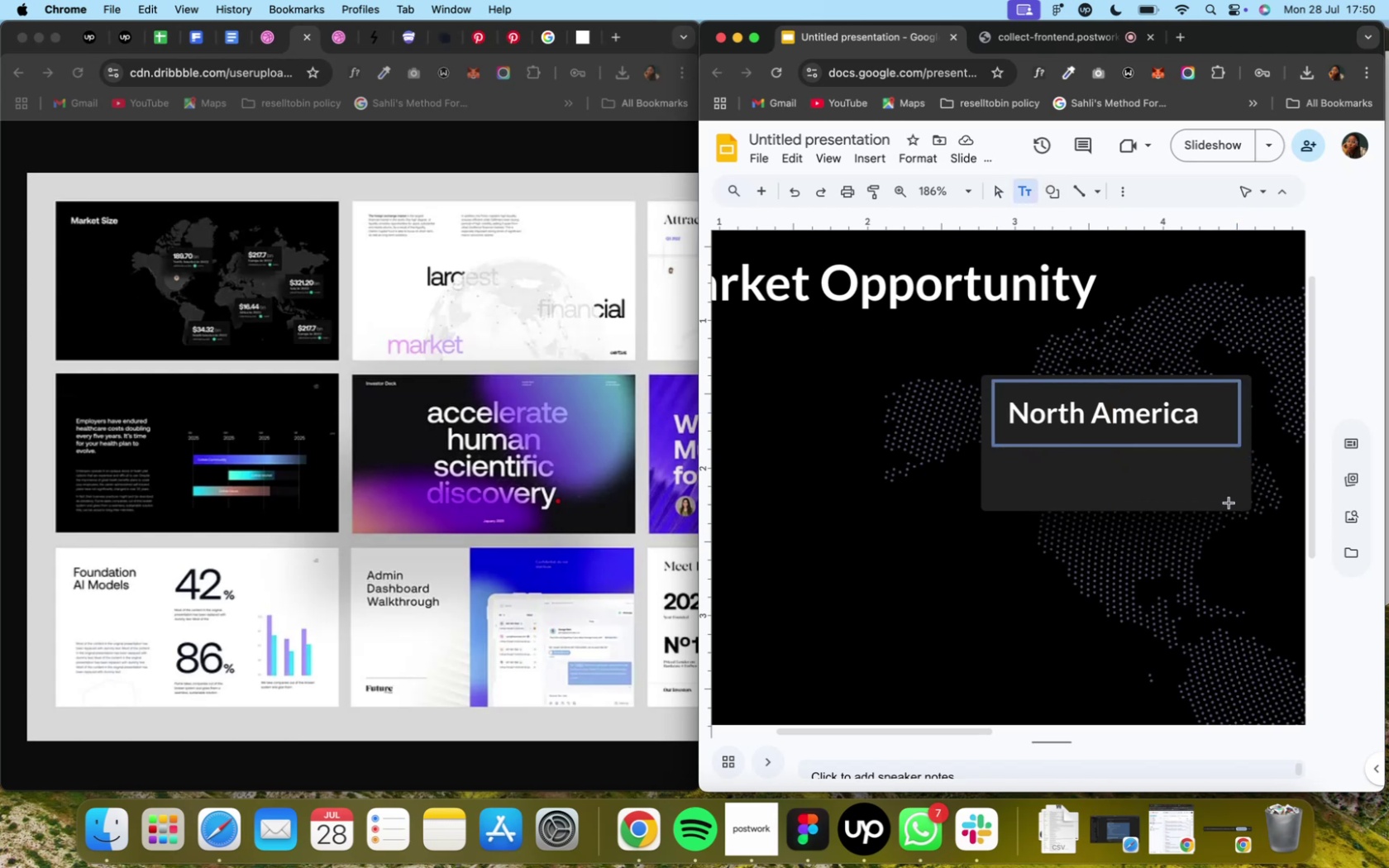 
wait(7.64)
 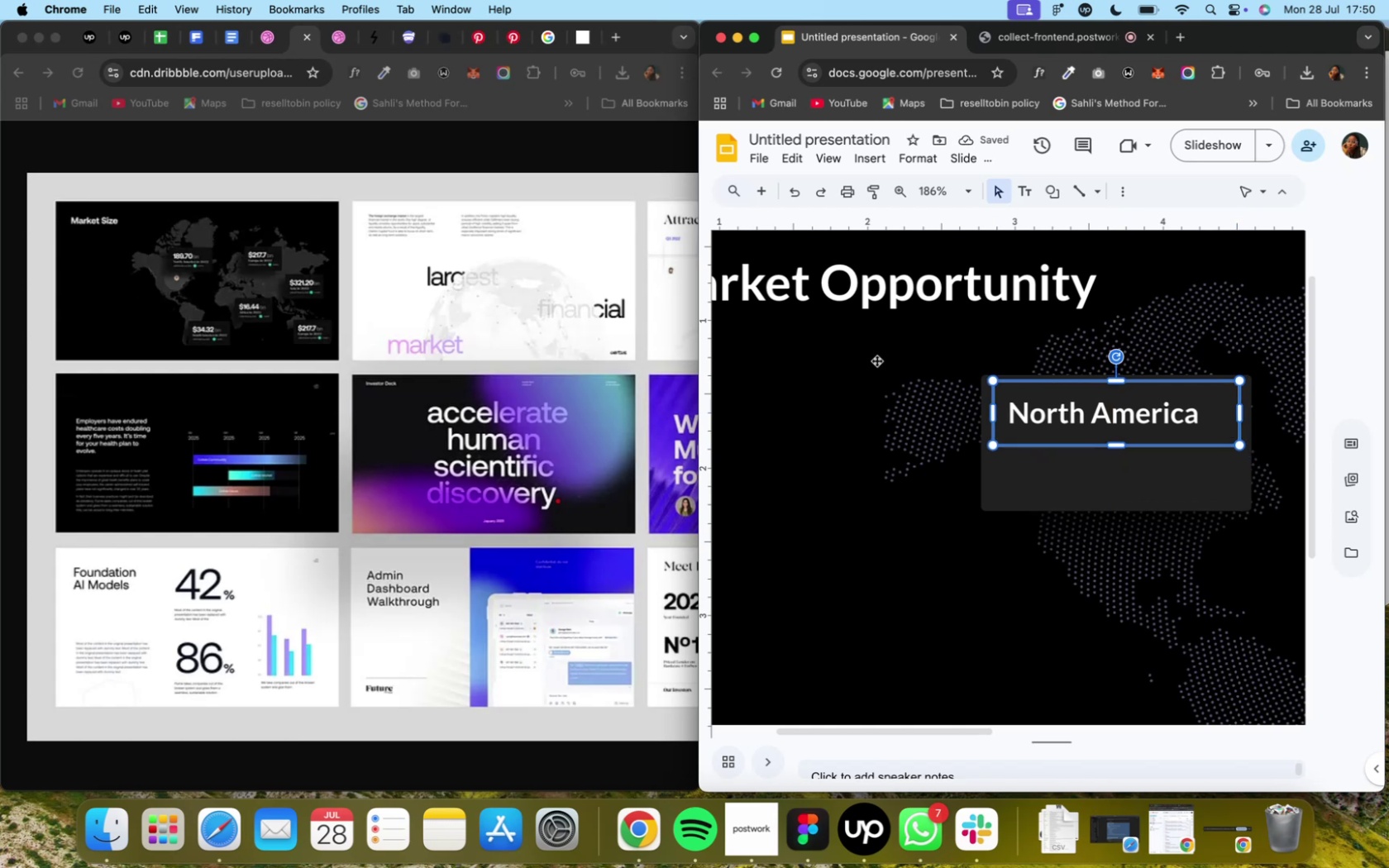 
left_click_drag(start_coordinate=[1236, 498], to_coordinate=[990, 421])
 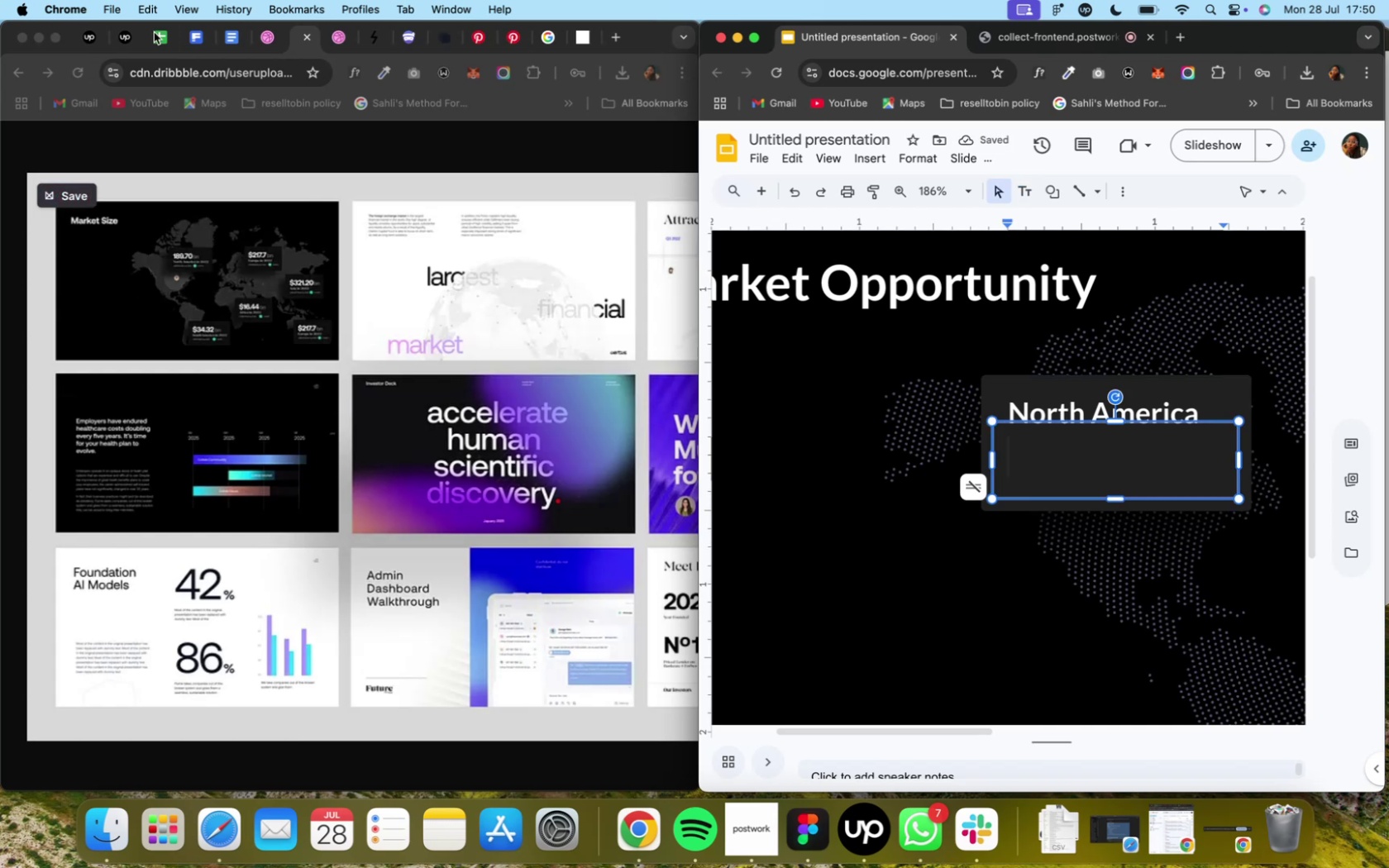 
left_click([222, 47])
 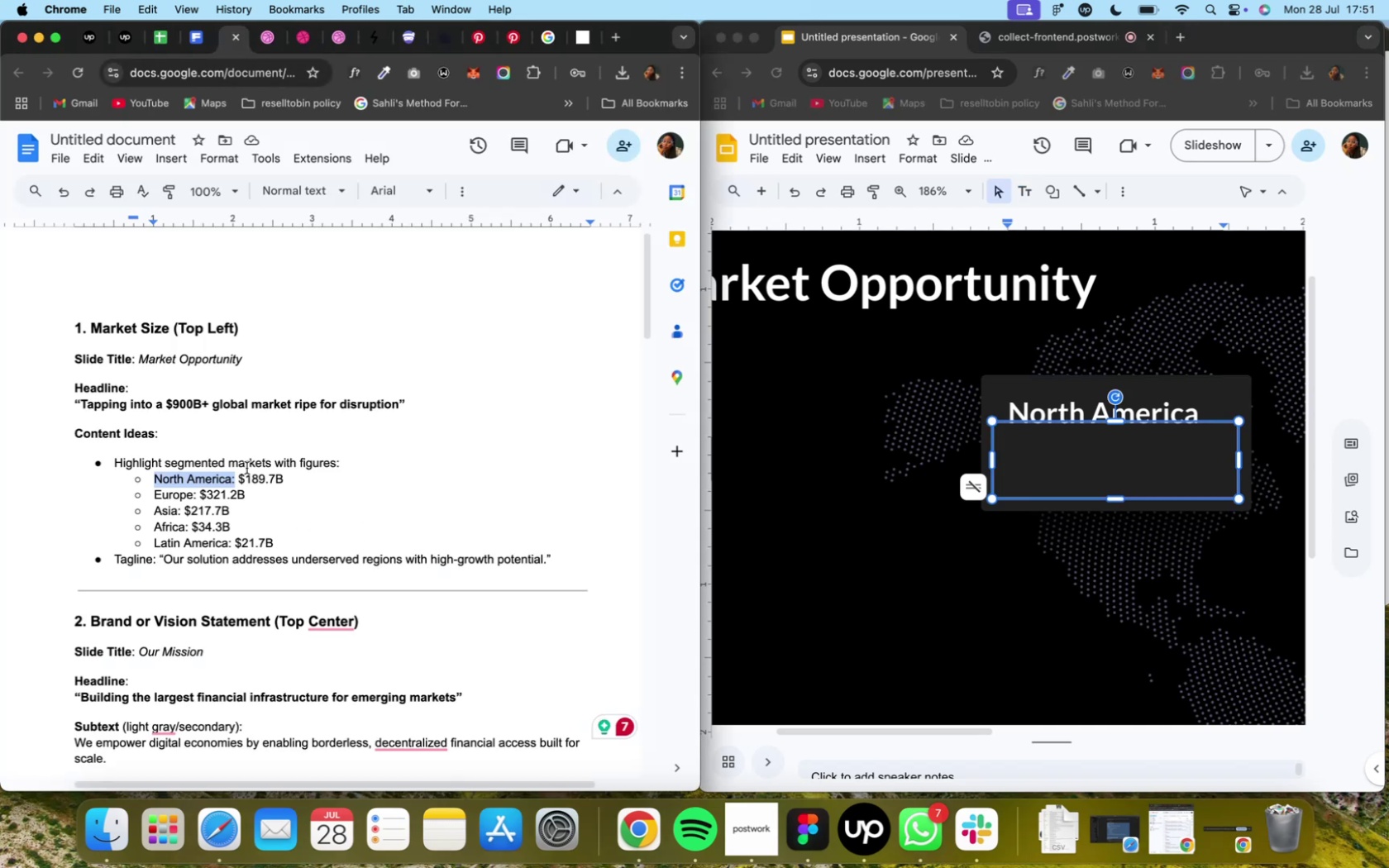 
wait(7.96)
 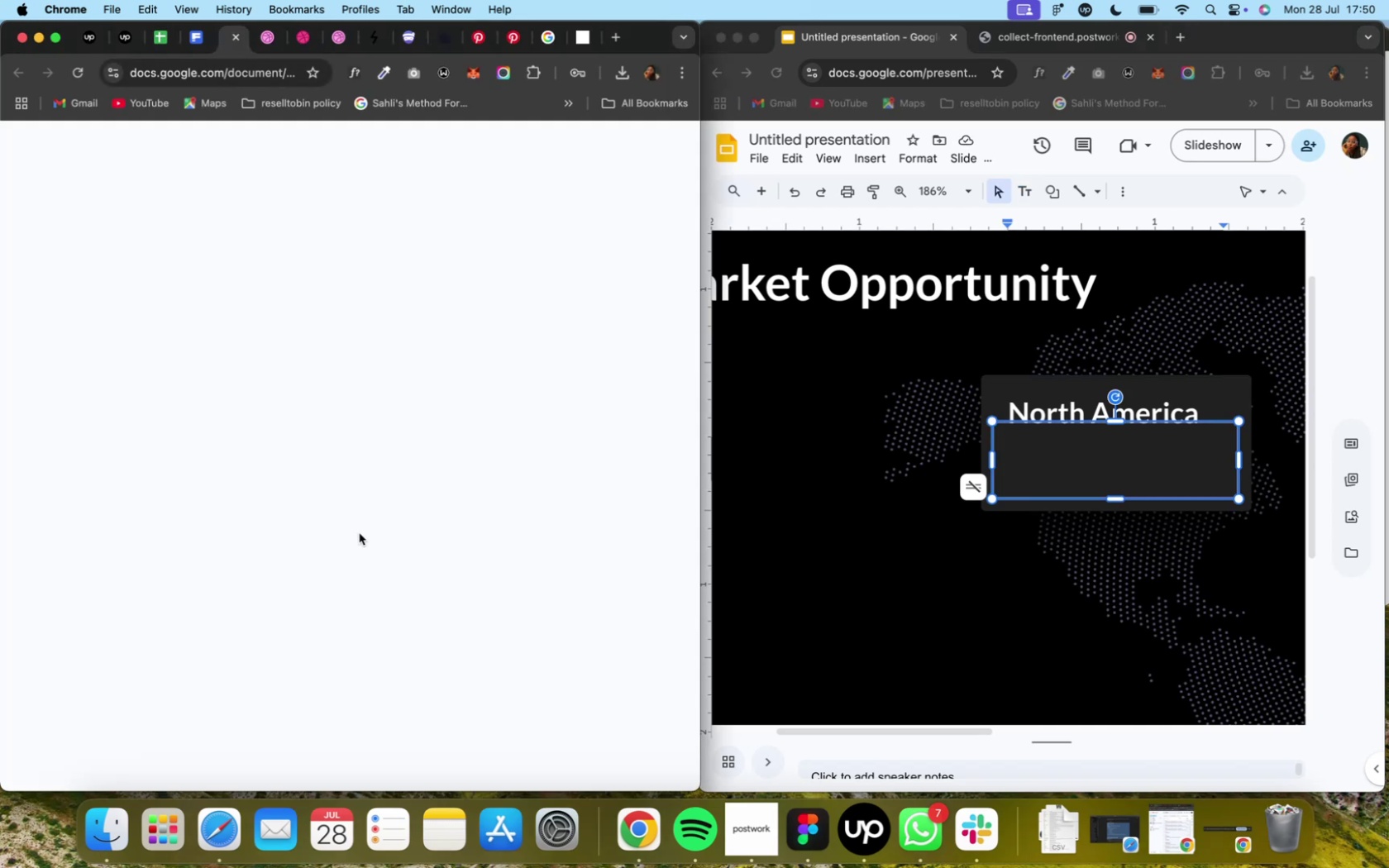 
left_click_drag(start_coordinate=[241, 479], to_coordinate=[284, 480])
 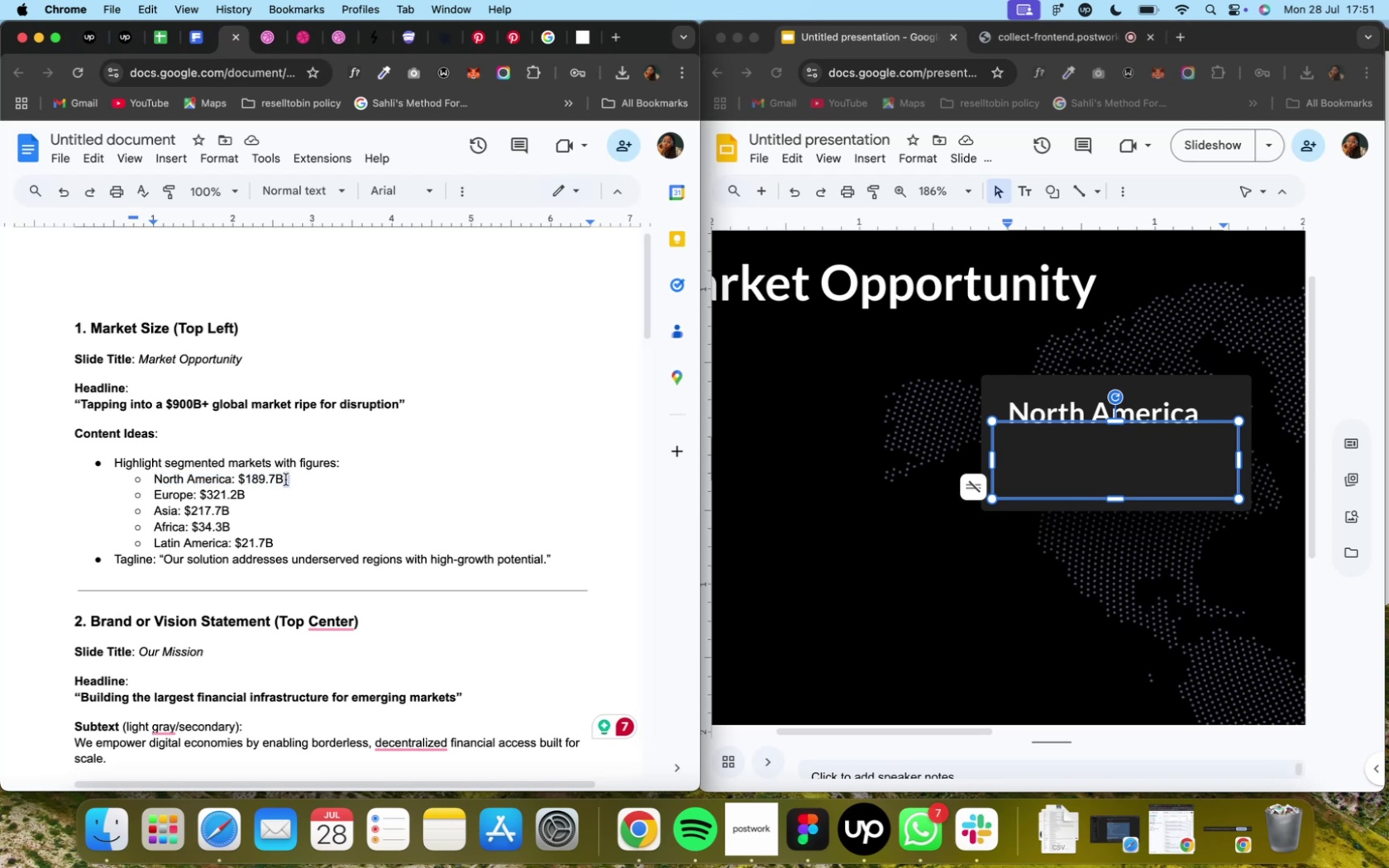 
left_click_drag(start_coordinate=[281, 478], to_coordinate=[238, 475])
 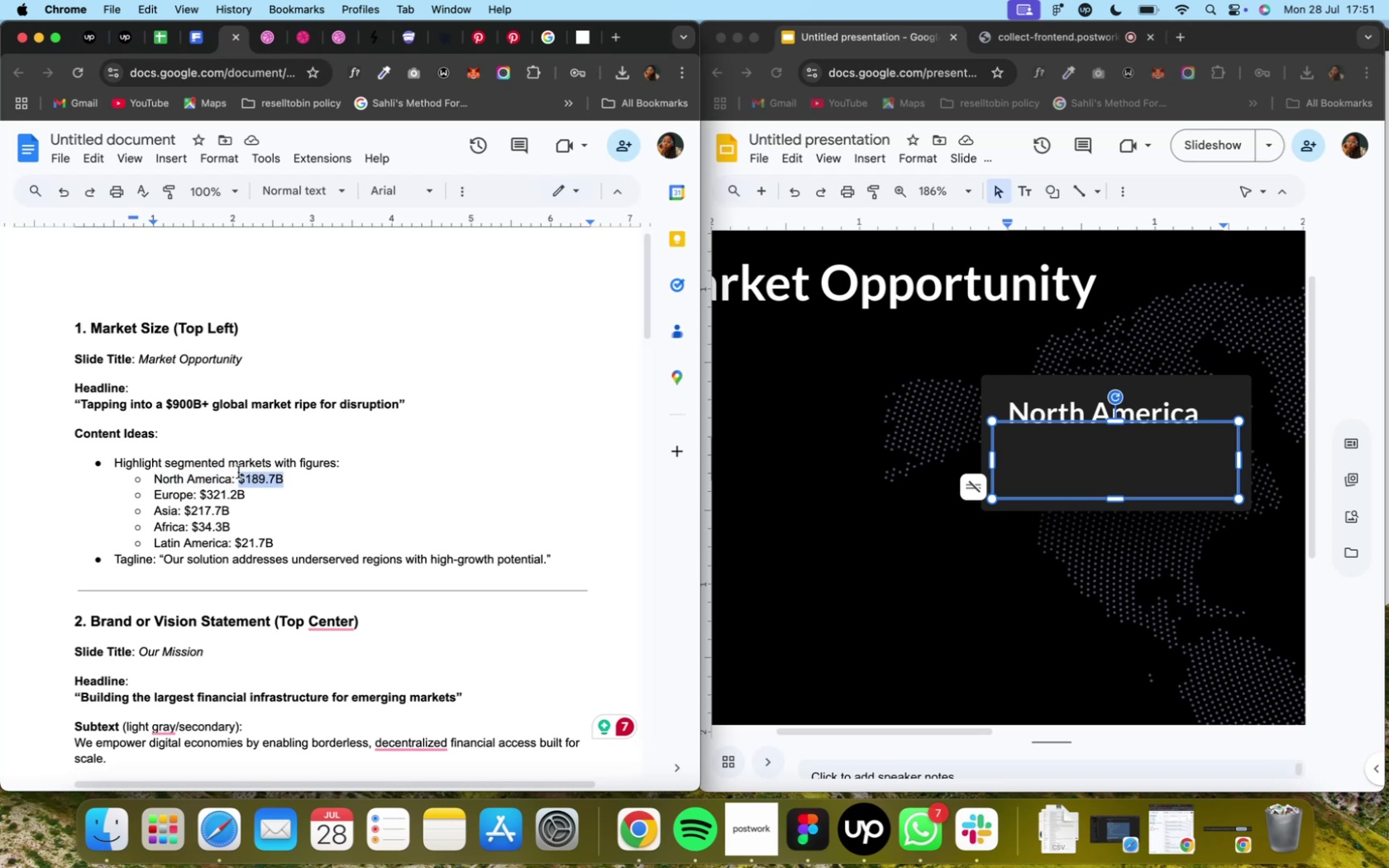 
key(Meta+C)
 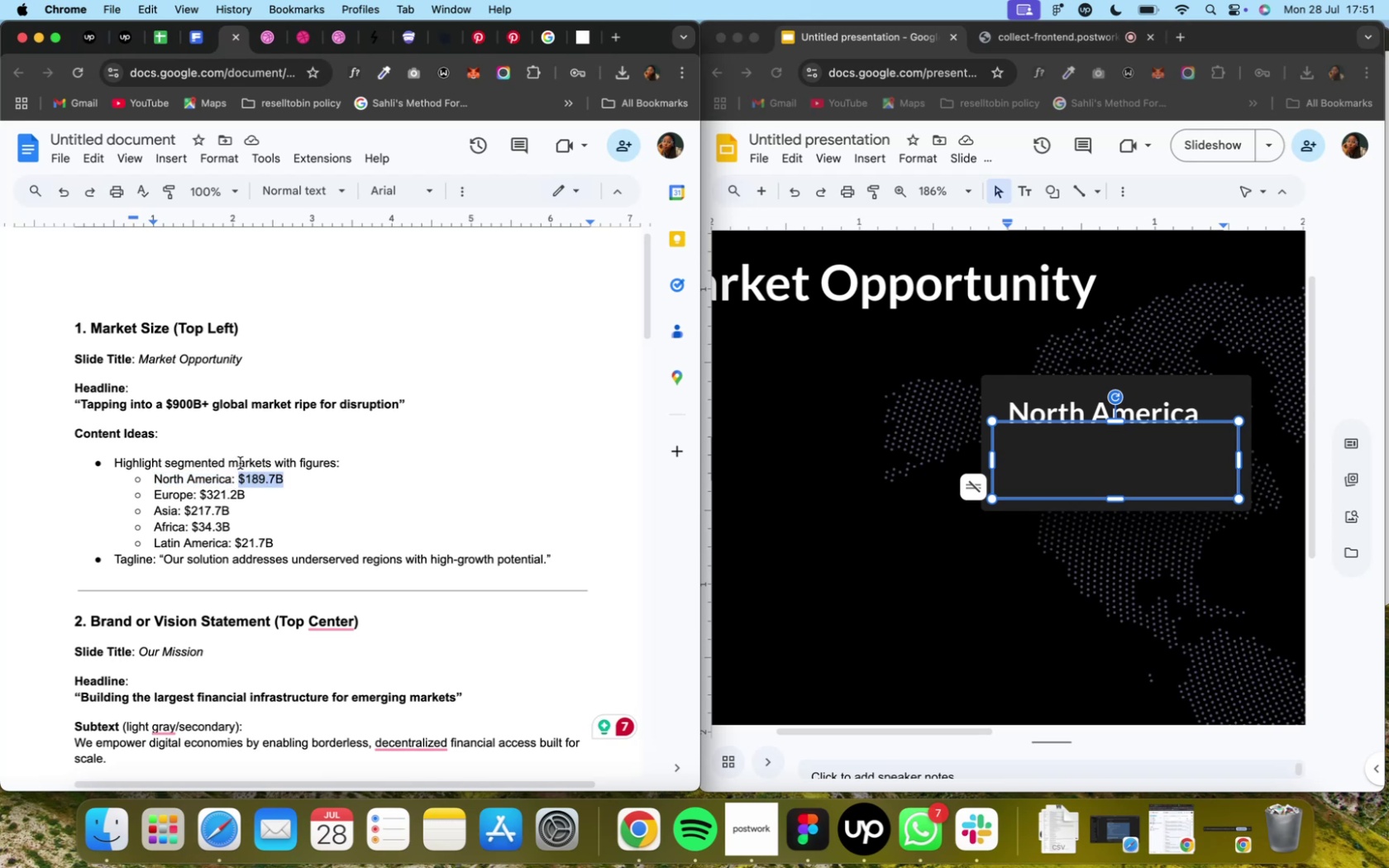 
key(Meta+C)
 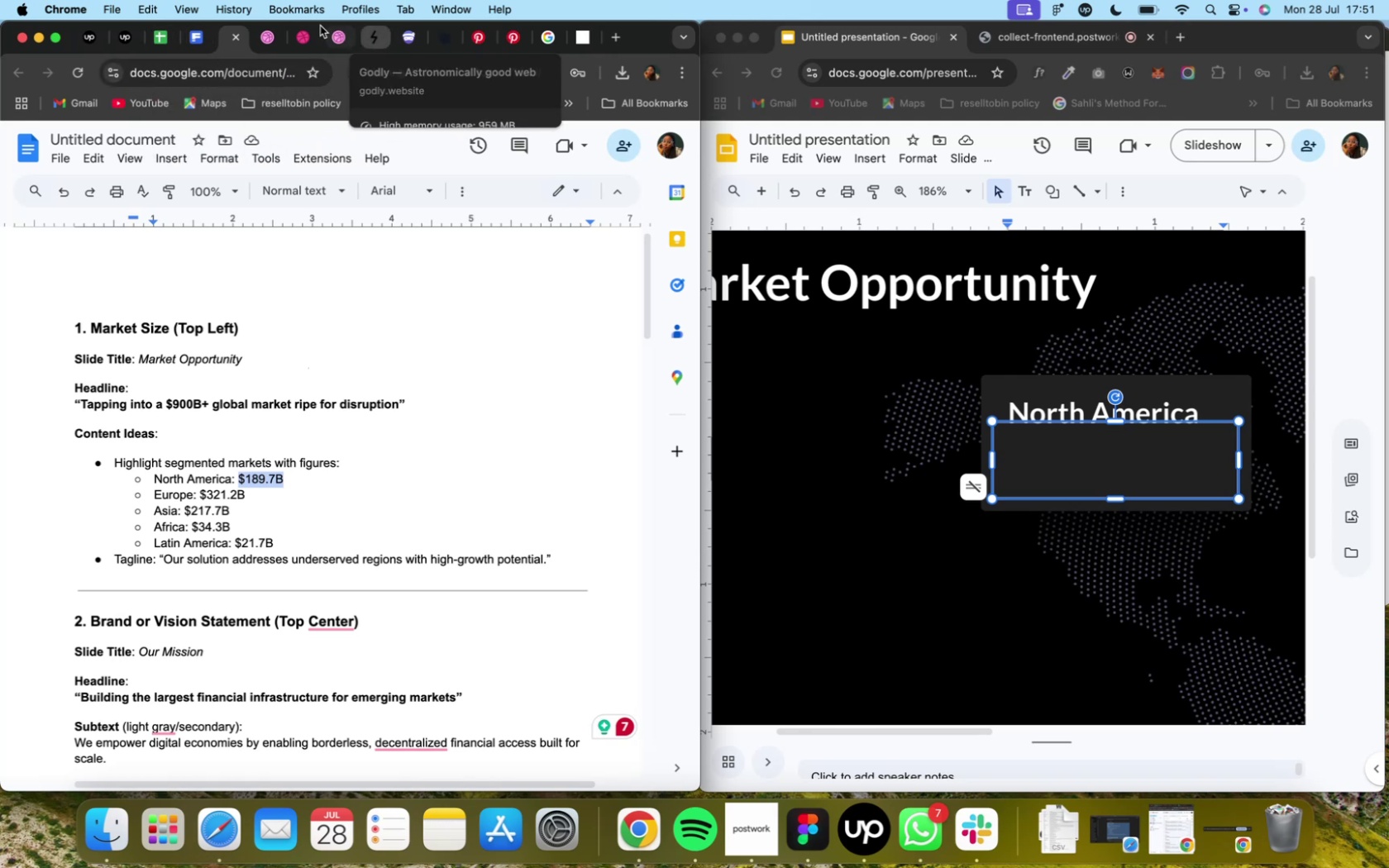 
left_click([305, 47])
 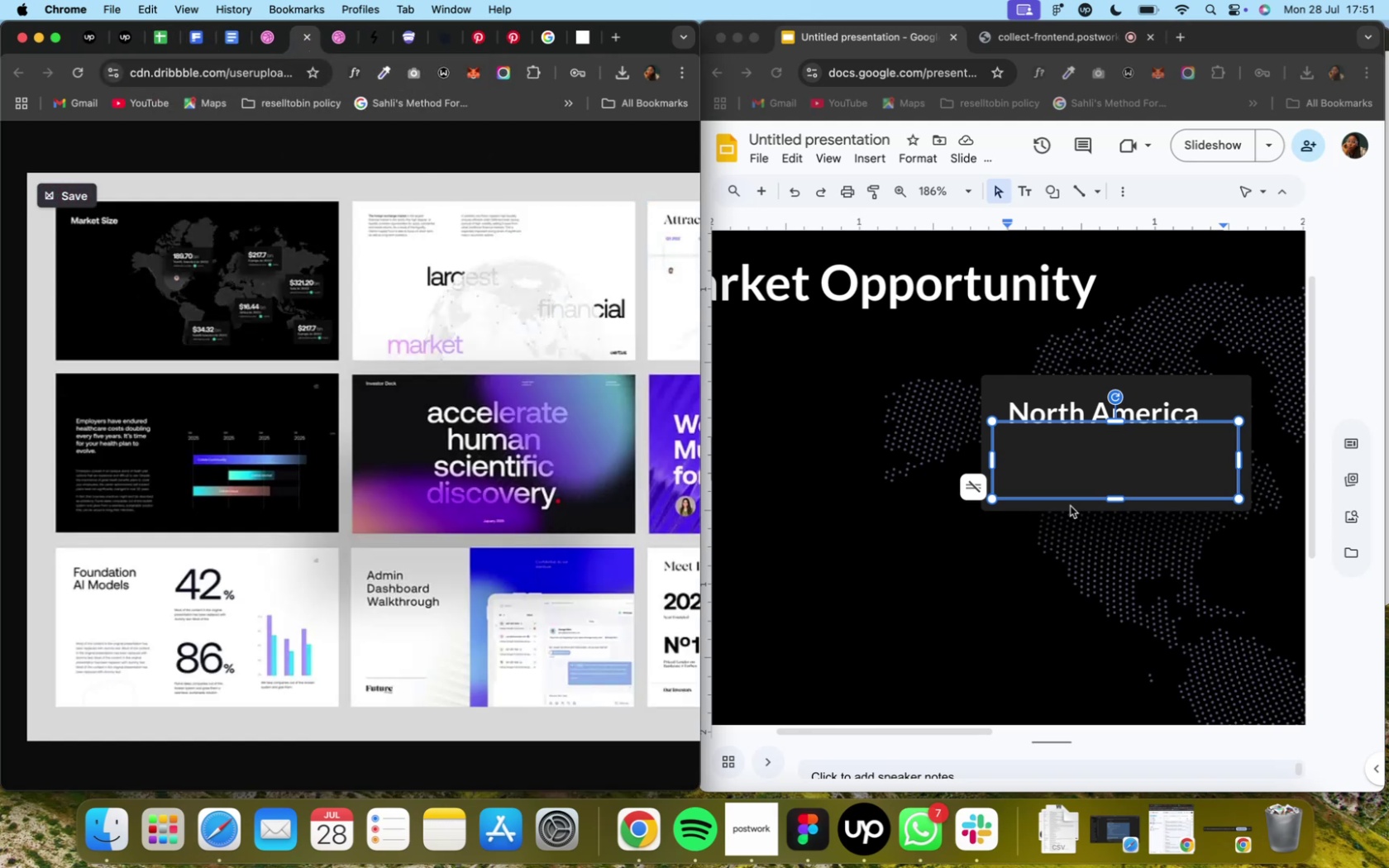 
left_click([1019, 462])
 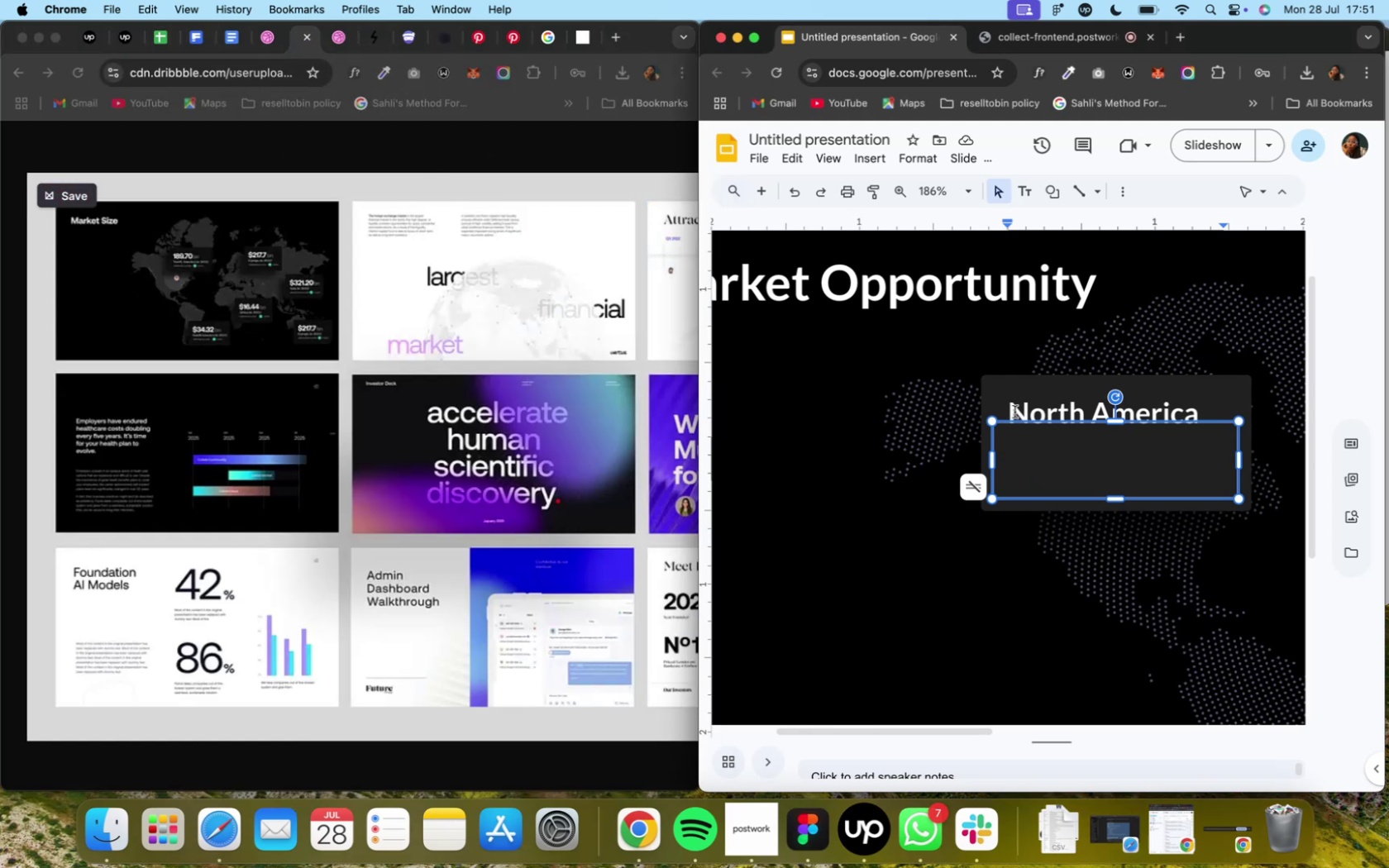 
key(Meta+V)
 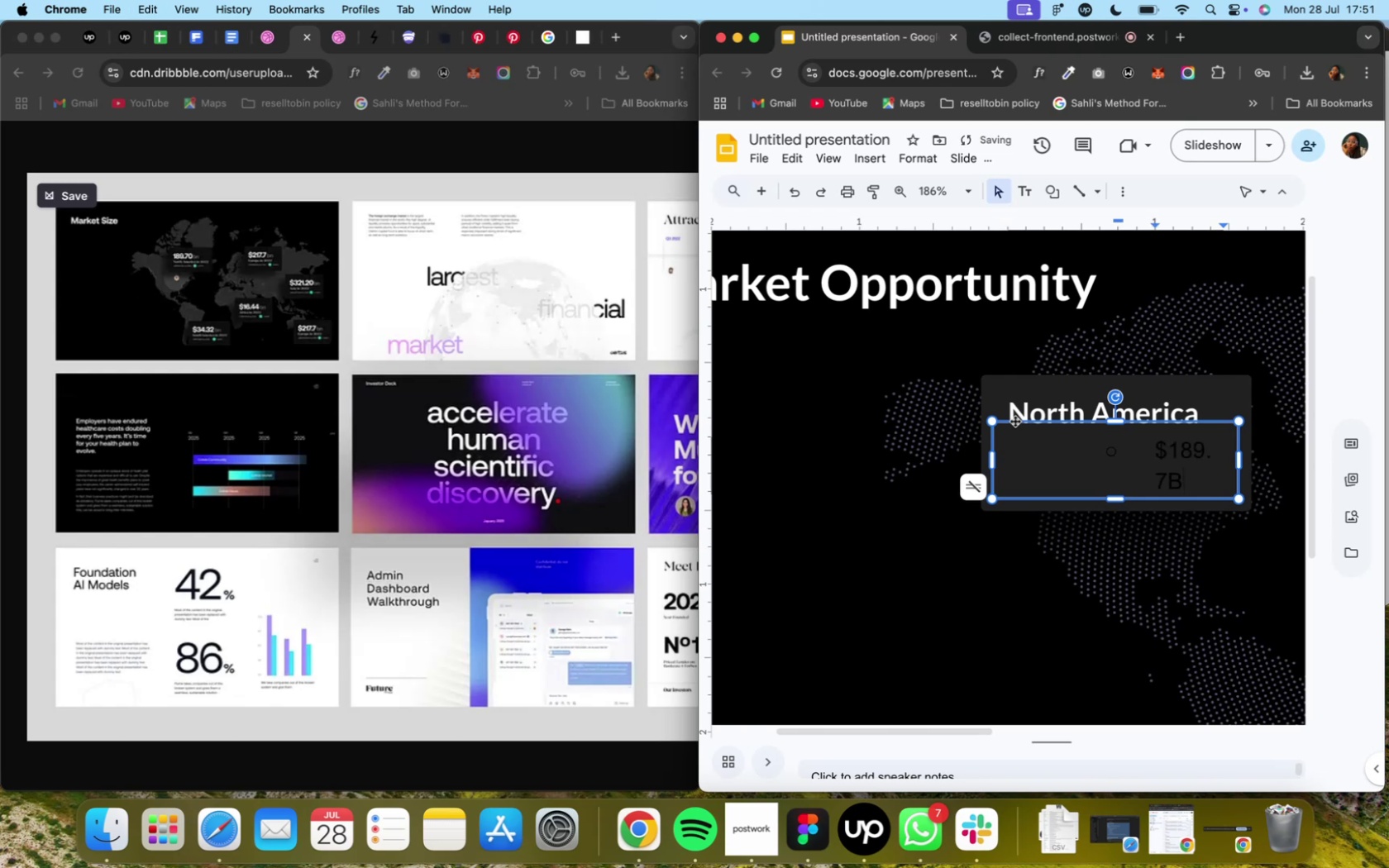 
key(Meta+Z)
 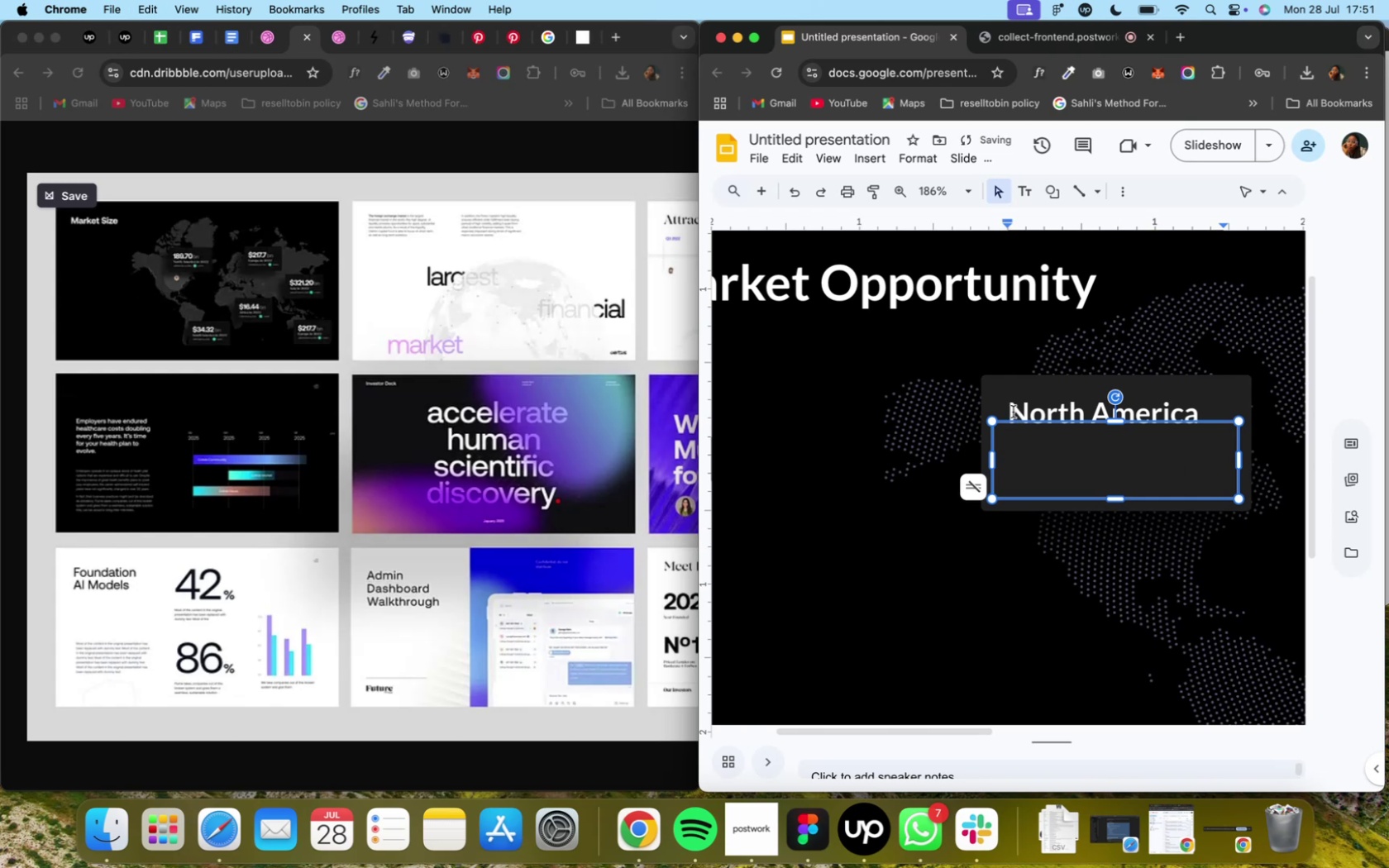 
left_click([1012, 408])
 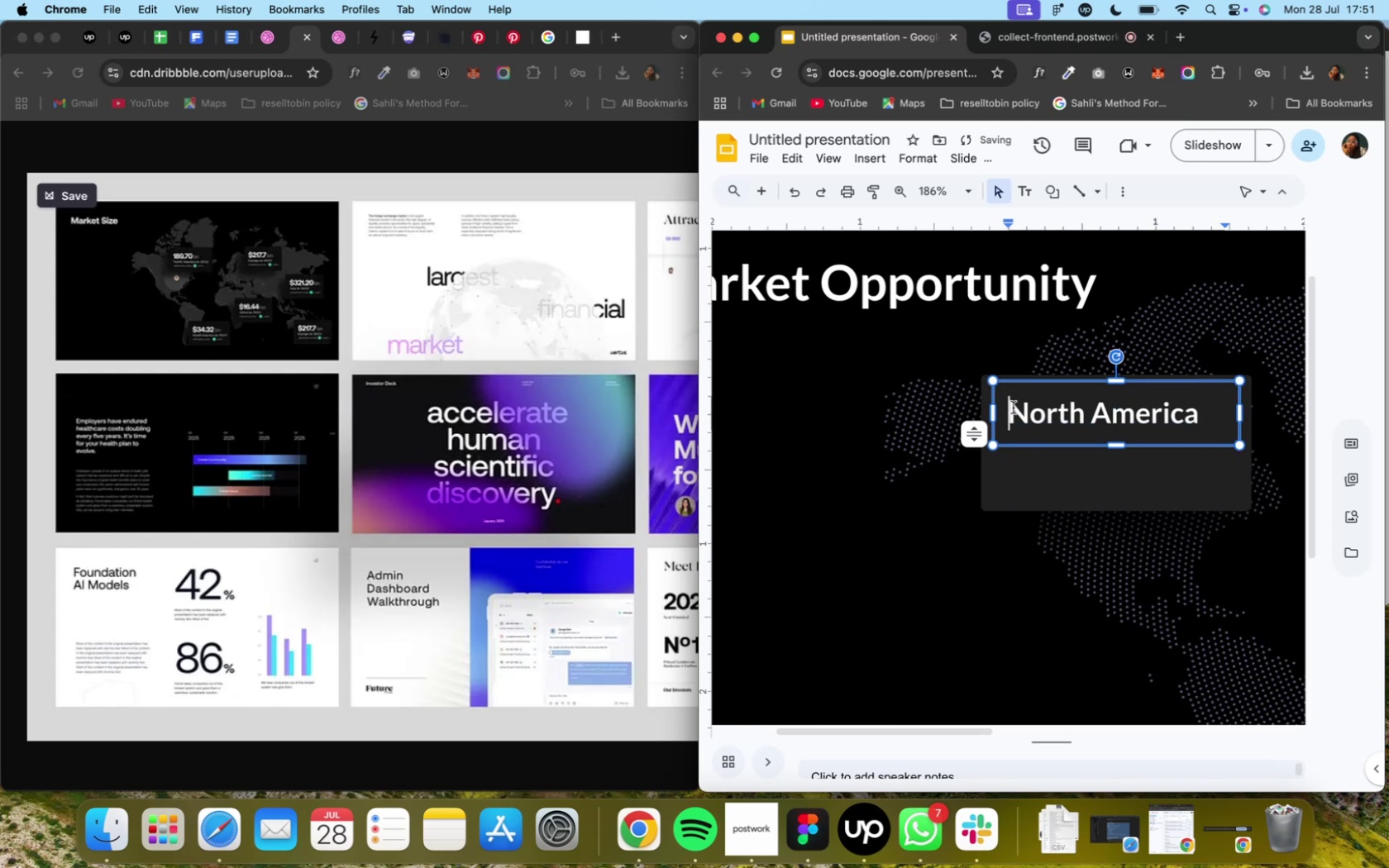 
right_click([1012, 408])
 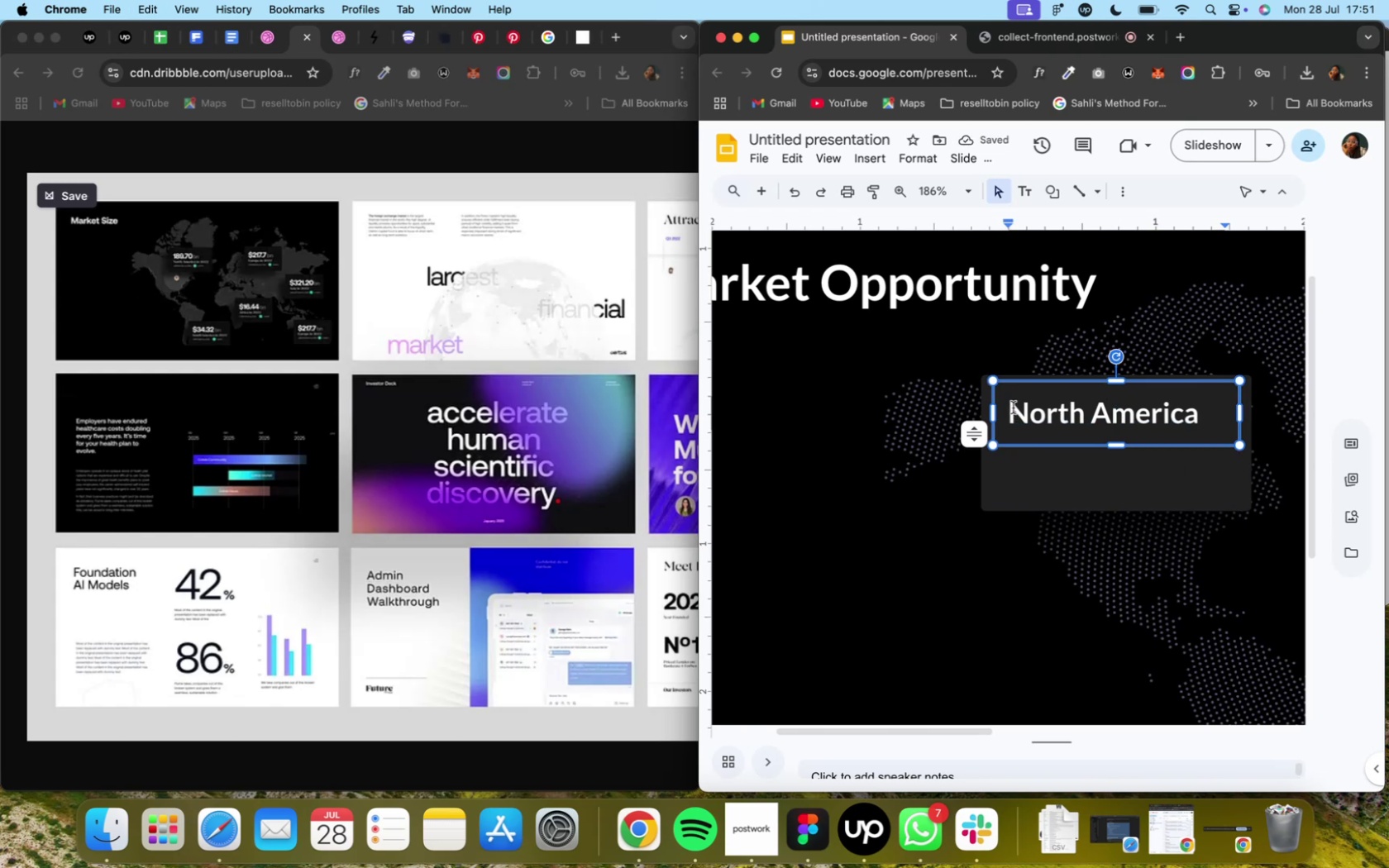 
right_click([1012, 408])
 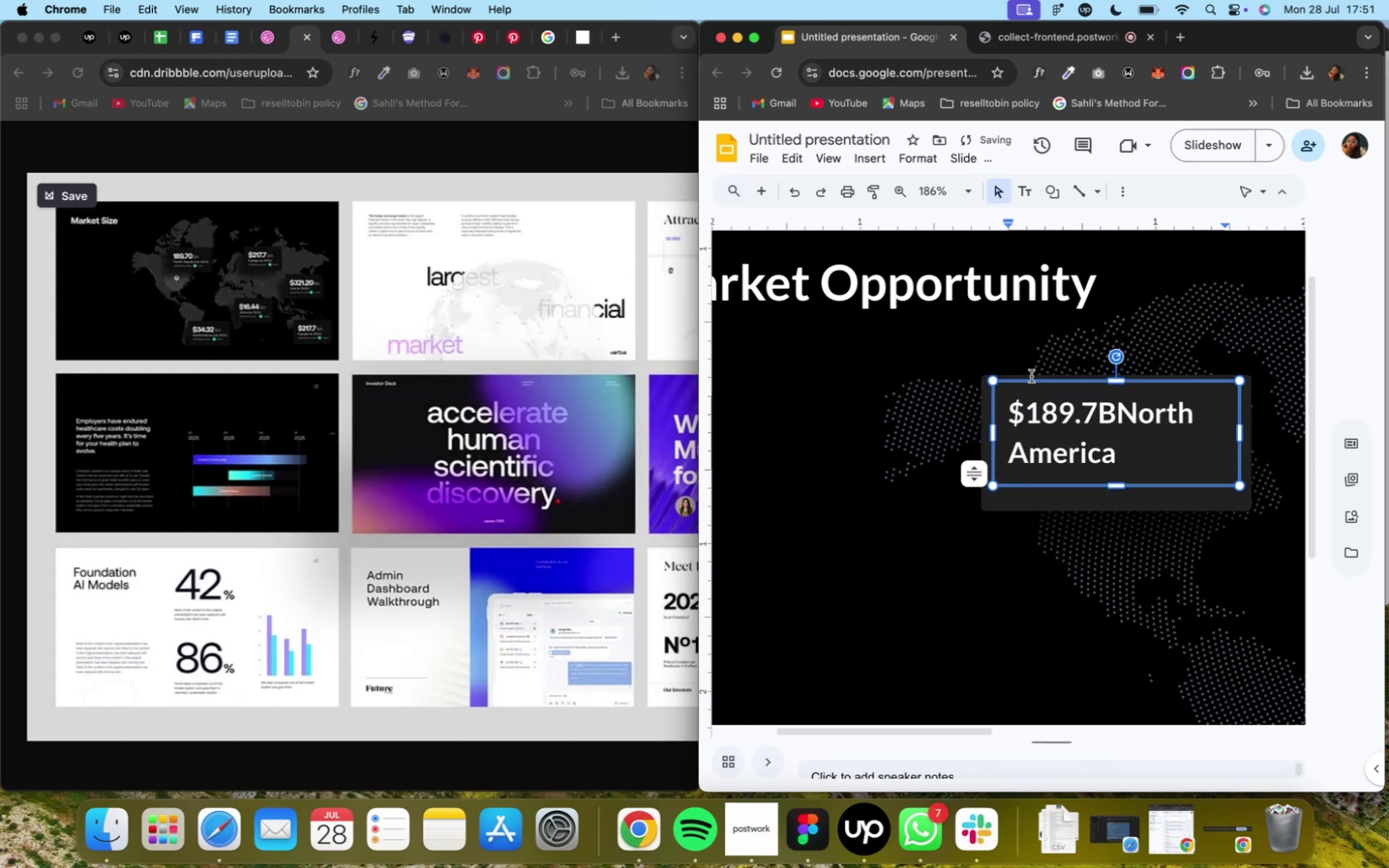 
key(Shift+ArrowDown)
 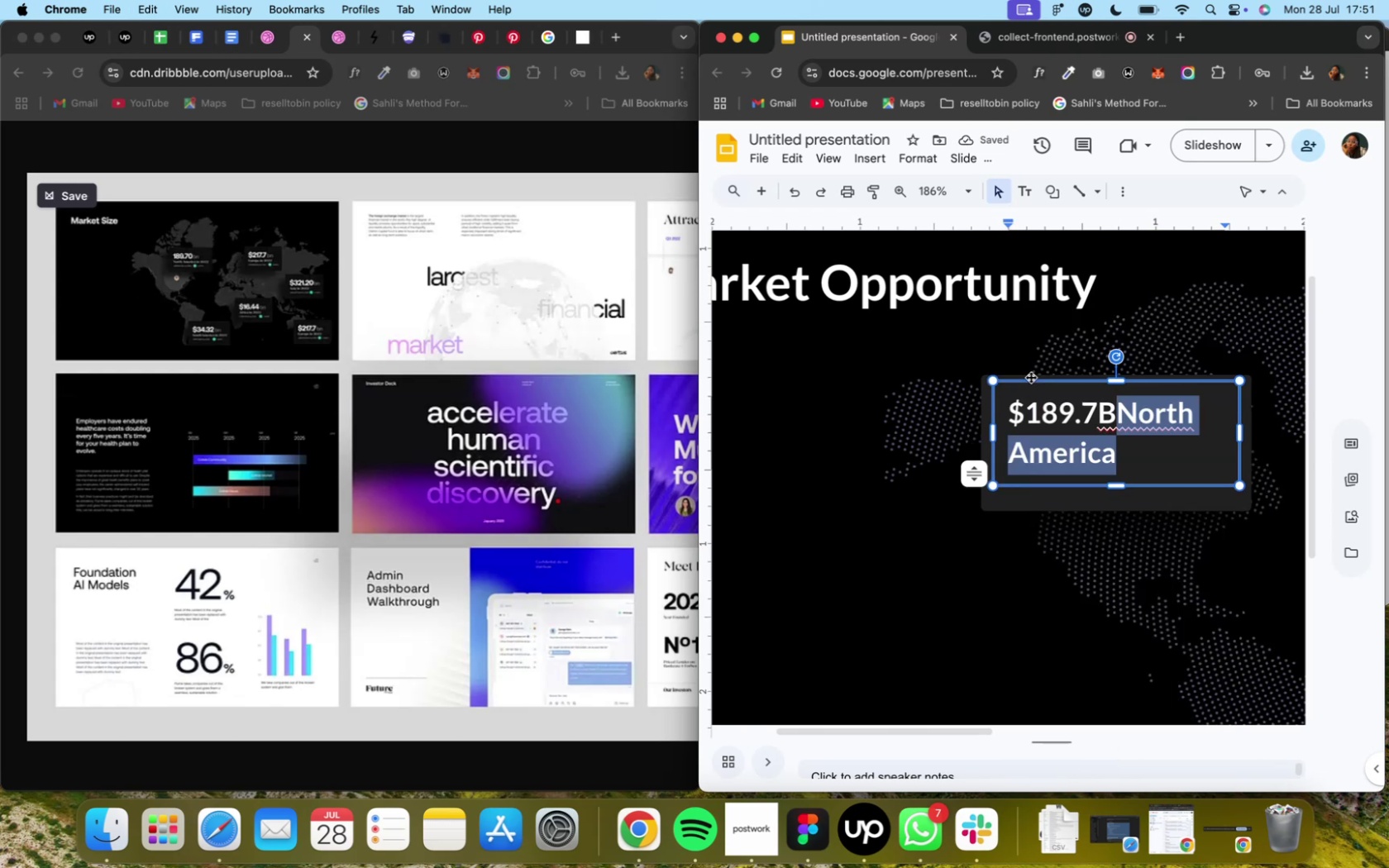 
key(Meta+X)
 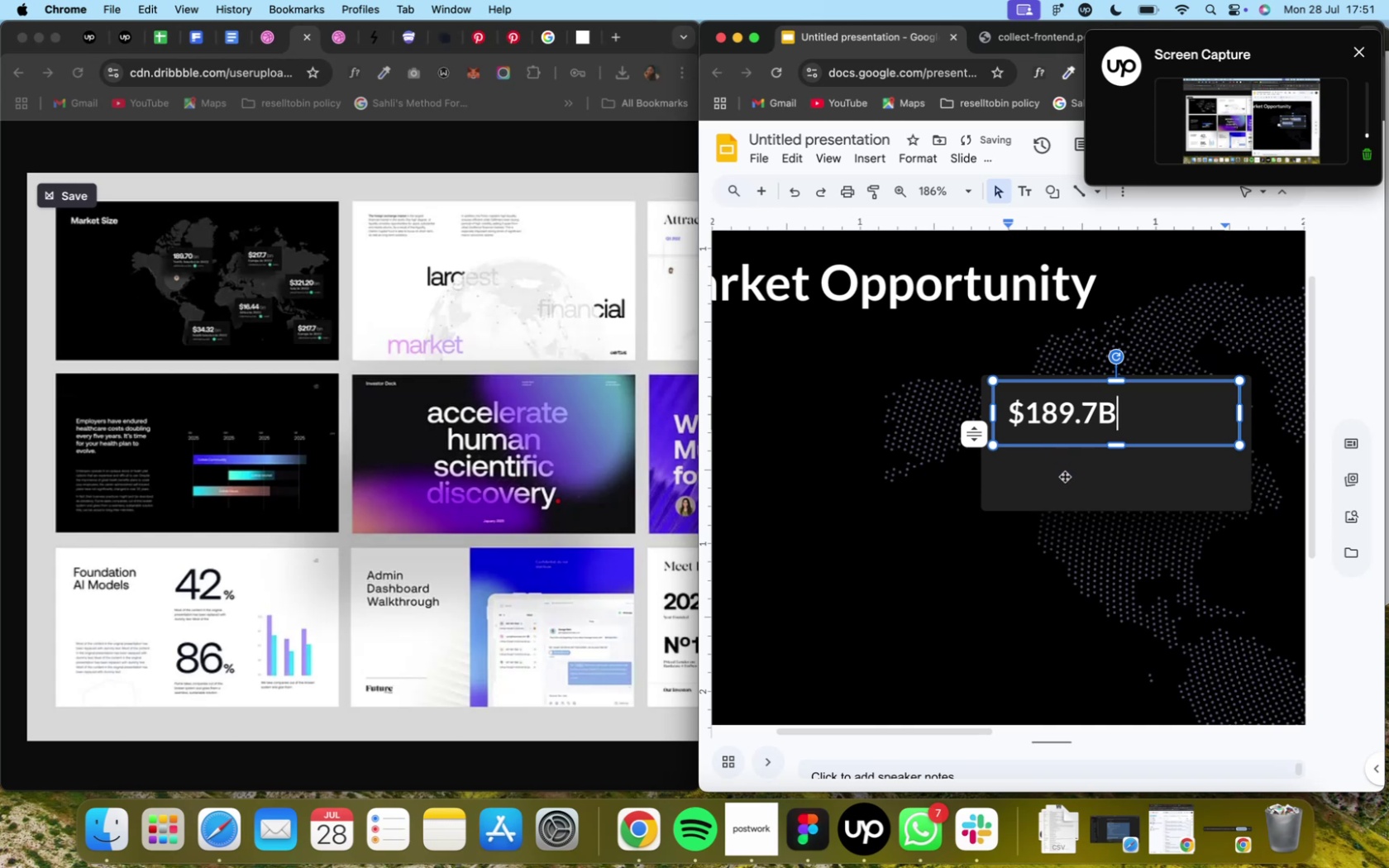 
left_click([1063, 475])
 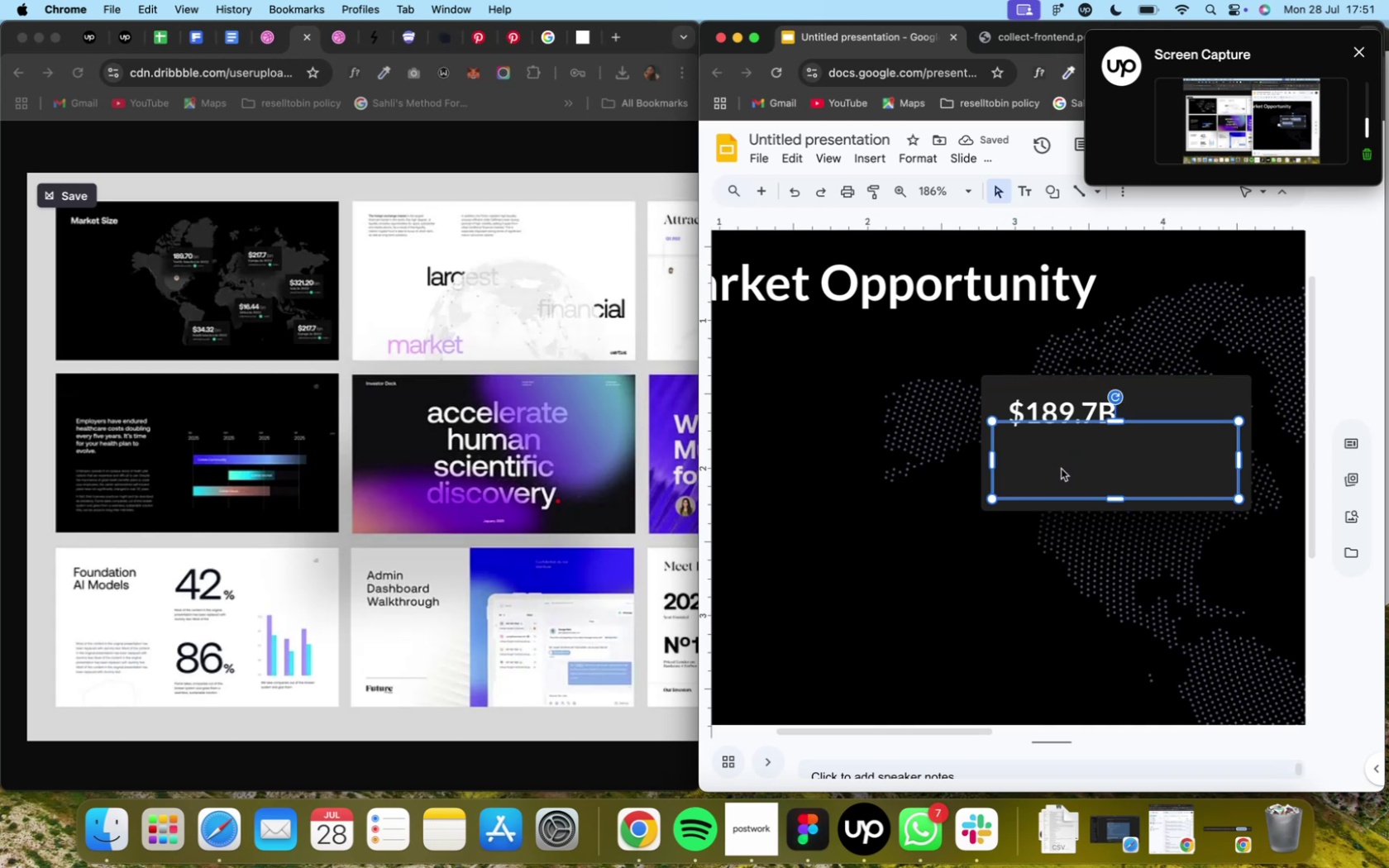 
hold_key(key=CommandLeft, duration=0.6)
 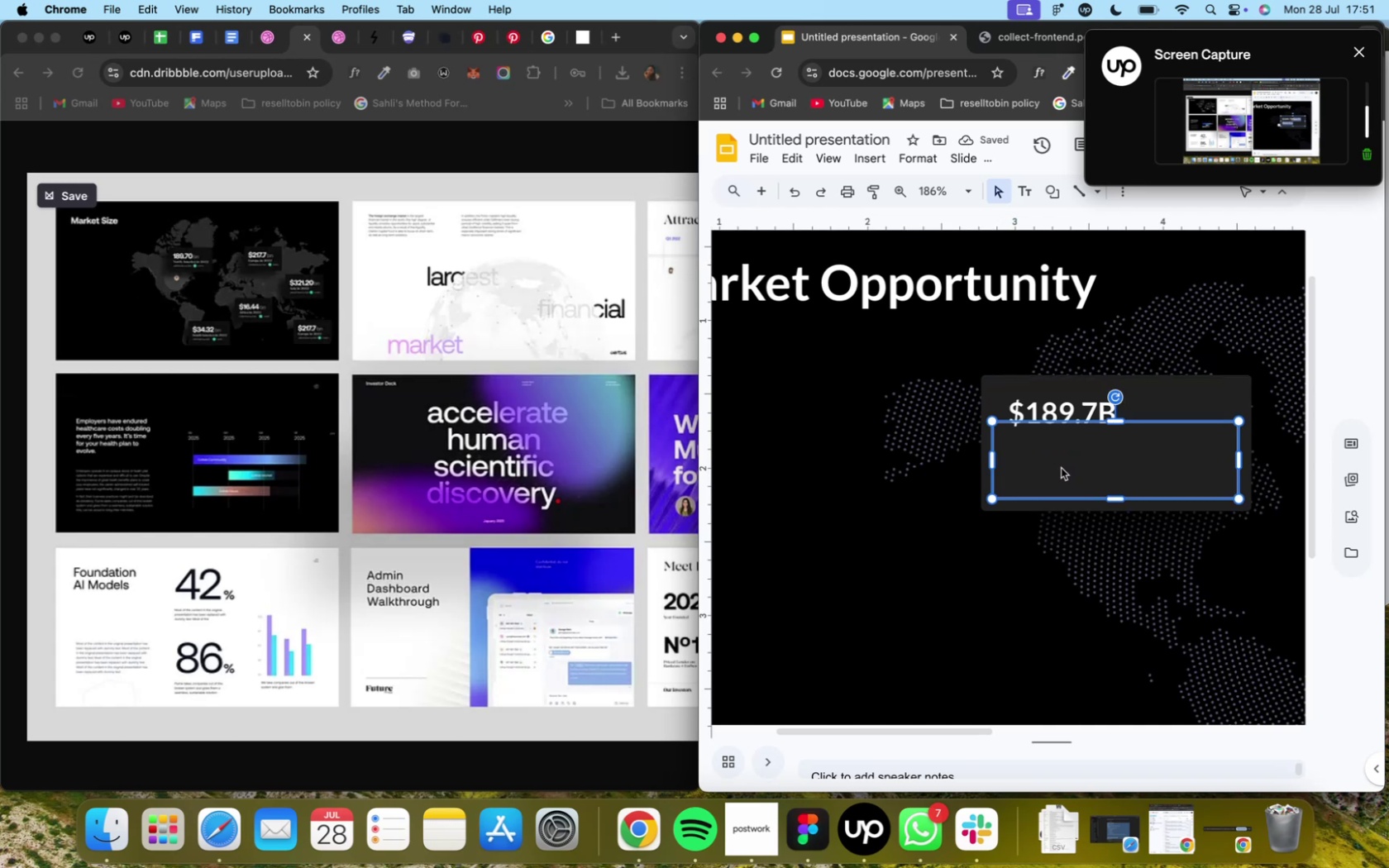 
double_click([1060, 468])
 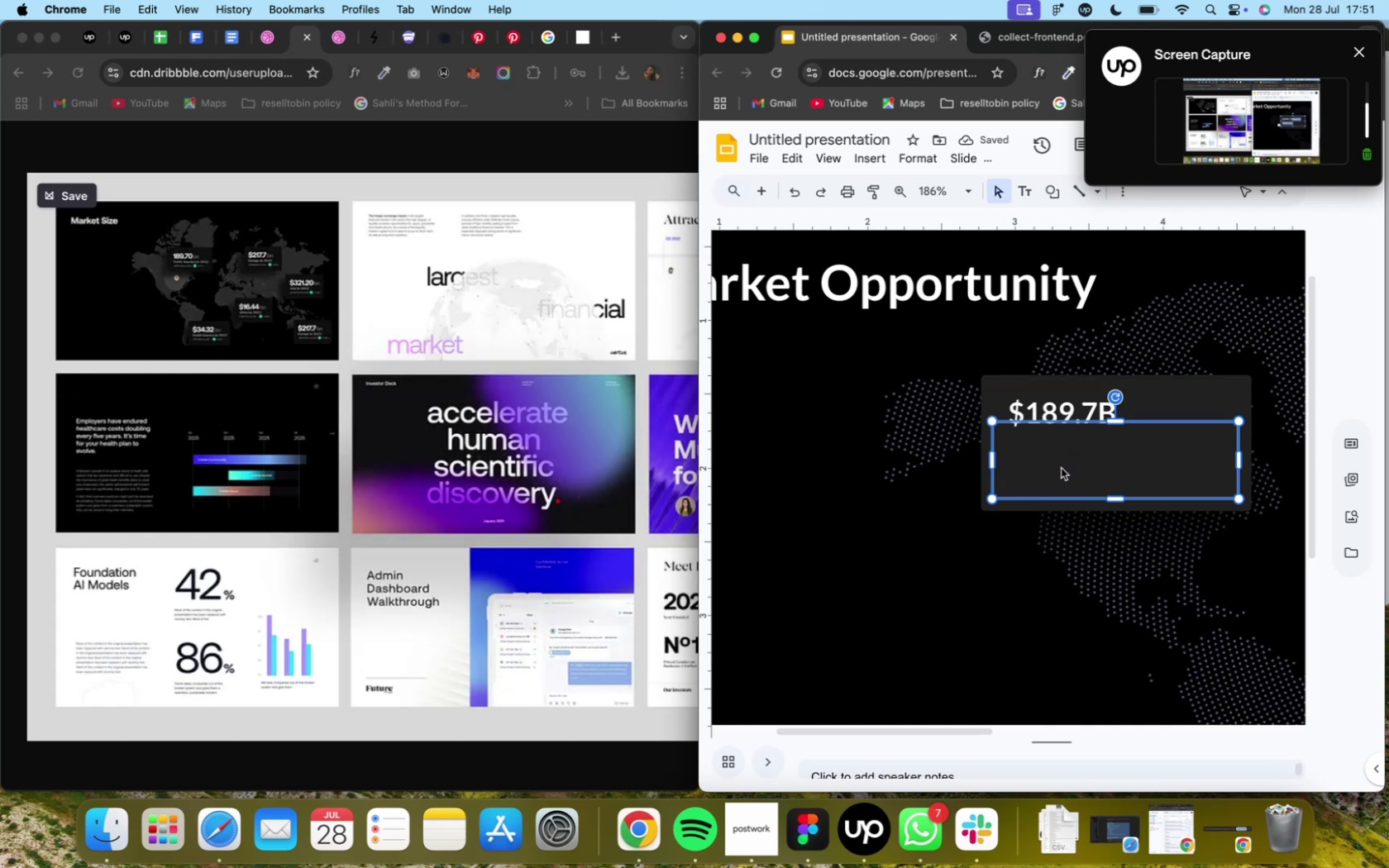 
key(Meta+V)
 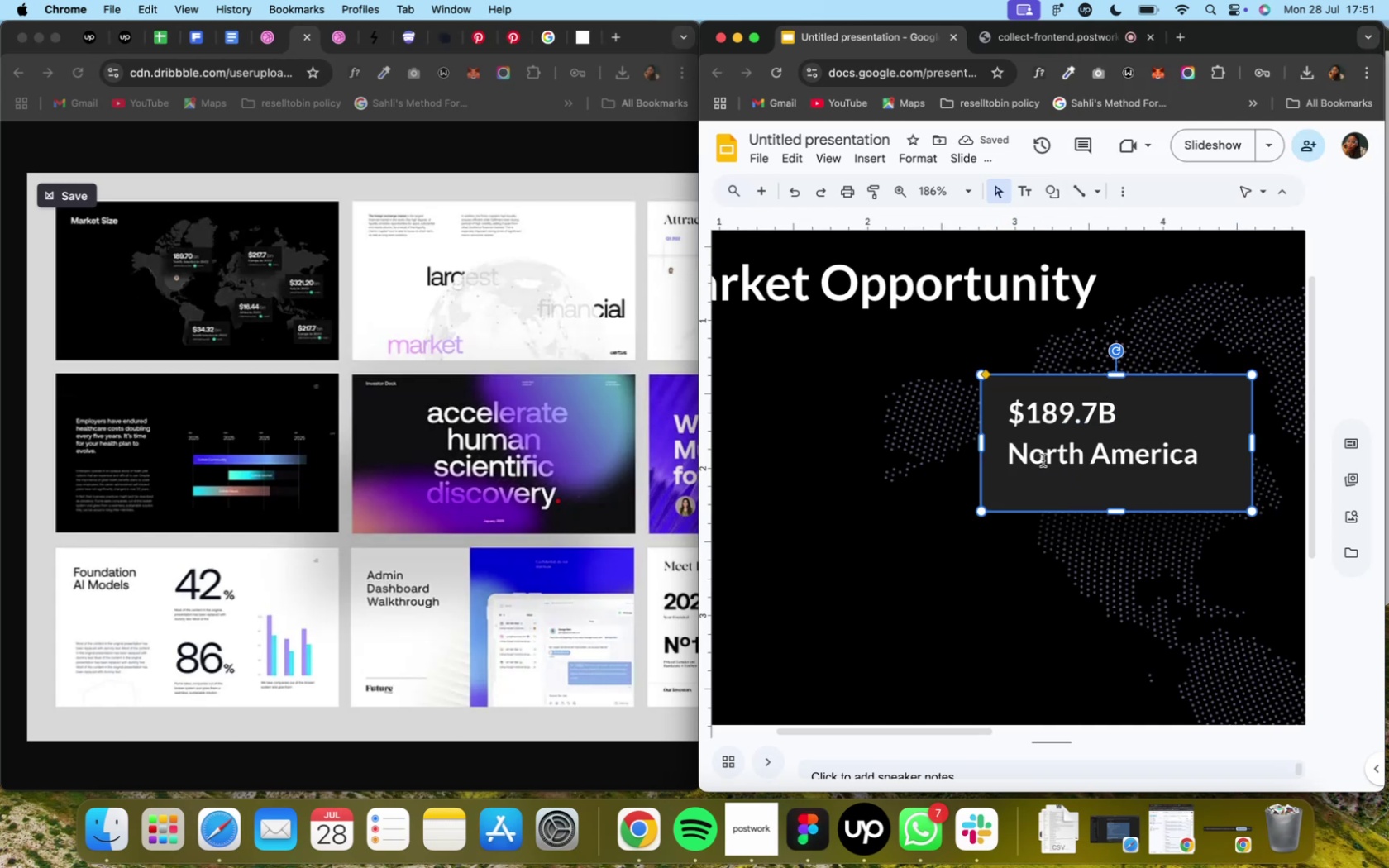 
wait(6.14)
 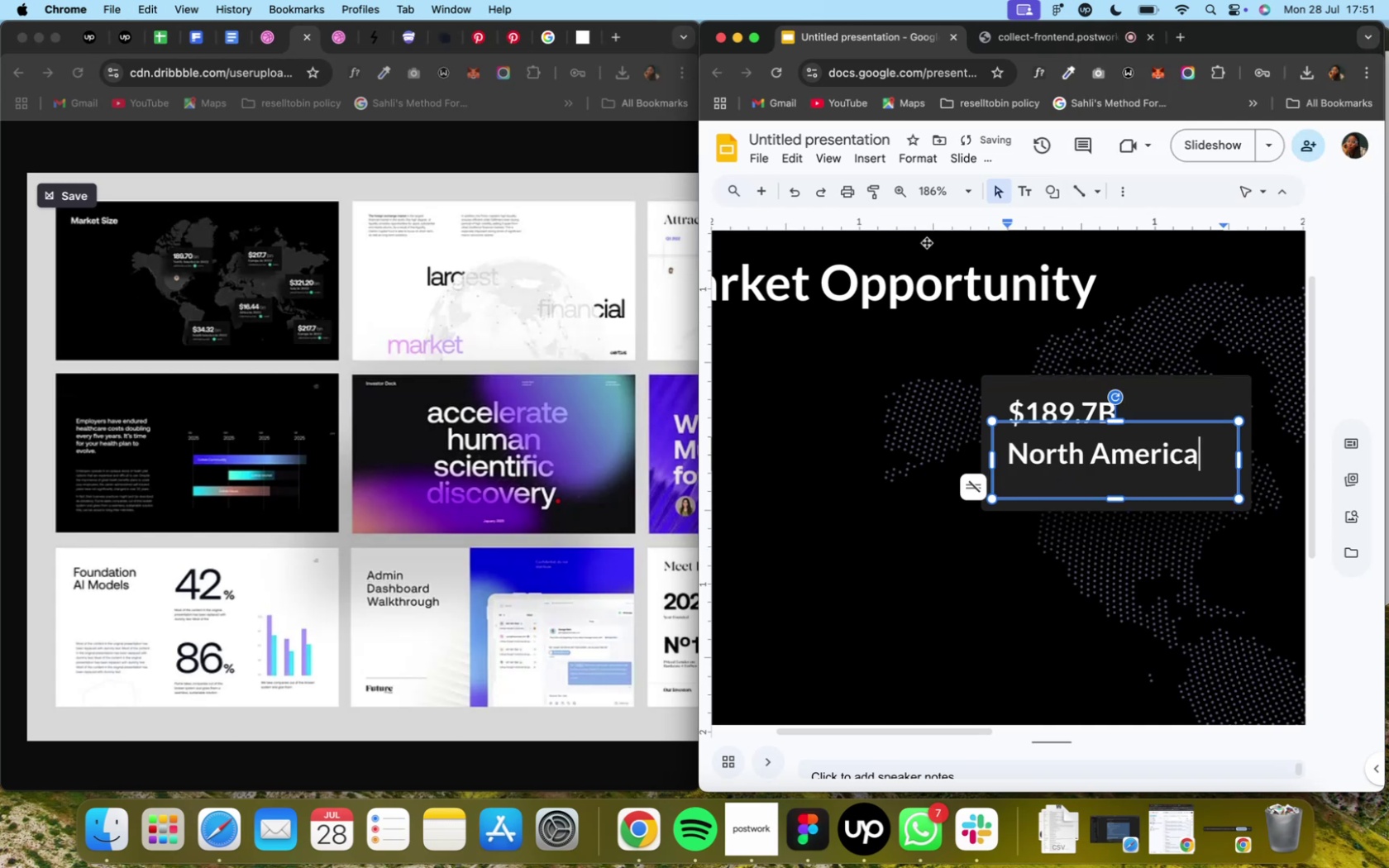 
left_click([1043, 466])
 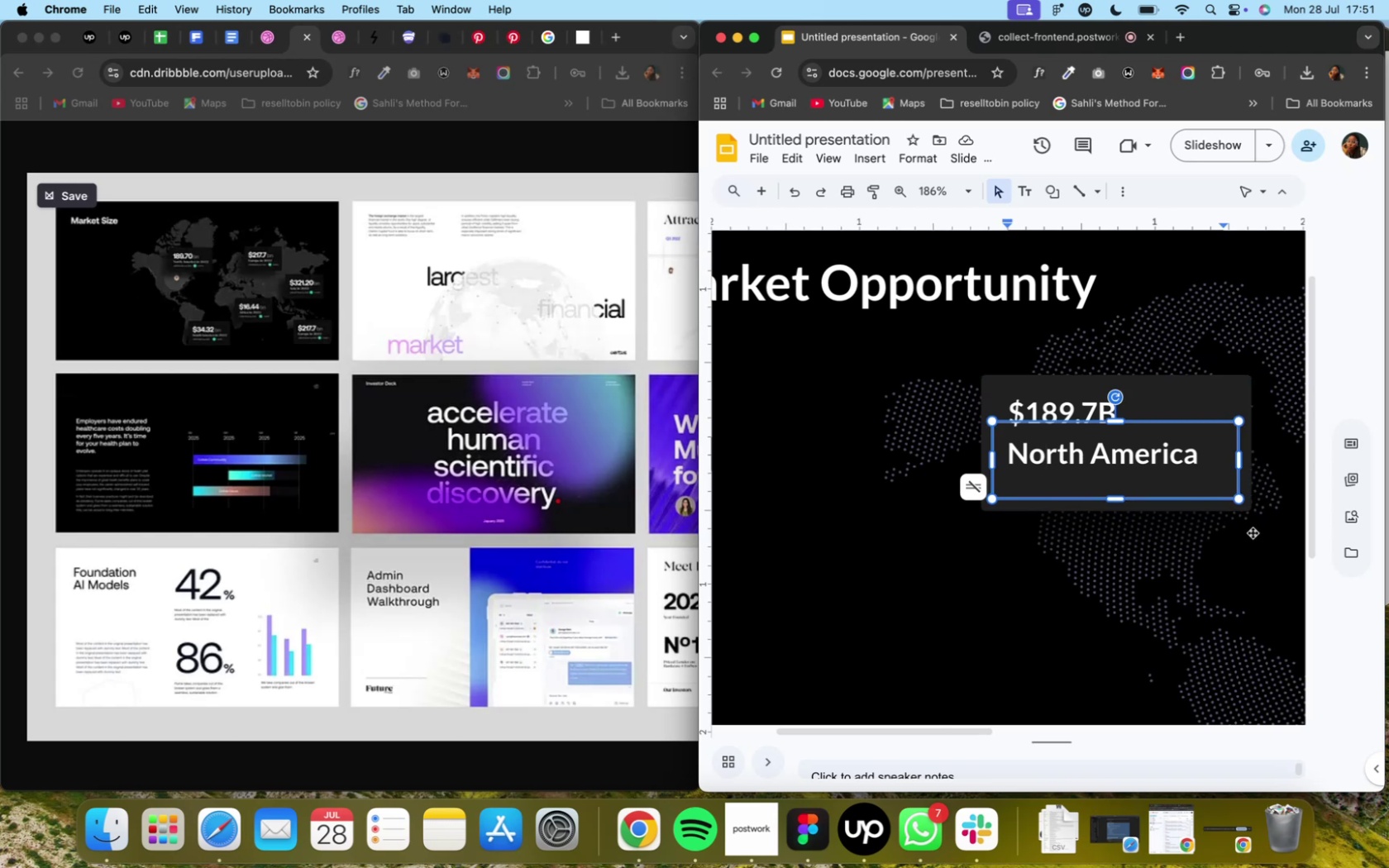 
left_click([1250, 532])
 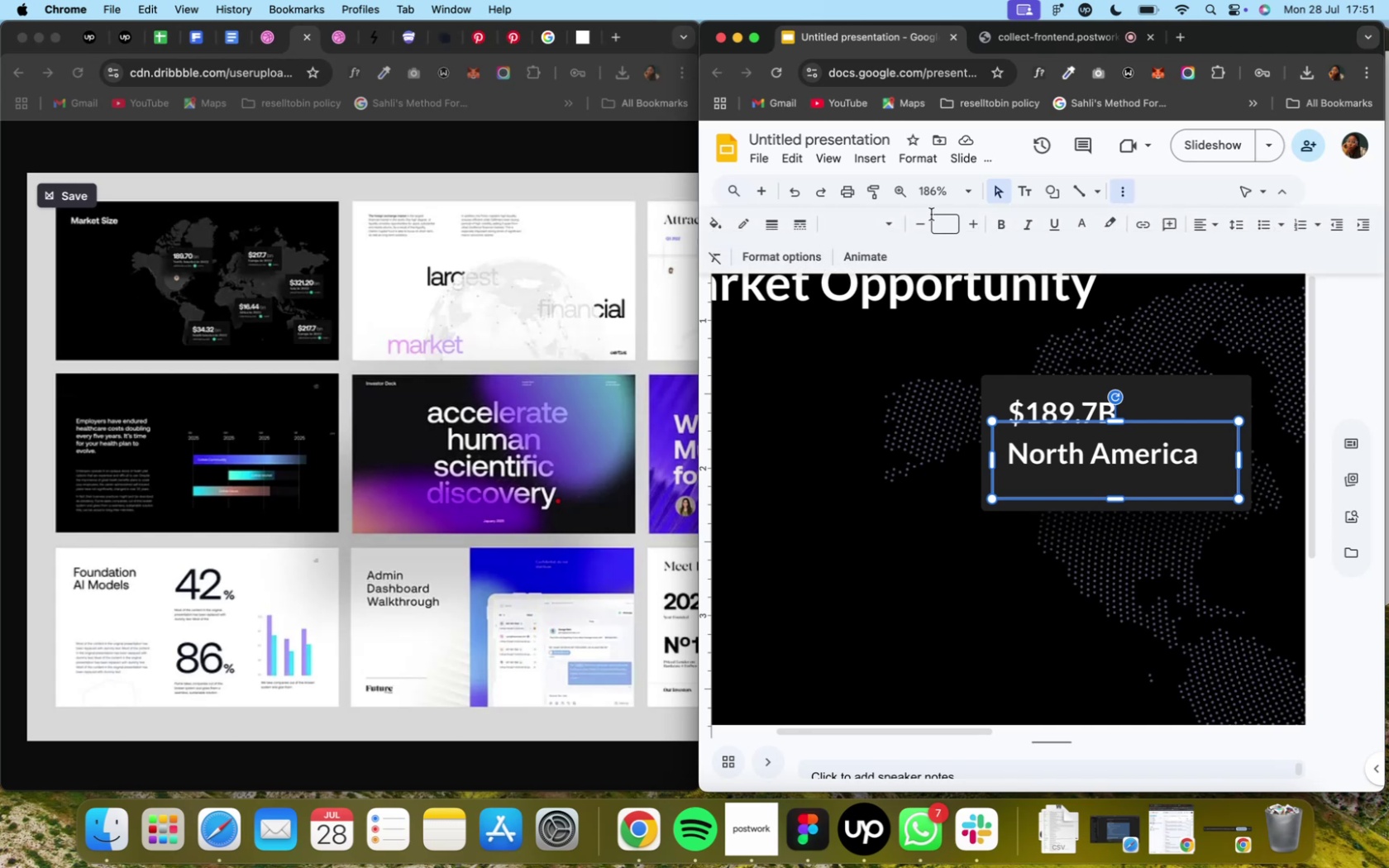 
wait(6.67)
 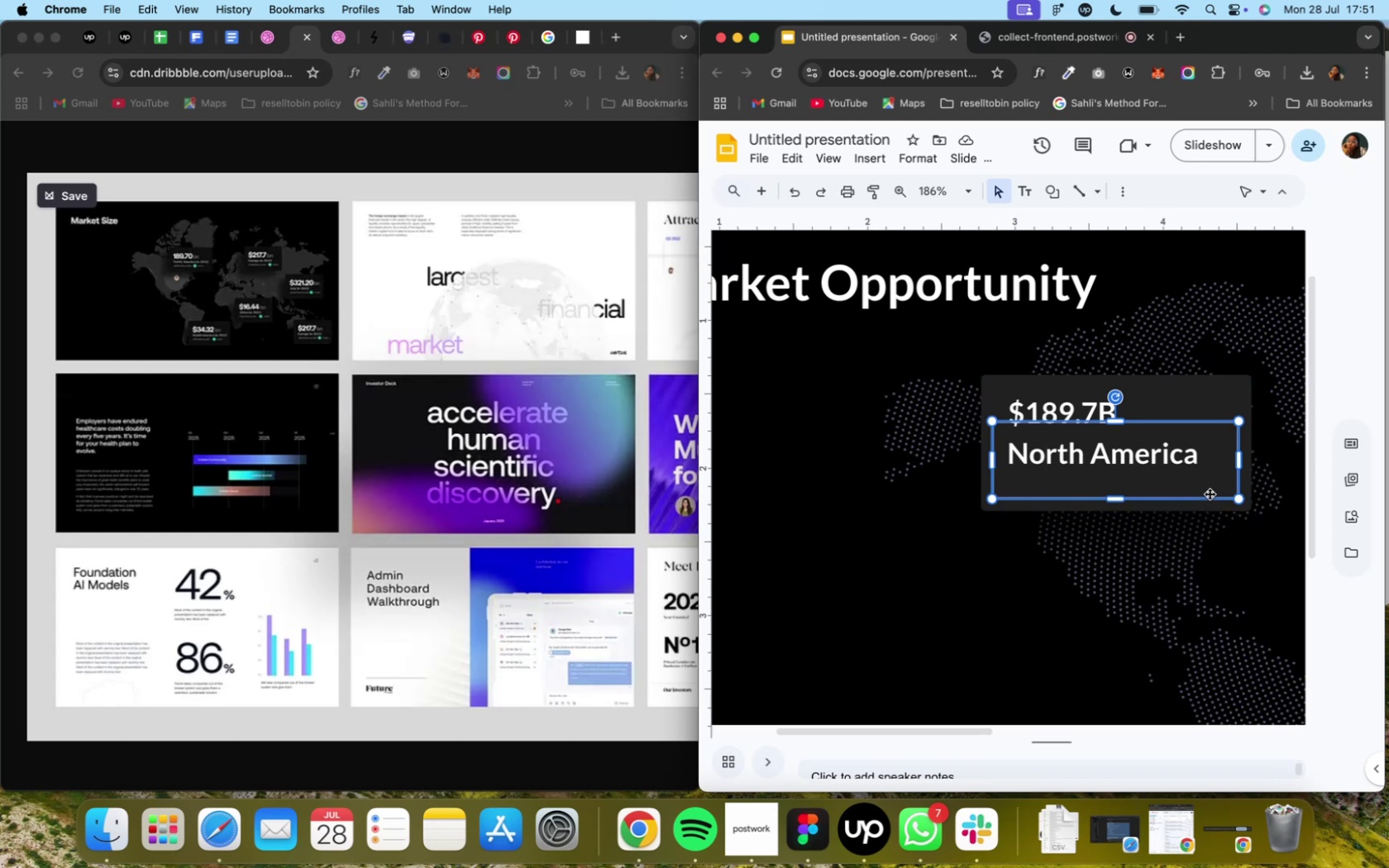 
left_click([951, 227])
 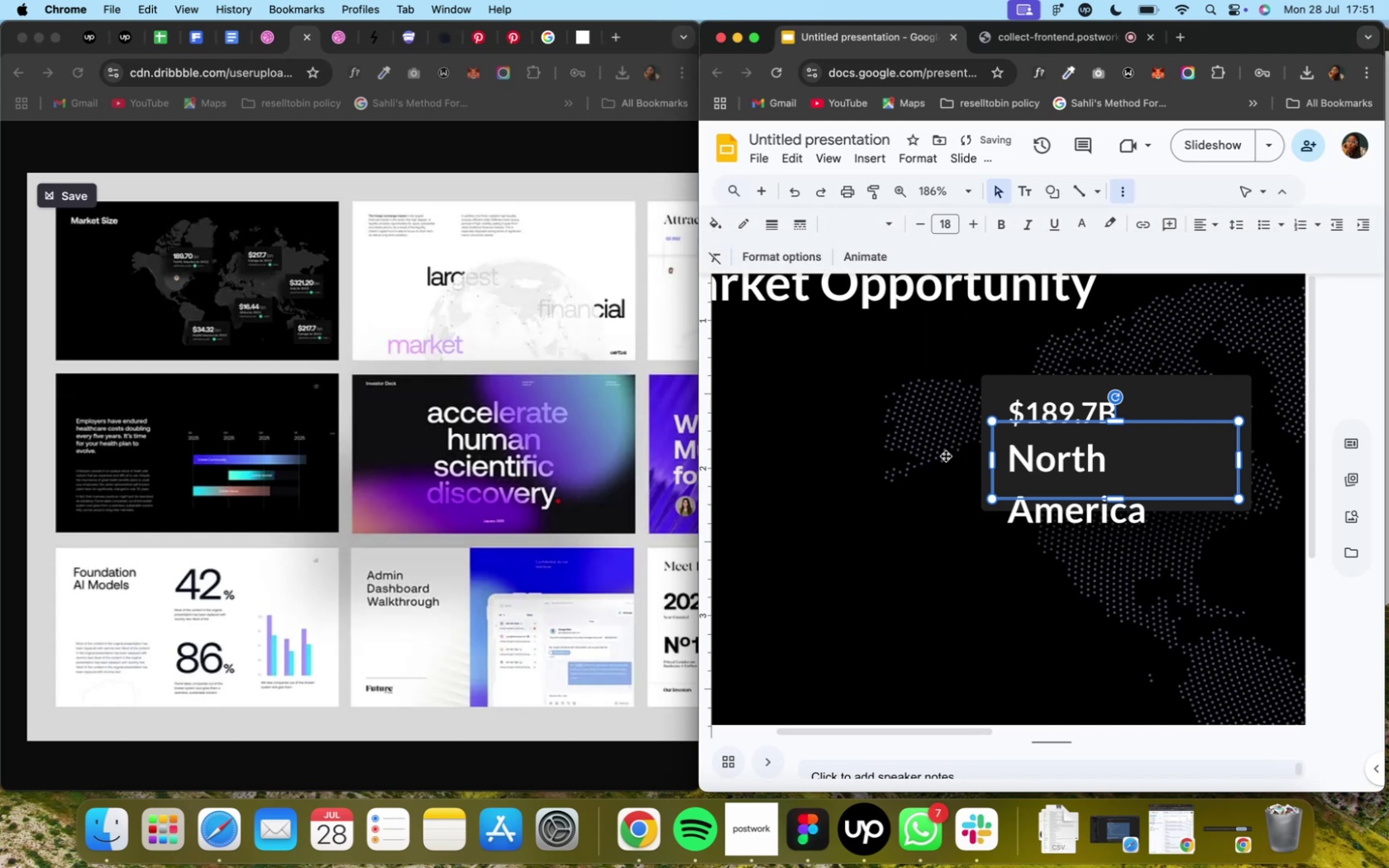 
wait(6.63)
 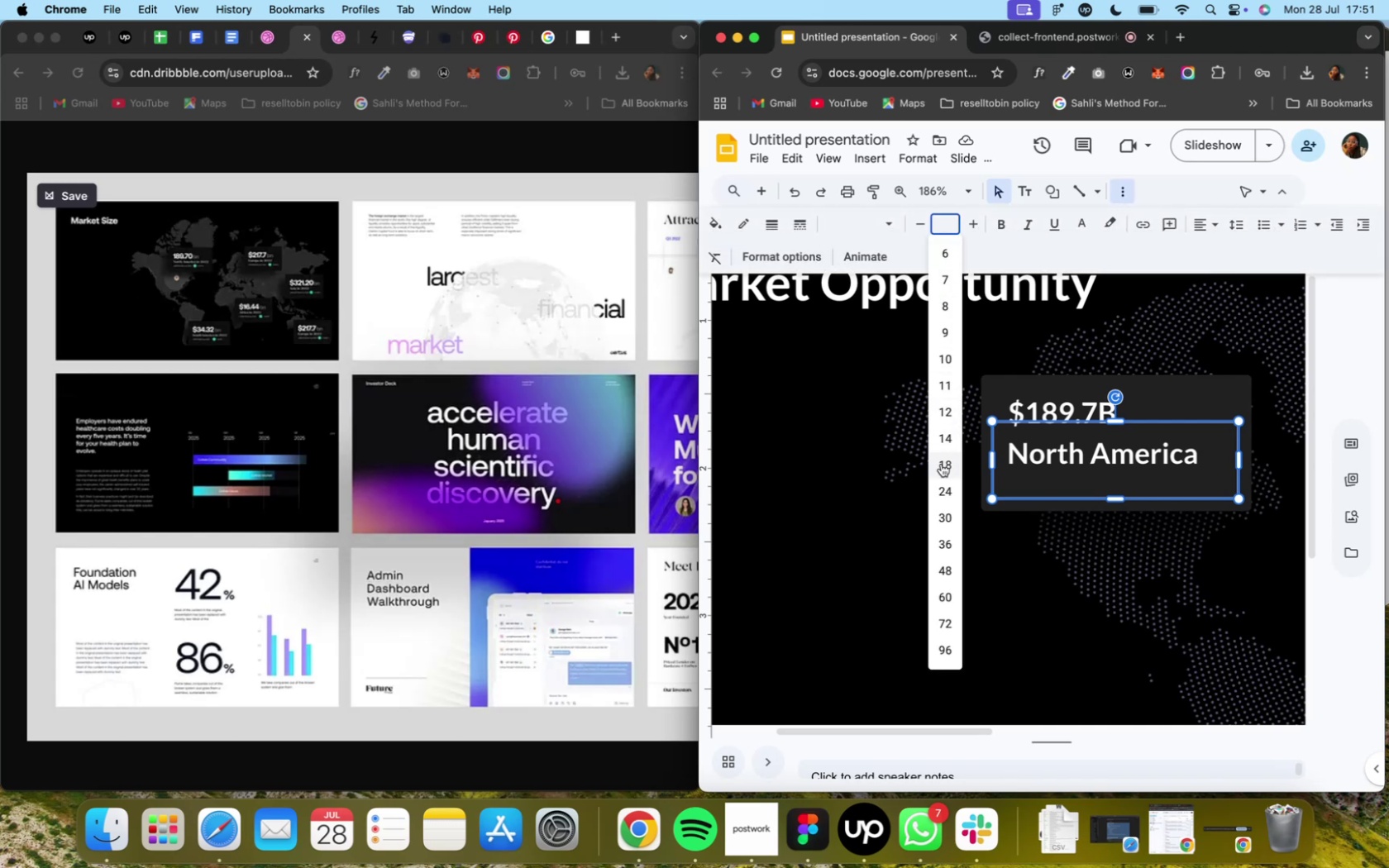 
left_click([940, 229])
 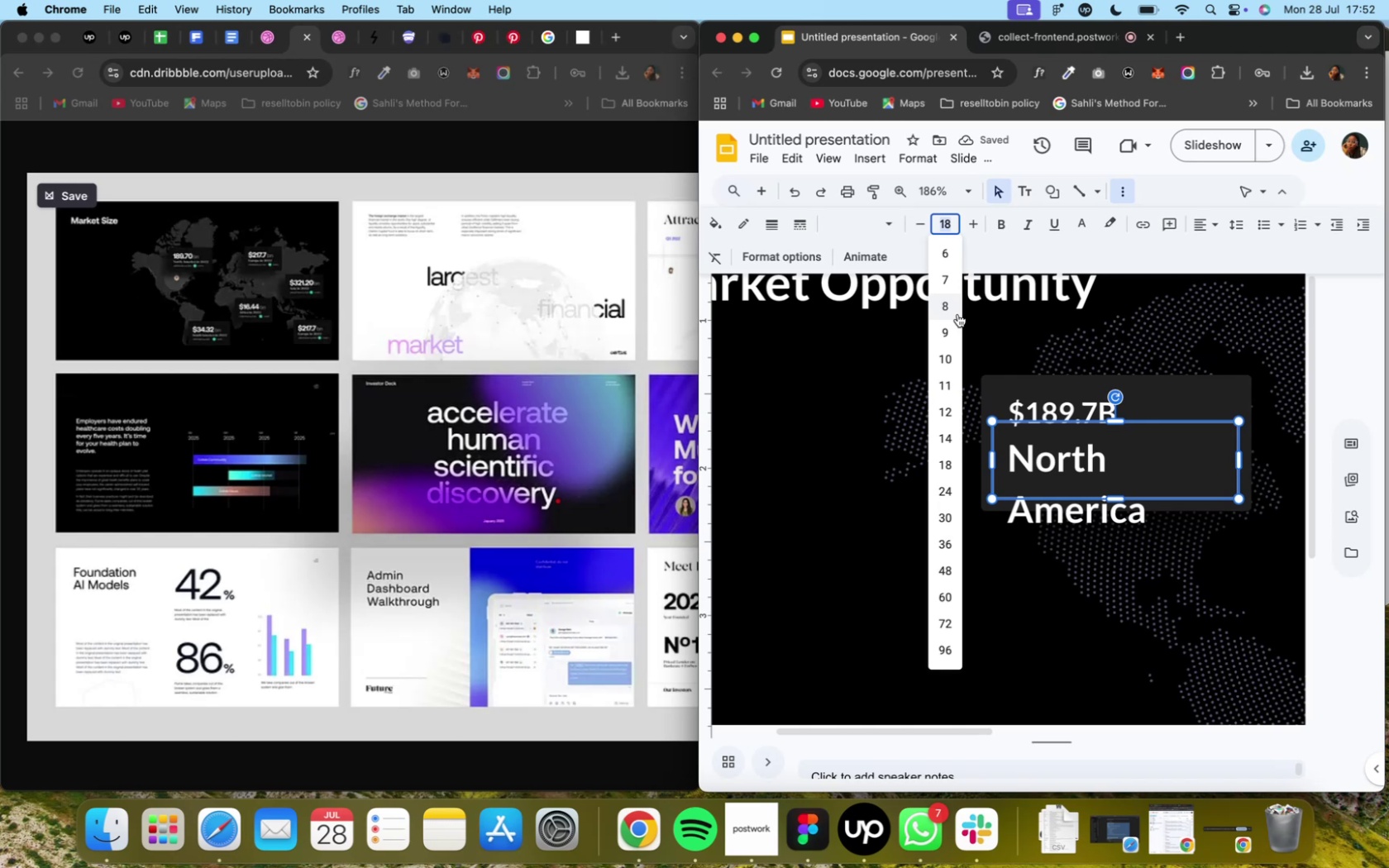 
left_click([956, 313])
 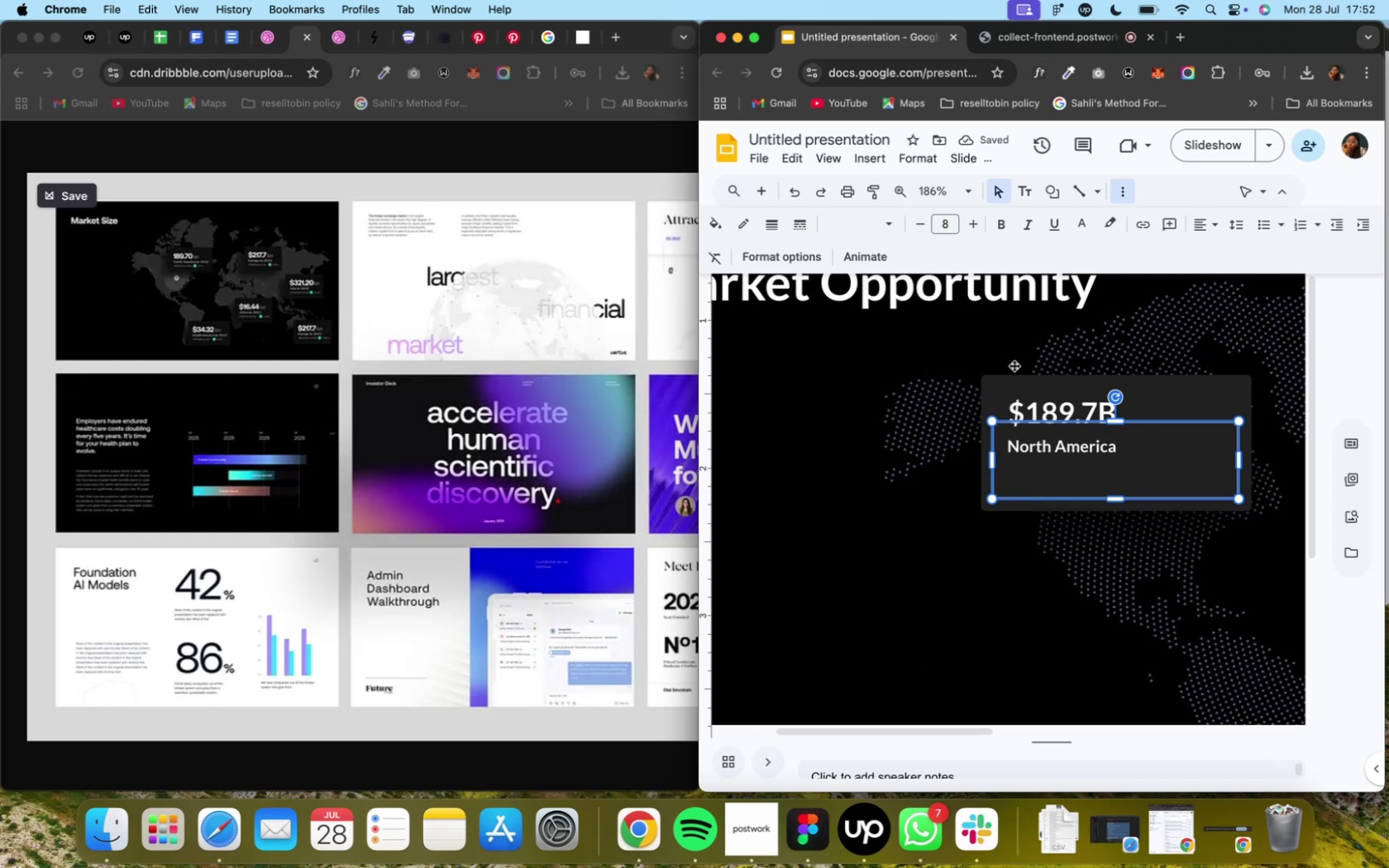 
left_click([1052, 460])
 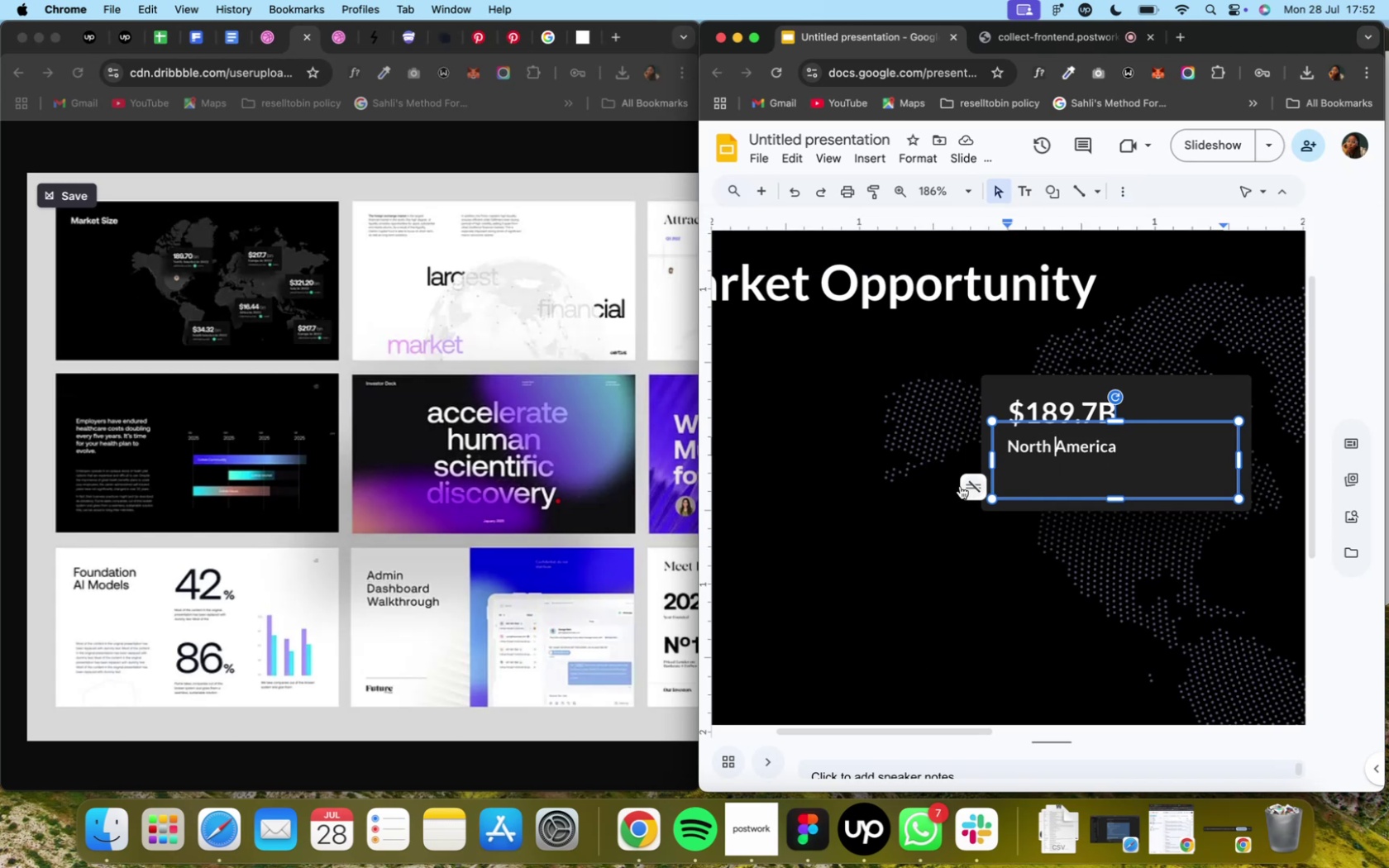 
left_click([964, 487])
 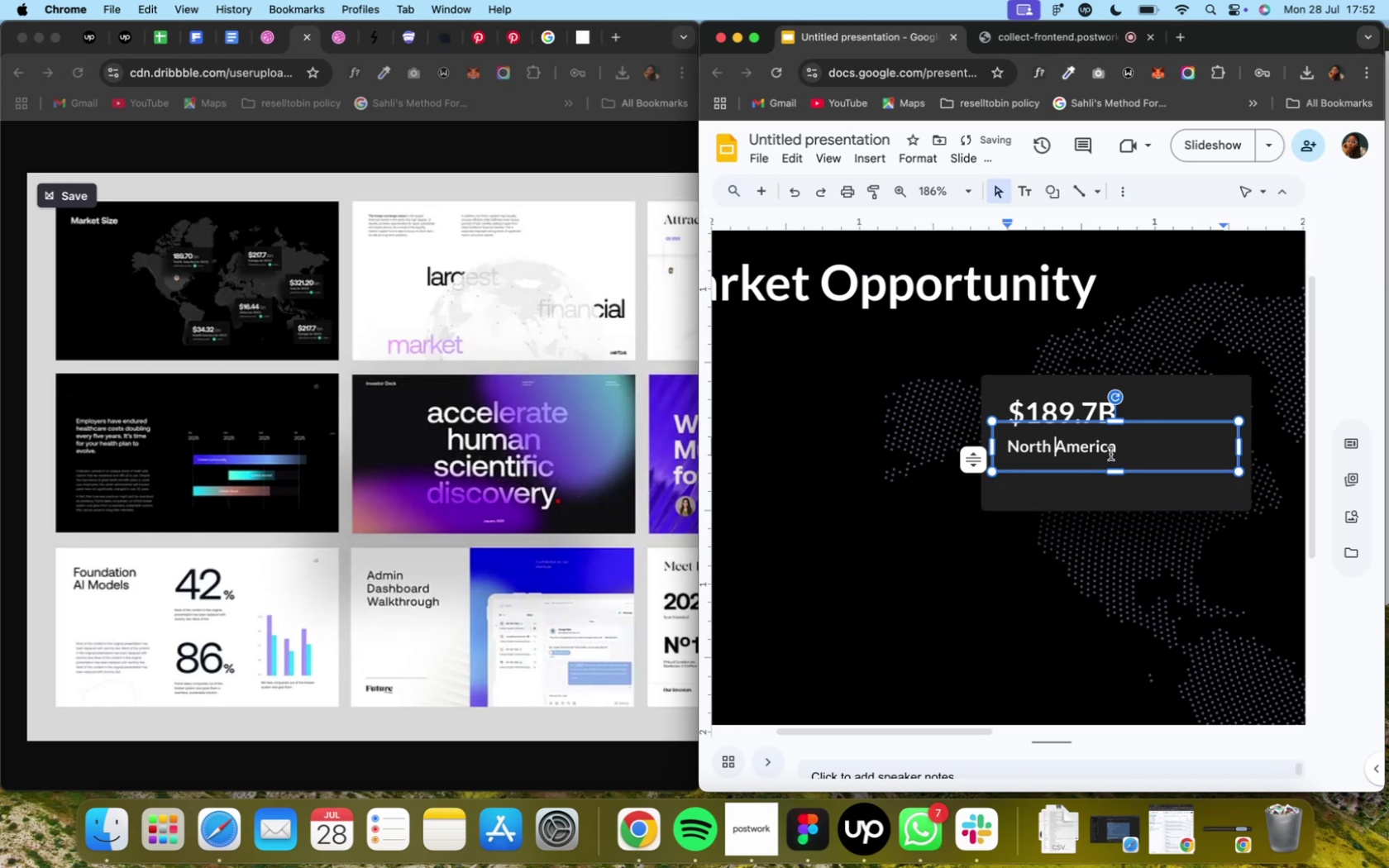 
left_click_drag(start_coordinate=[1124, 427], to_coordinate=[1124, 462])
 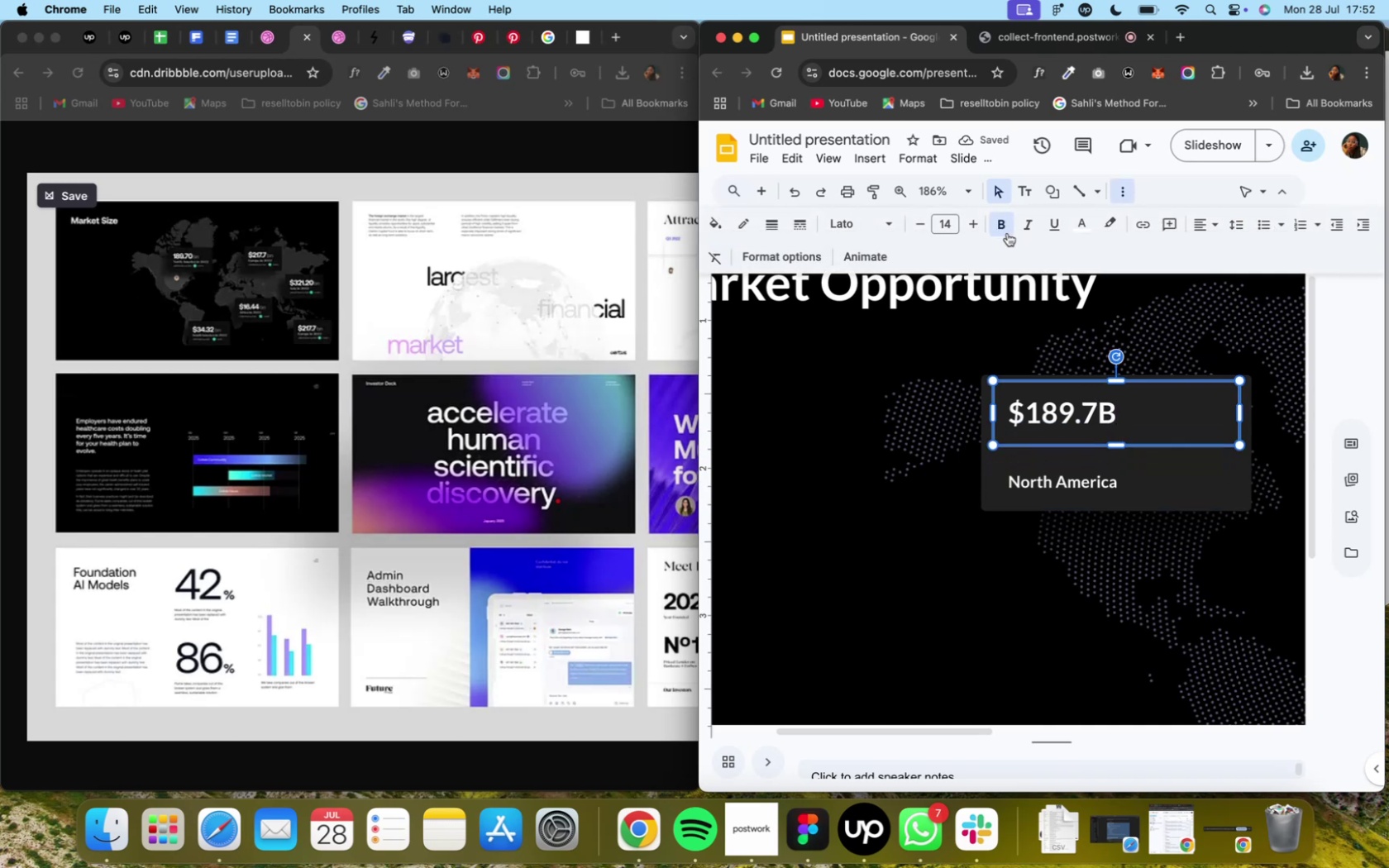 
wait(5.58)
 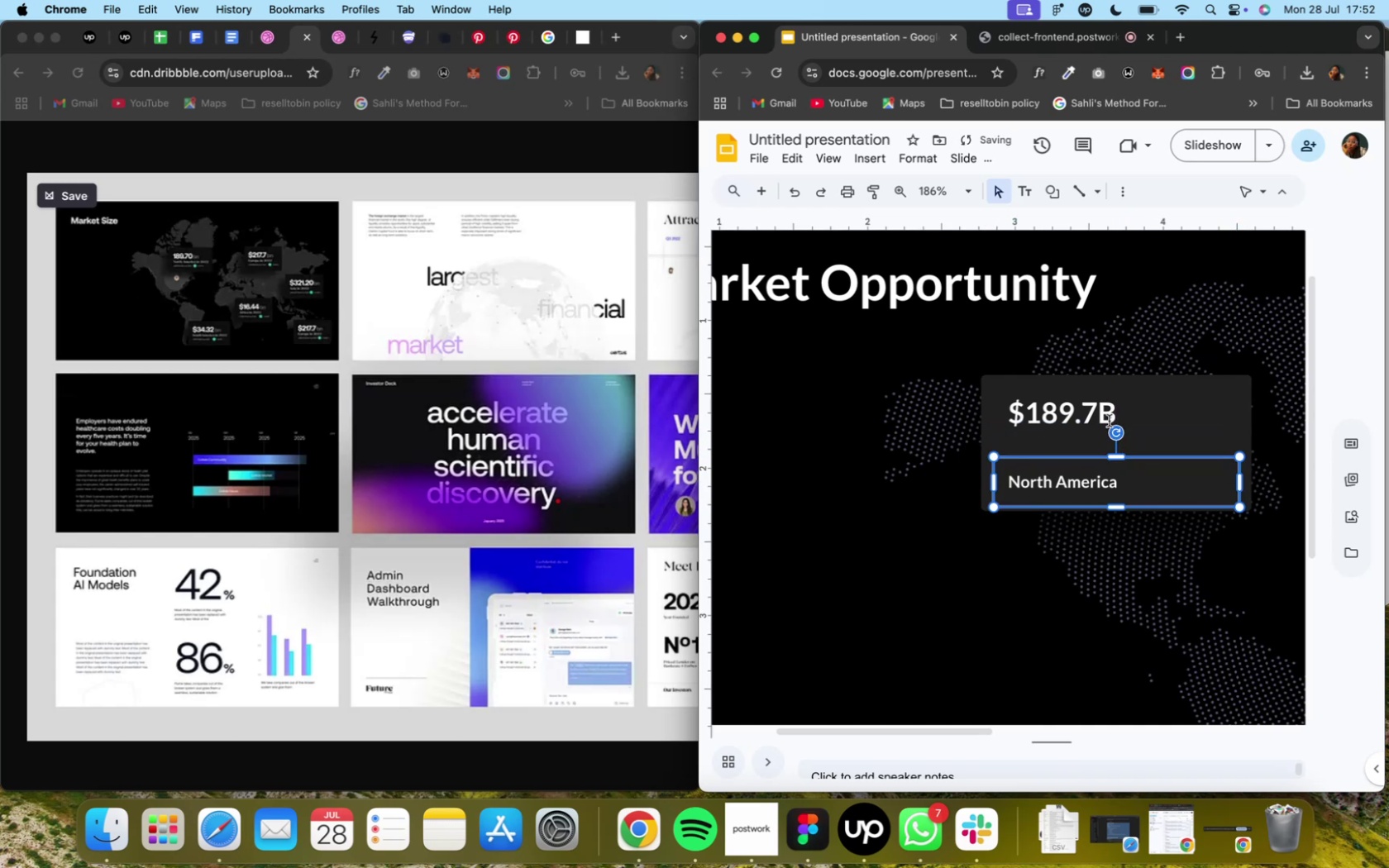 
mouse_move([946, 238])
 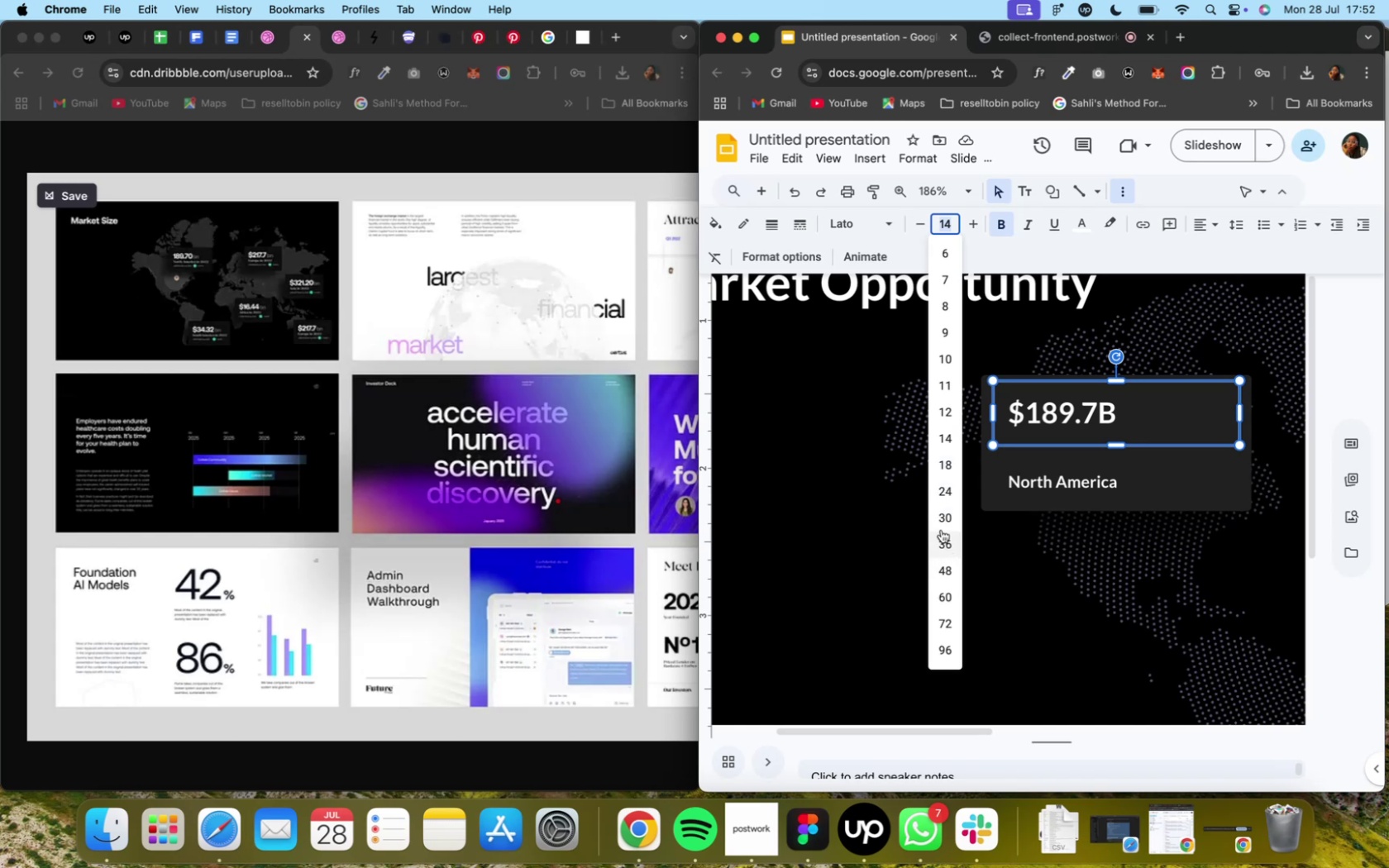 
left_click([934, 490])
 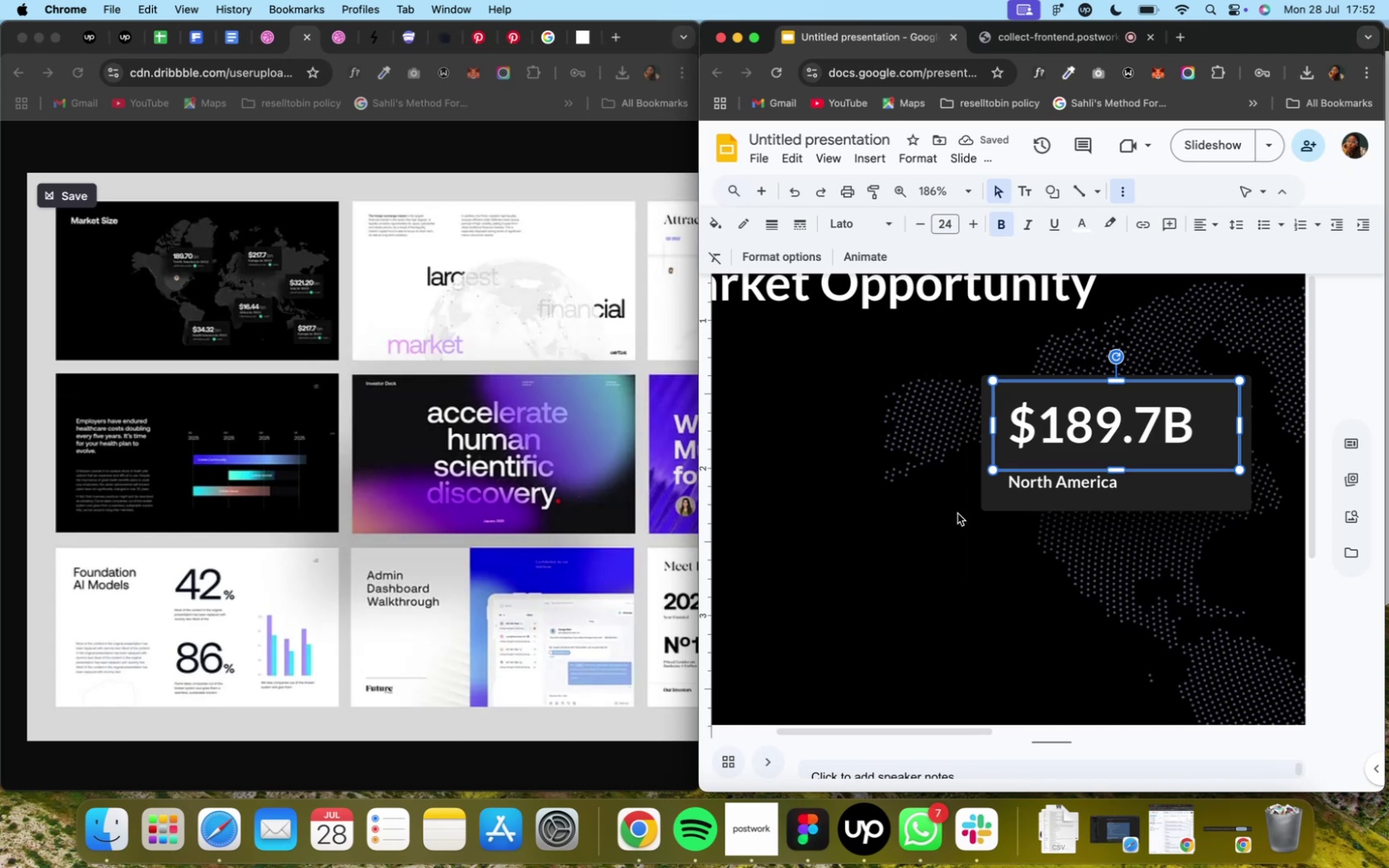 
wait(10.14)
 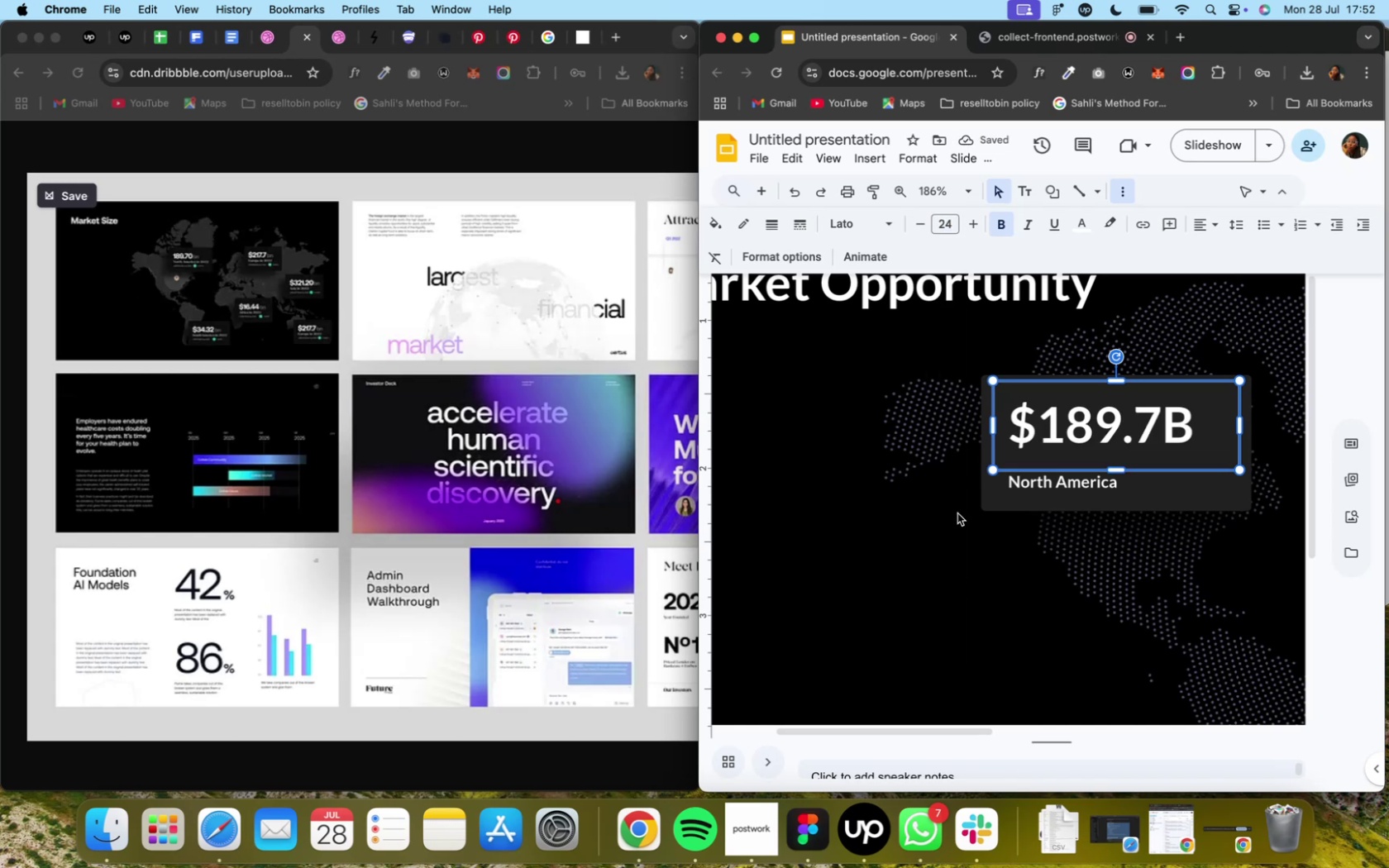 
left_click_drag(start_coordinate=[1020, 493], to_coordinate=[1028, 491])
 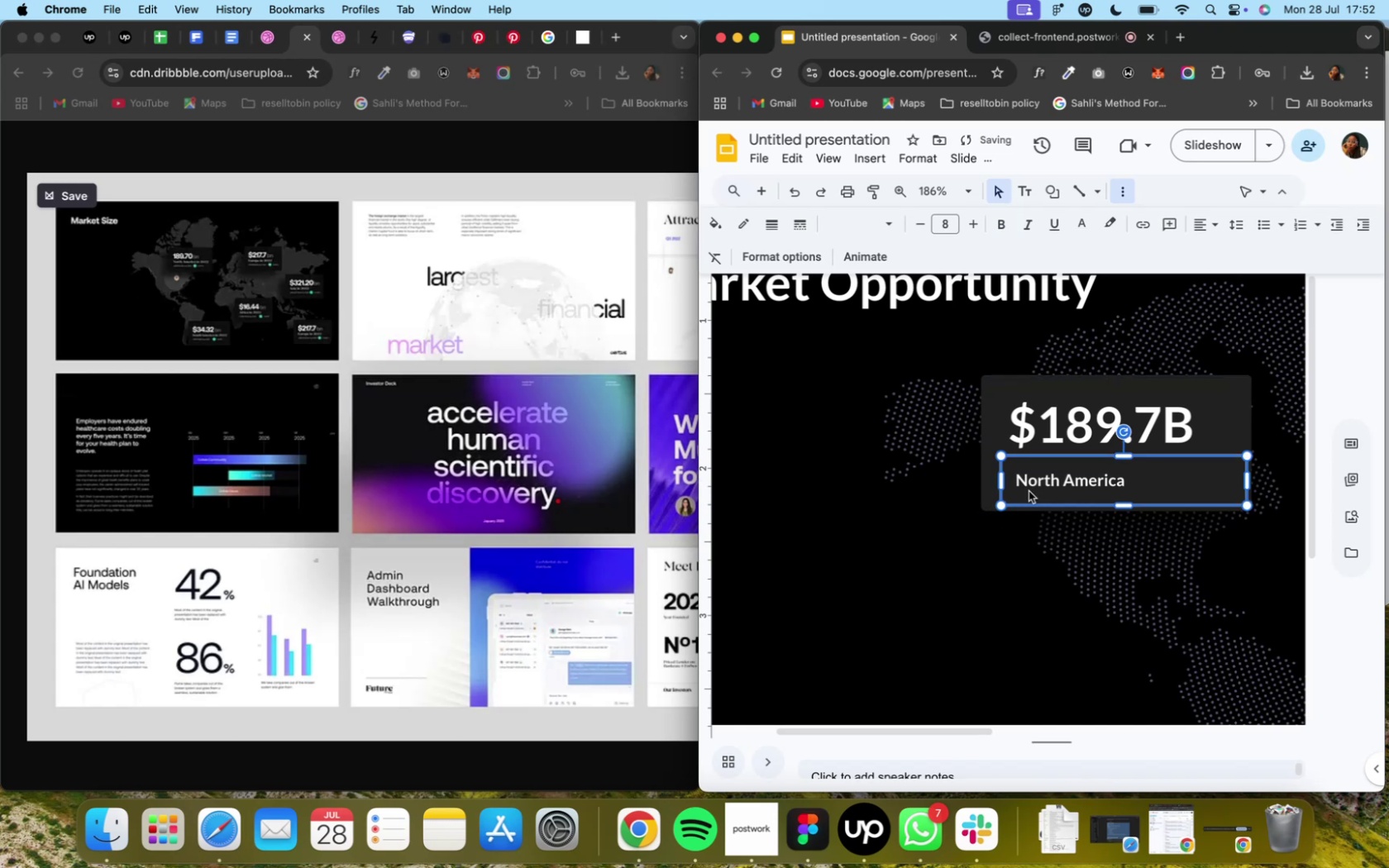 
left_click_drag(start_coordinate=[1028, 490], to_coordinate=[1024, 493])
 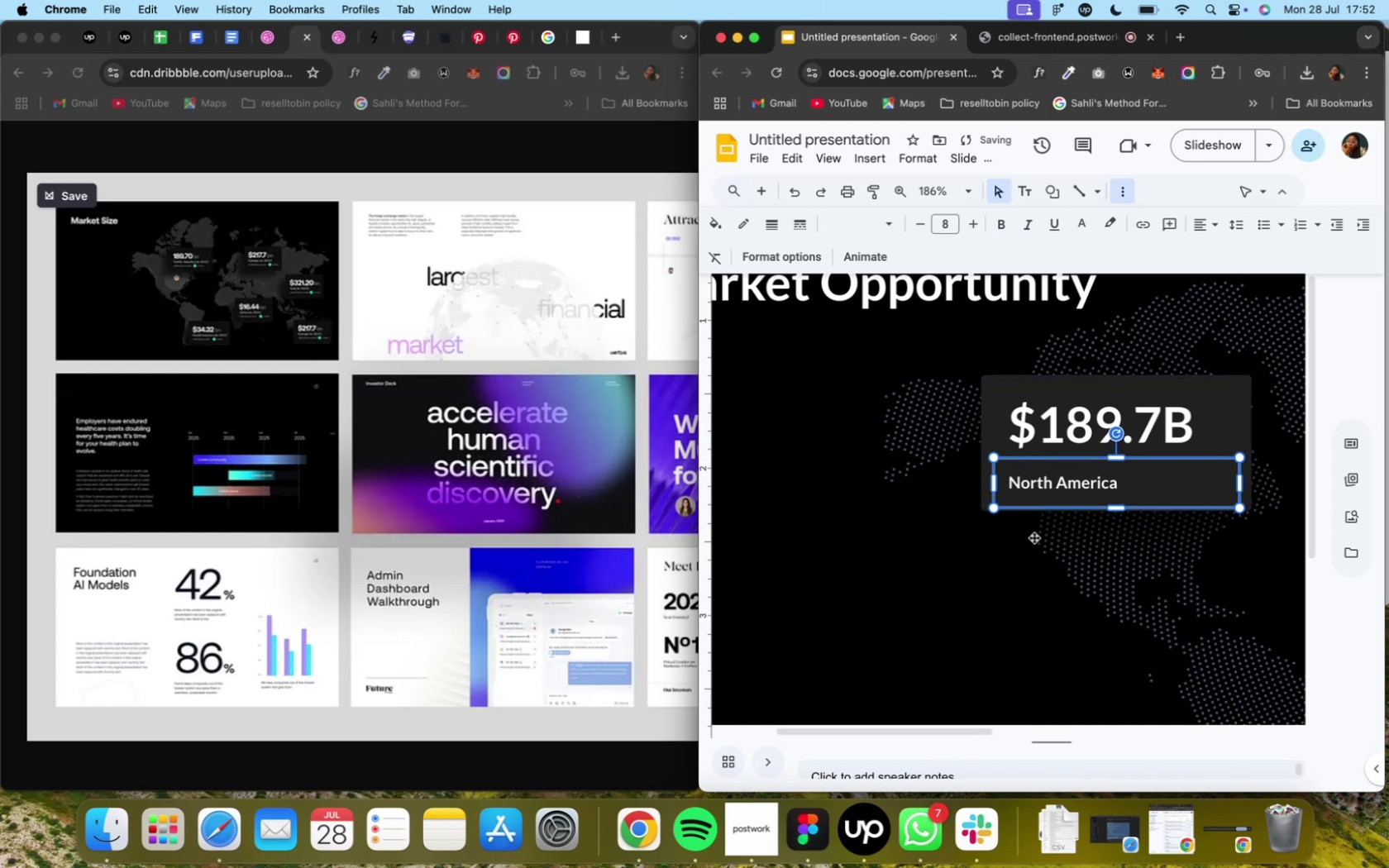 
left_click([1033, 540])
 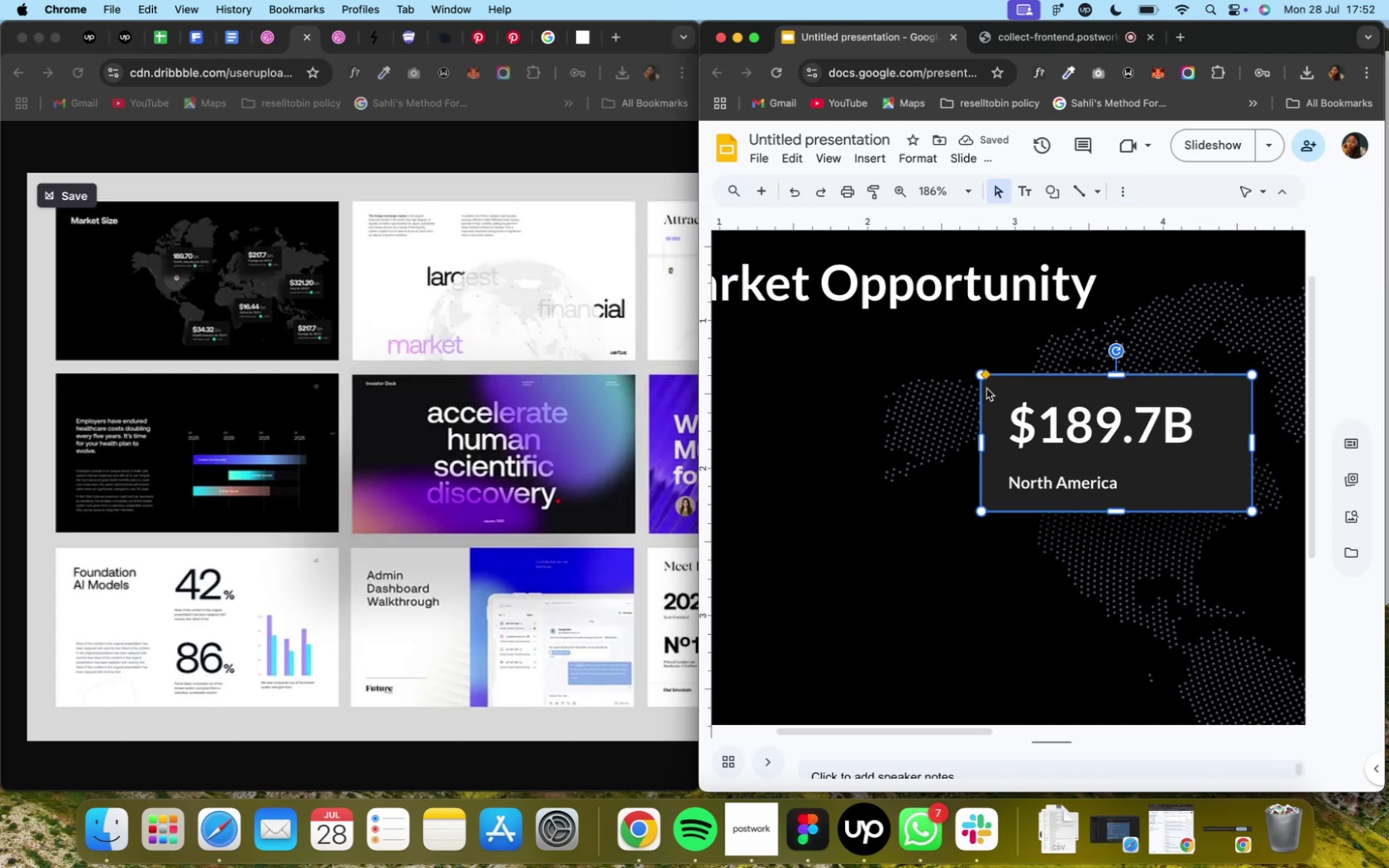 
left_click_drag(start_coordinate=[986, 375], to_coordinate=[993, 373])
 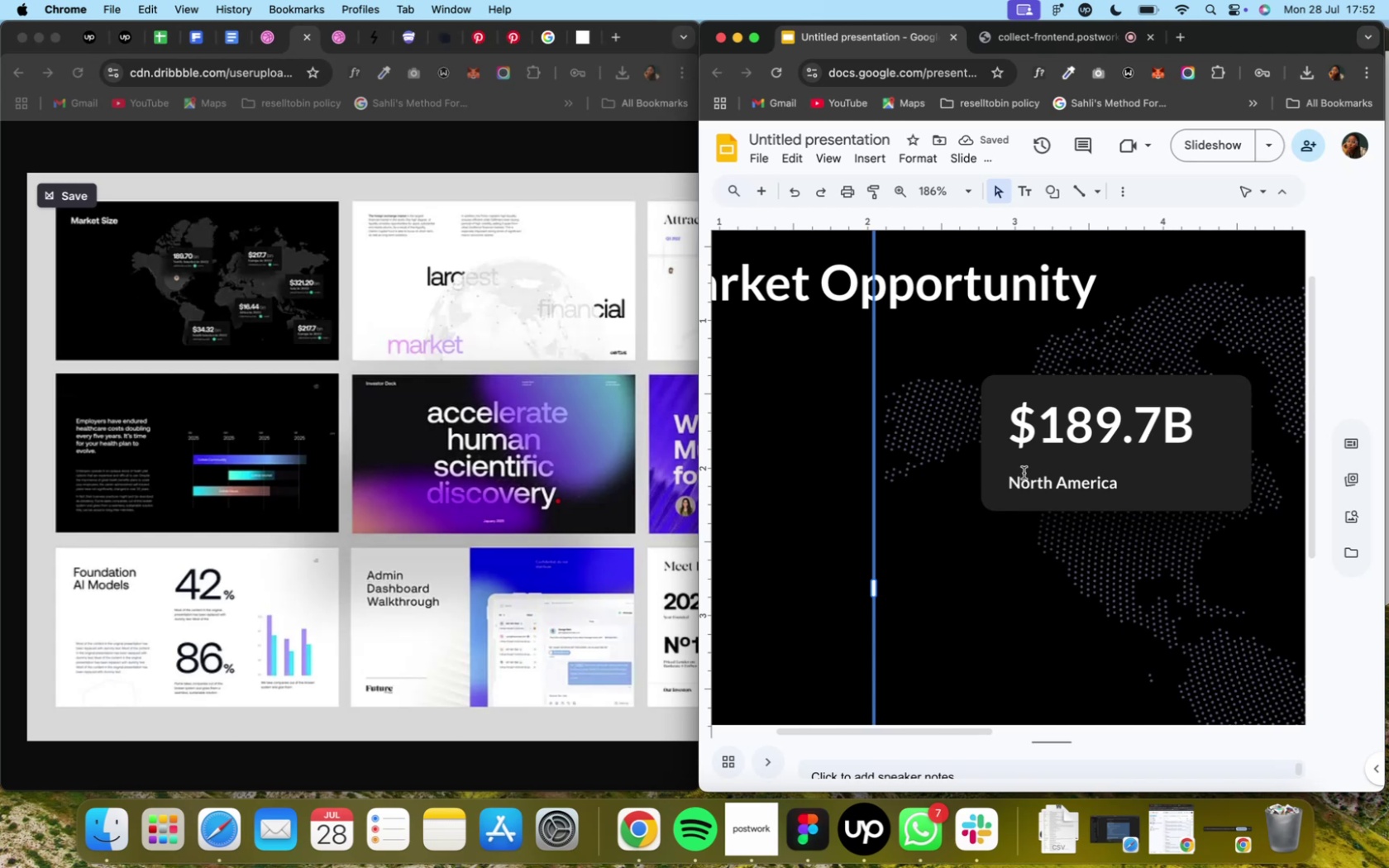 
wait(10.45)
 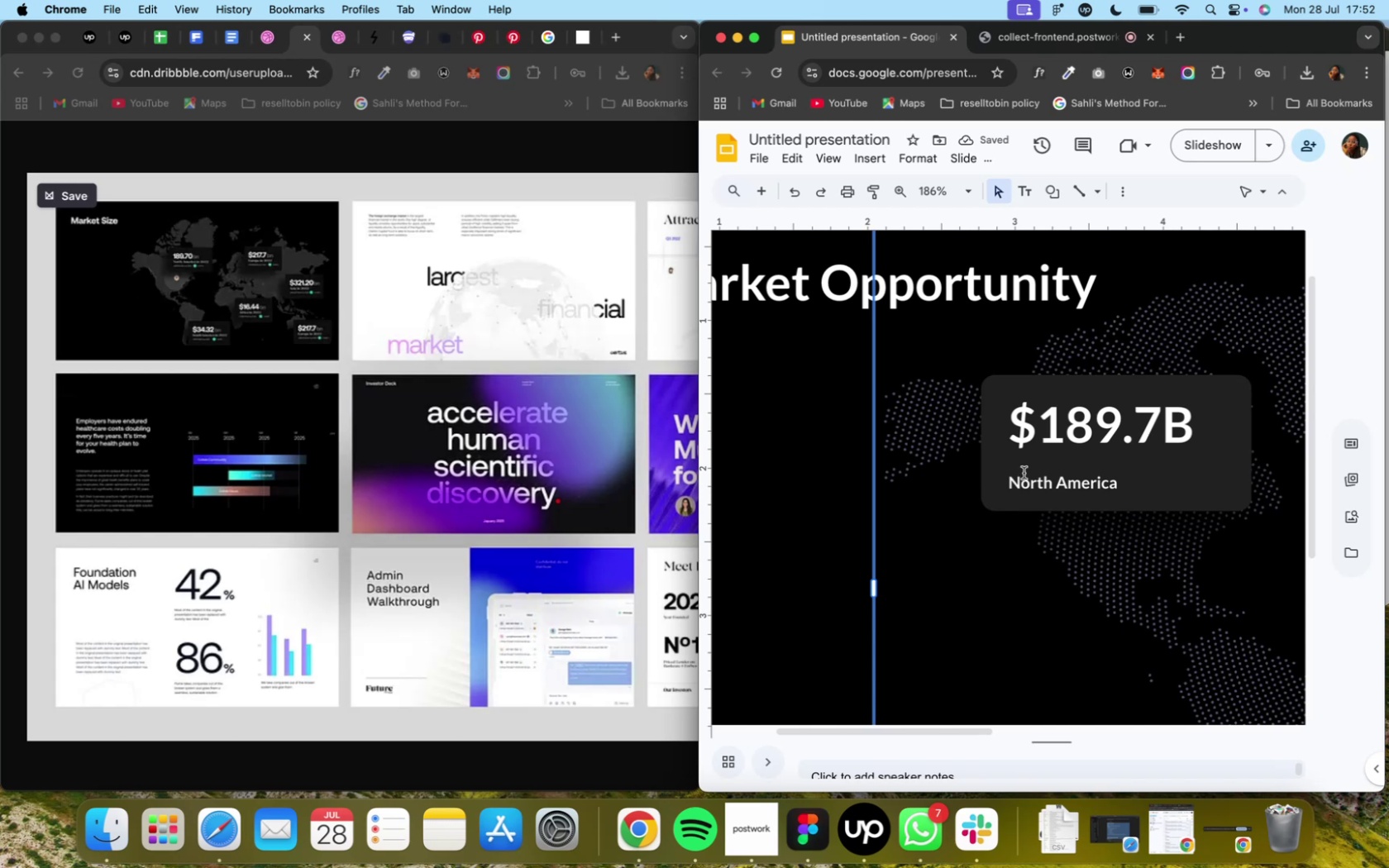 
left_click([1045, 397])
 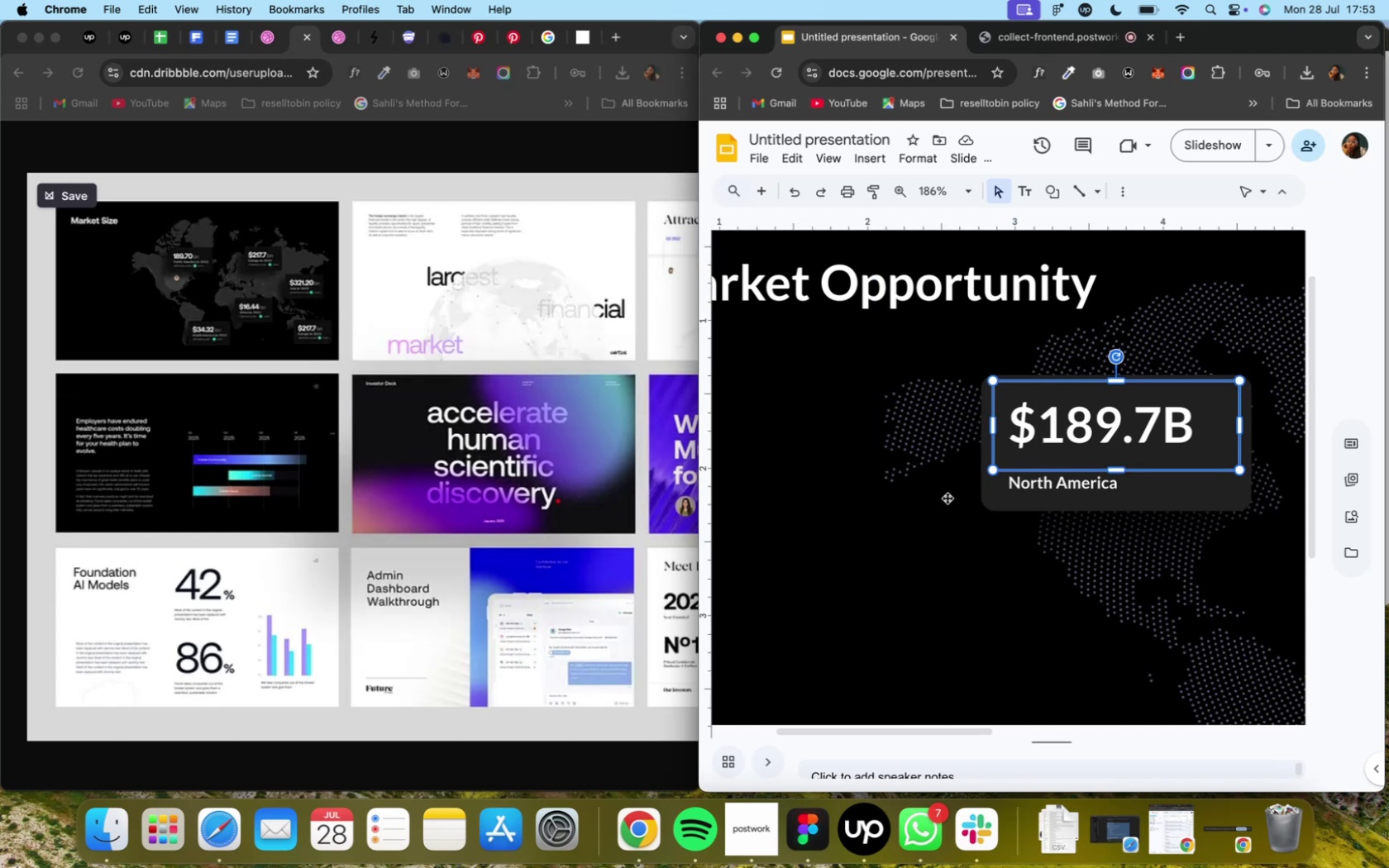 
left_click([1083, 448])
 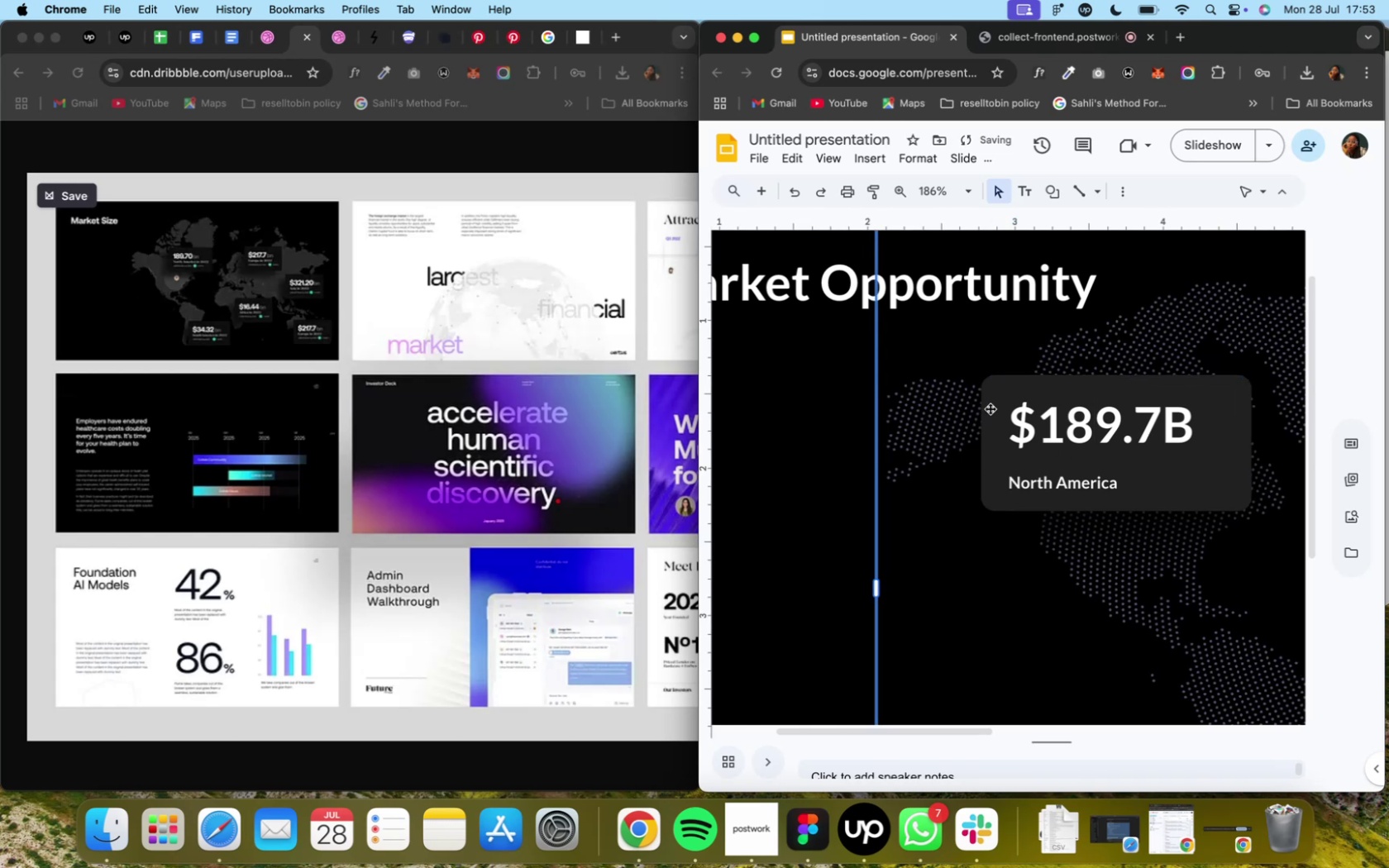 
left_click_drag(start_coordinate=[990, 407], to_coordinate=[989, 421])
 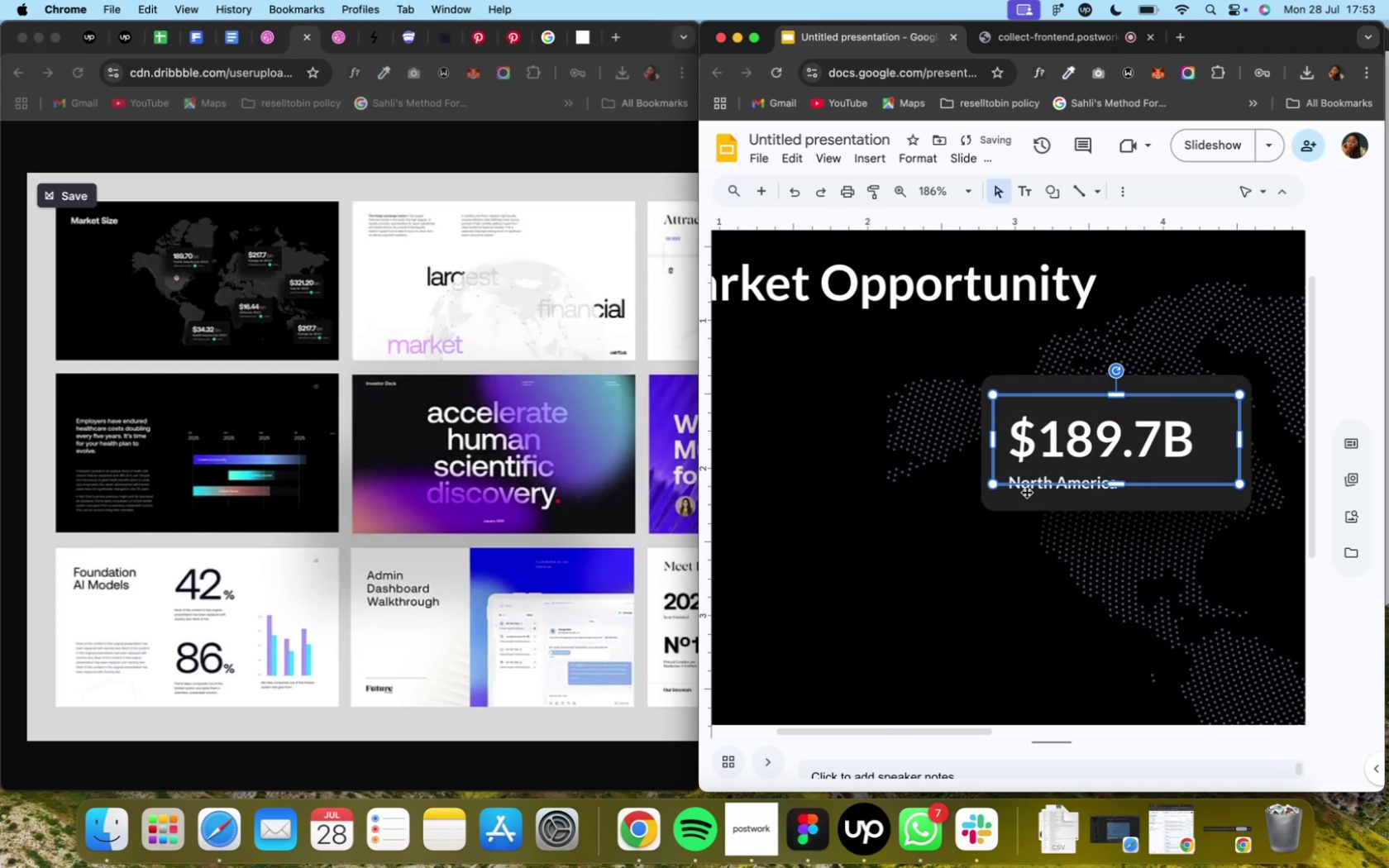 
left_click([1029, 494])
 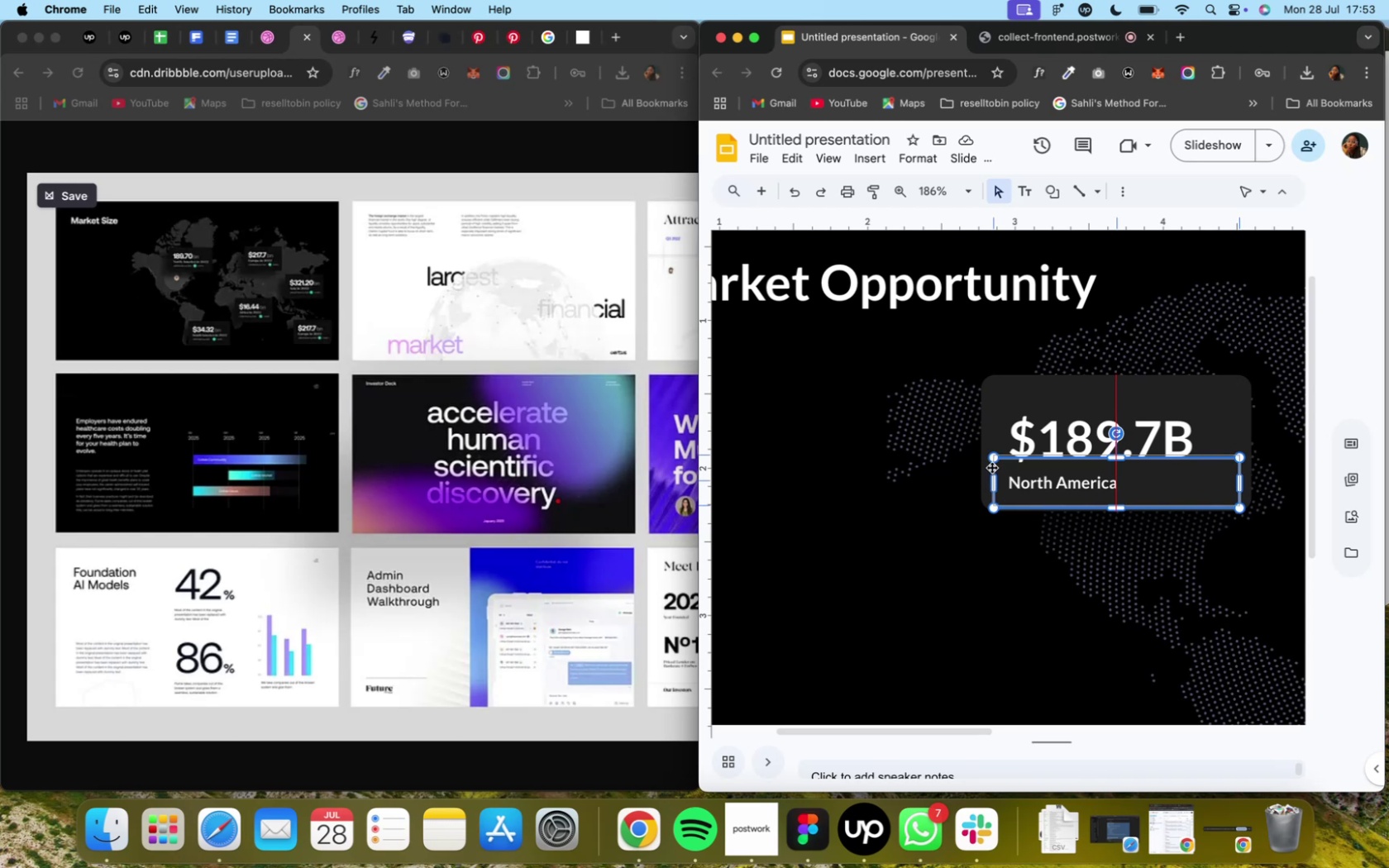 
wait(11.71)
 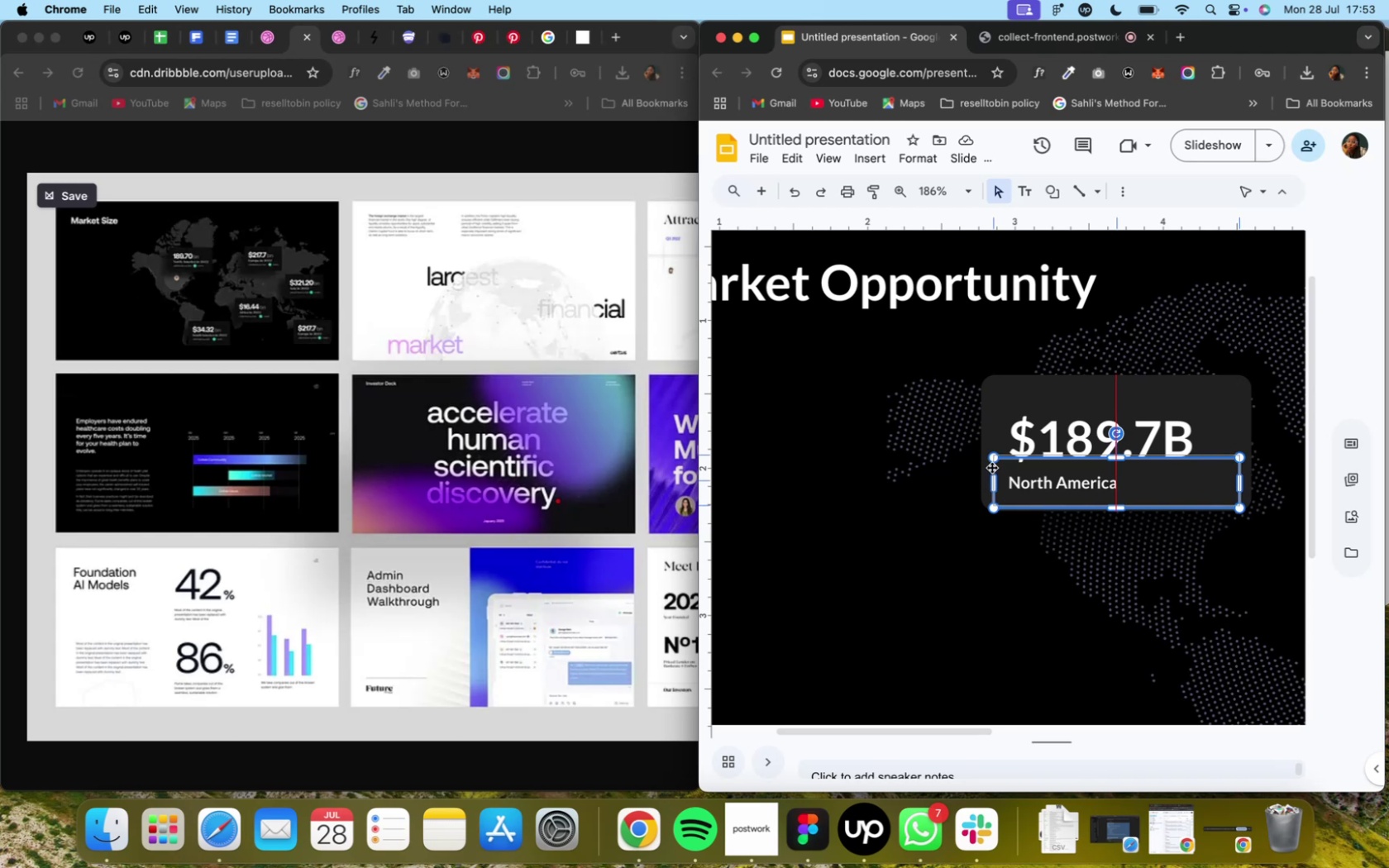 
left_click_drag(start_coordinate=[995, 417], to_coordinate=[991, 413])
 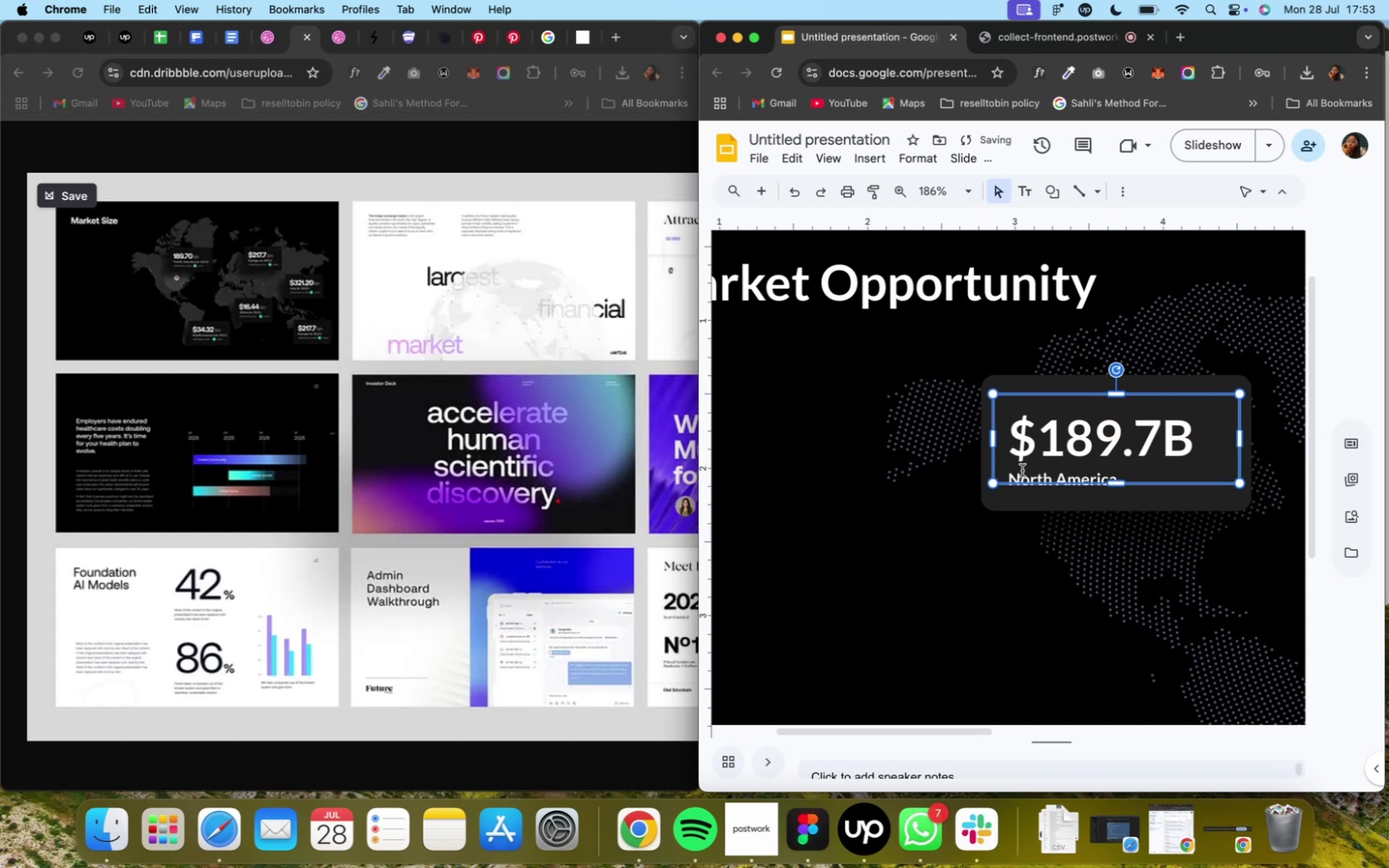 
left_click([1023, 514])
 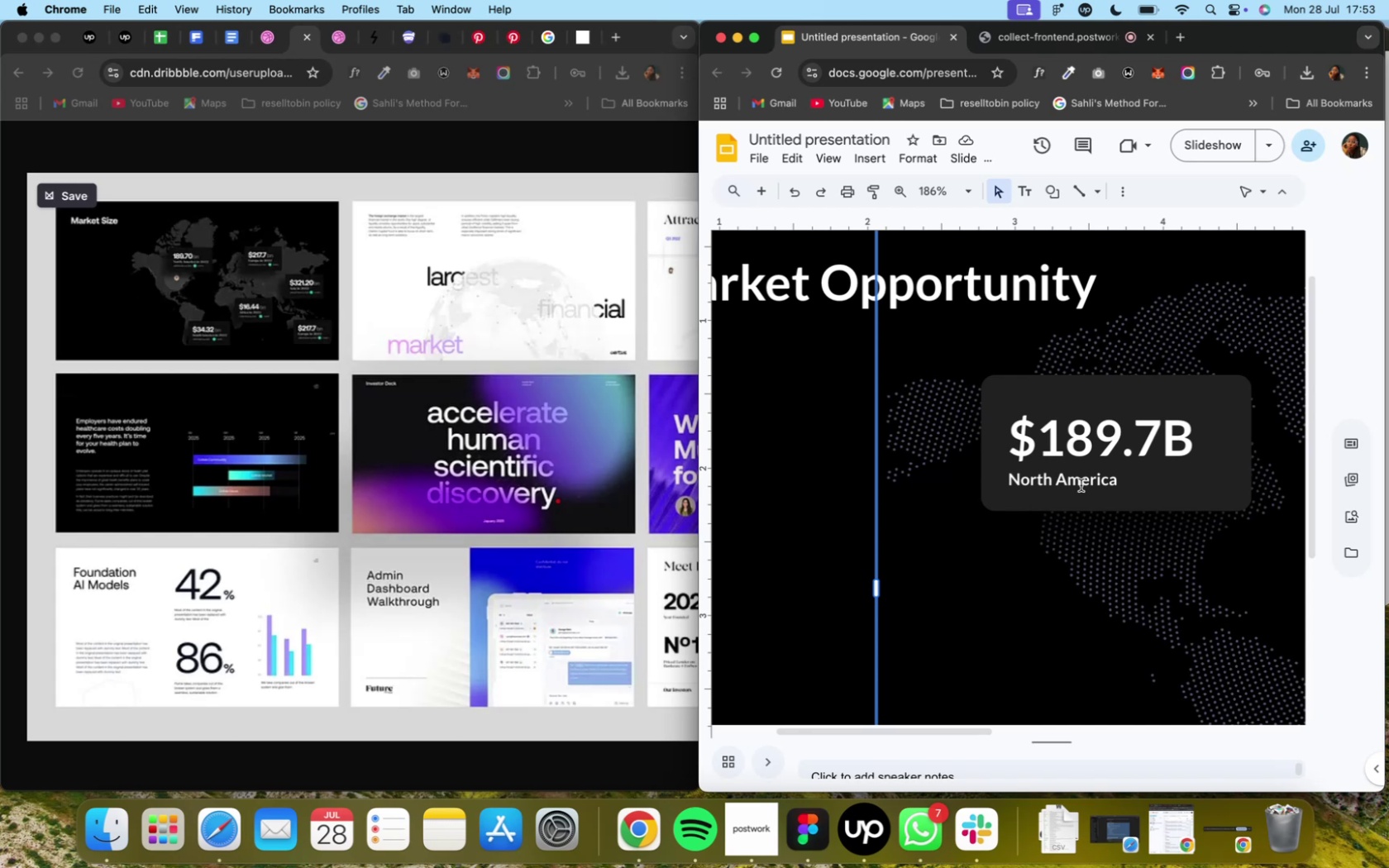 
wait(7.48)
 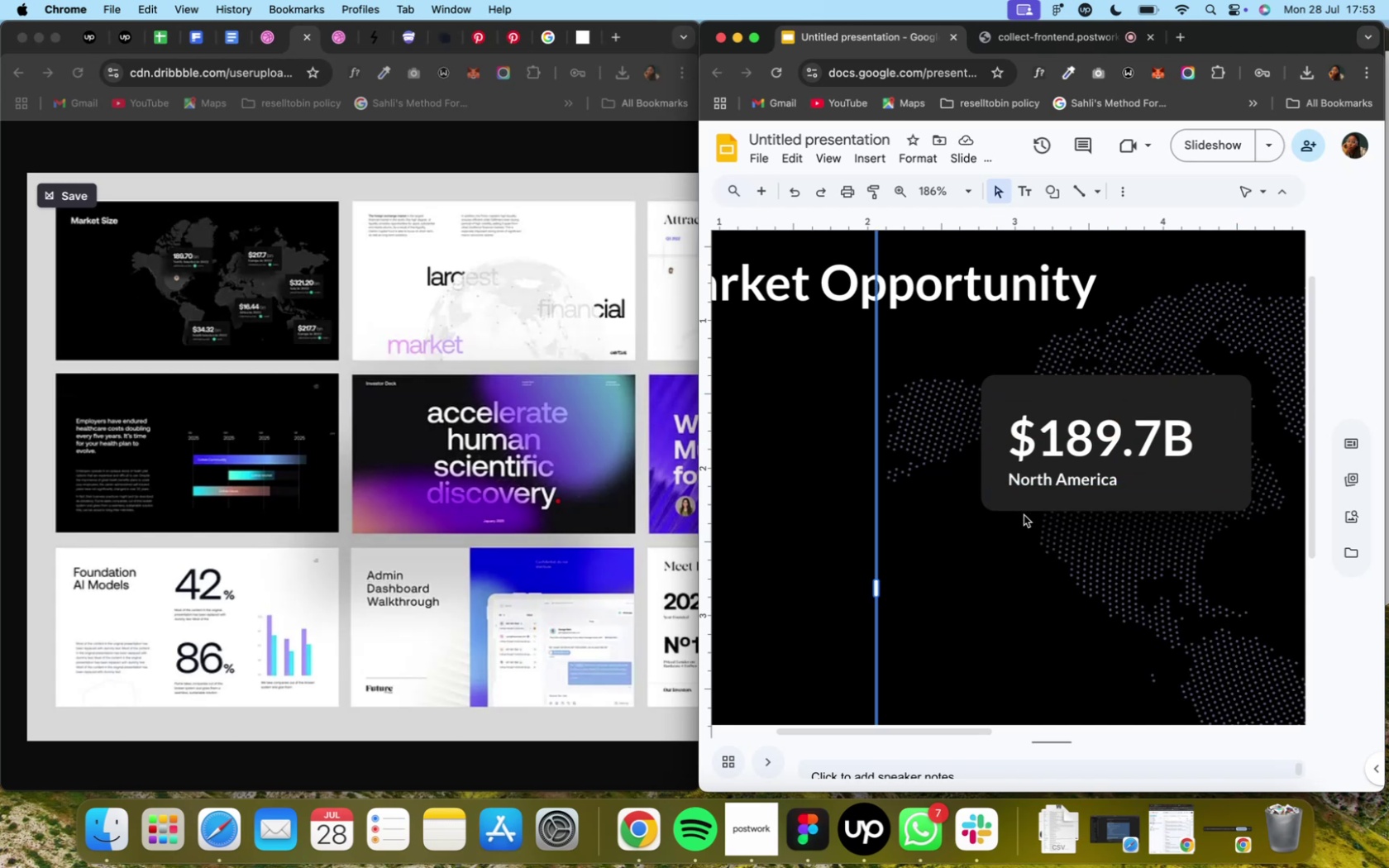 
left_click([1137, 476])
 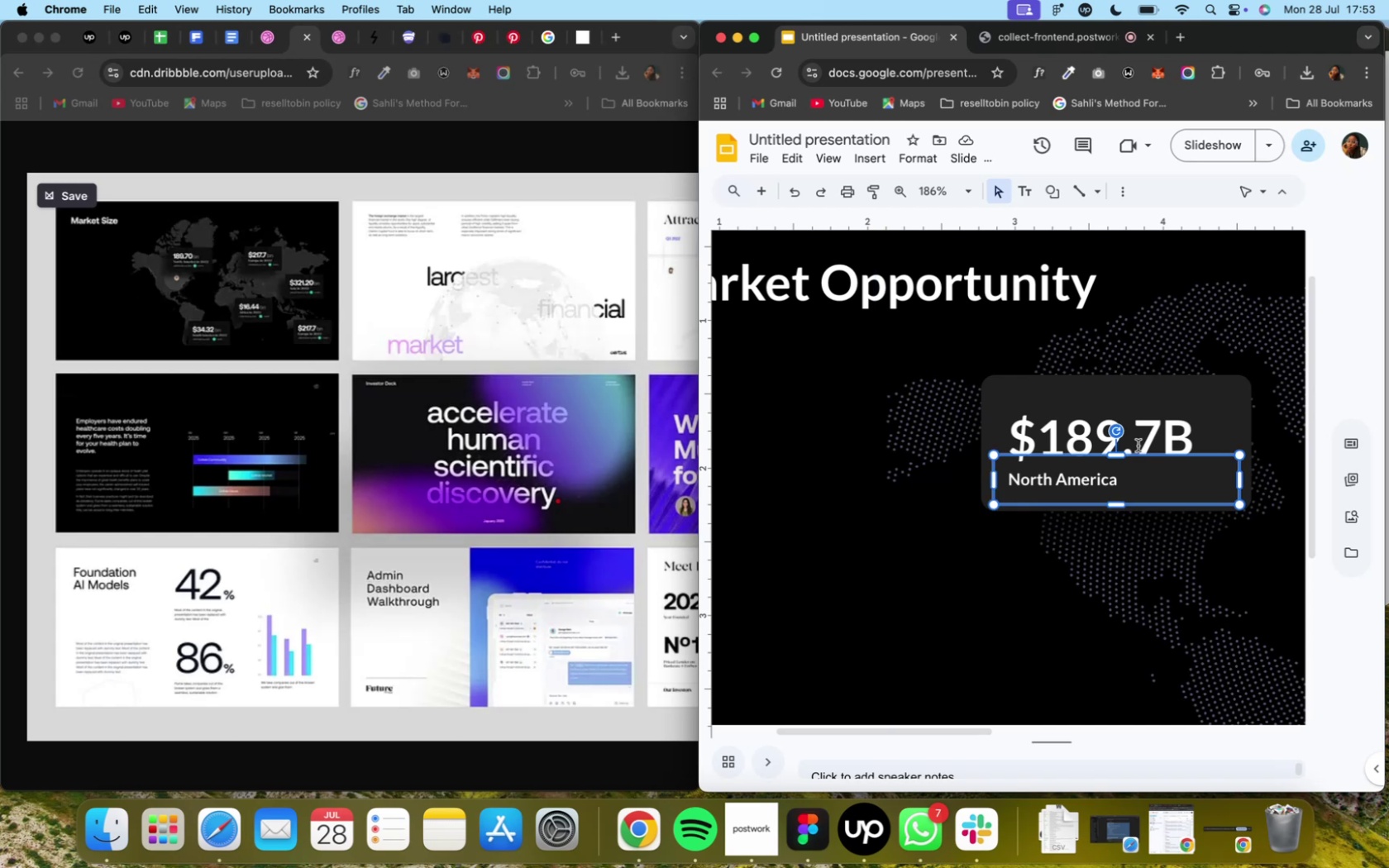 
hold_key(key=ShiftLeft, duration=2.18)
left_click([1209, 428])
 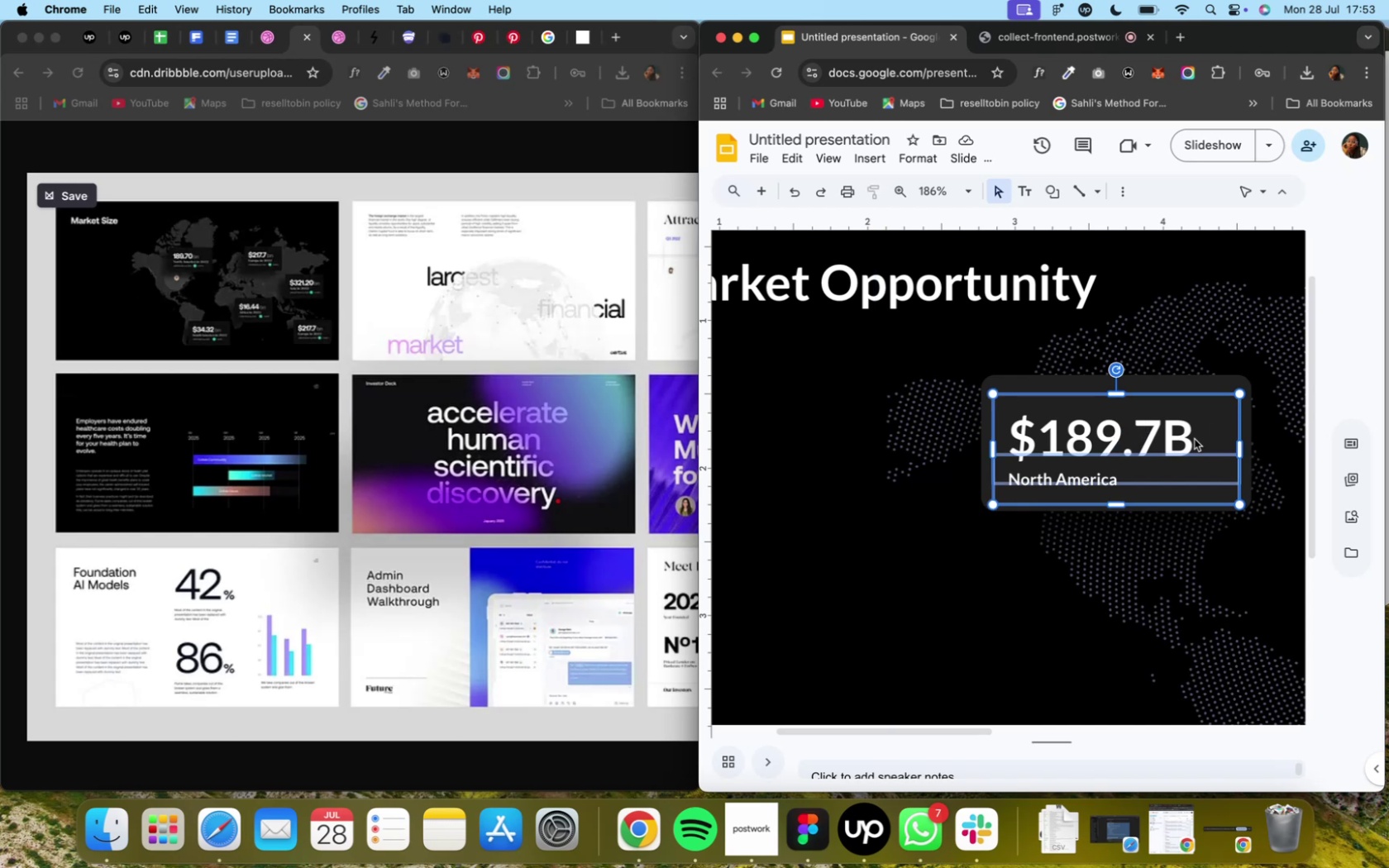 
left_click_drag(start_coordinate=[1191, 440], to_coordinate=[1188, 436])
 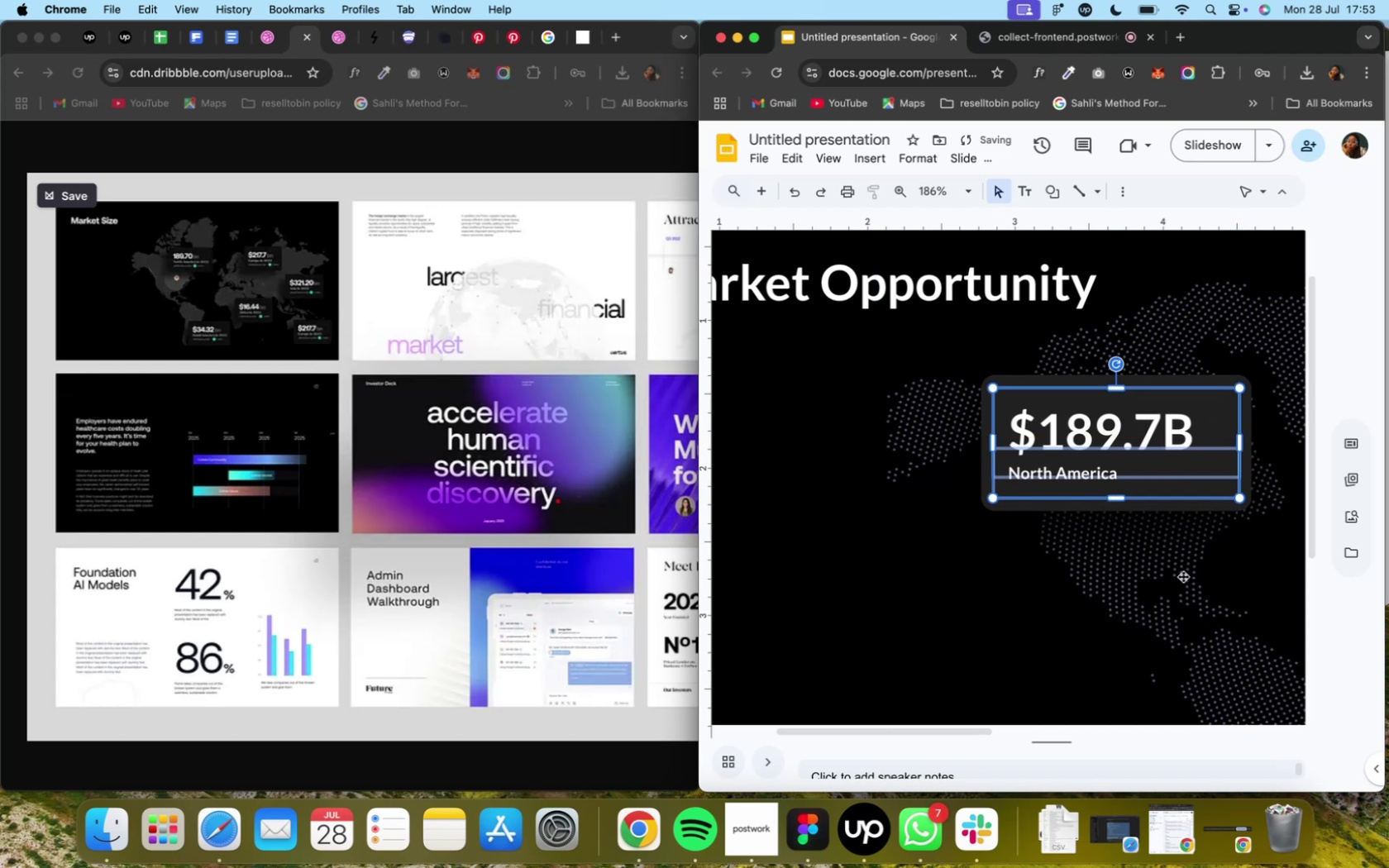 
left_click([1181, 575])
 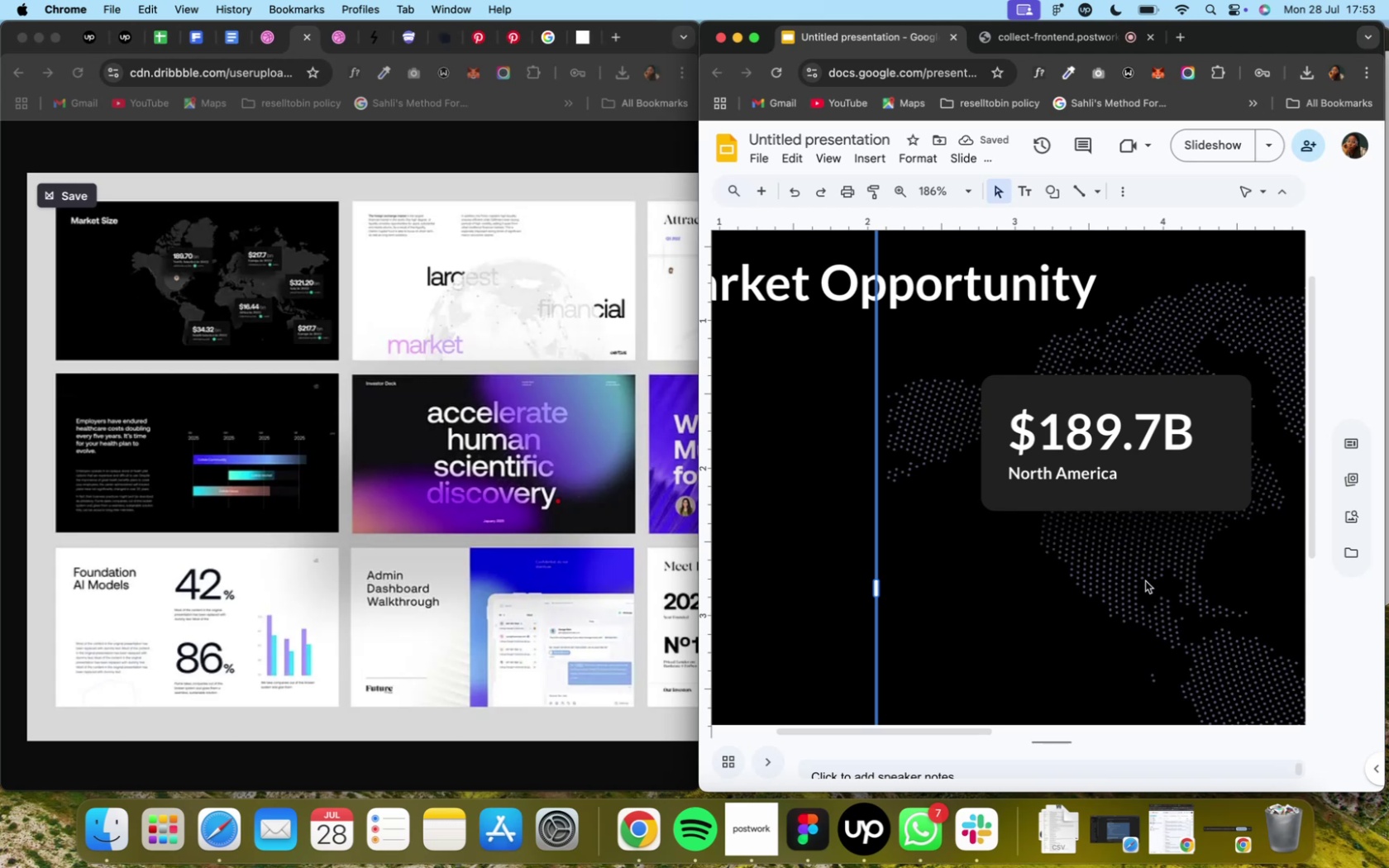 
hold_key(key=CommandLeft, duration=3.95)
scroll: coordinate [1145, 581], scroll_direction: down, amount: 5.0
 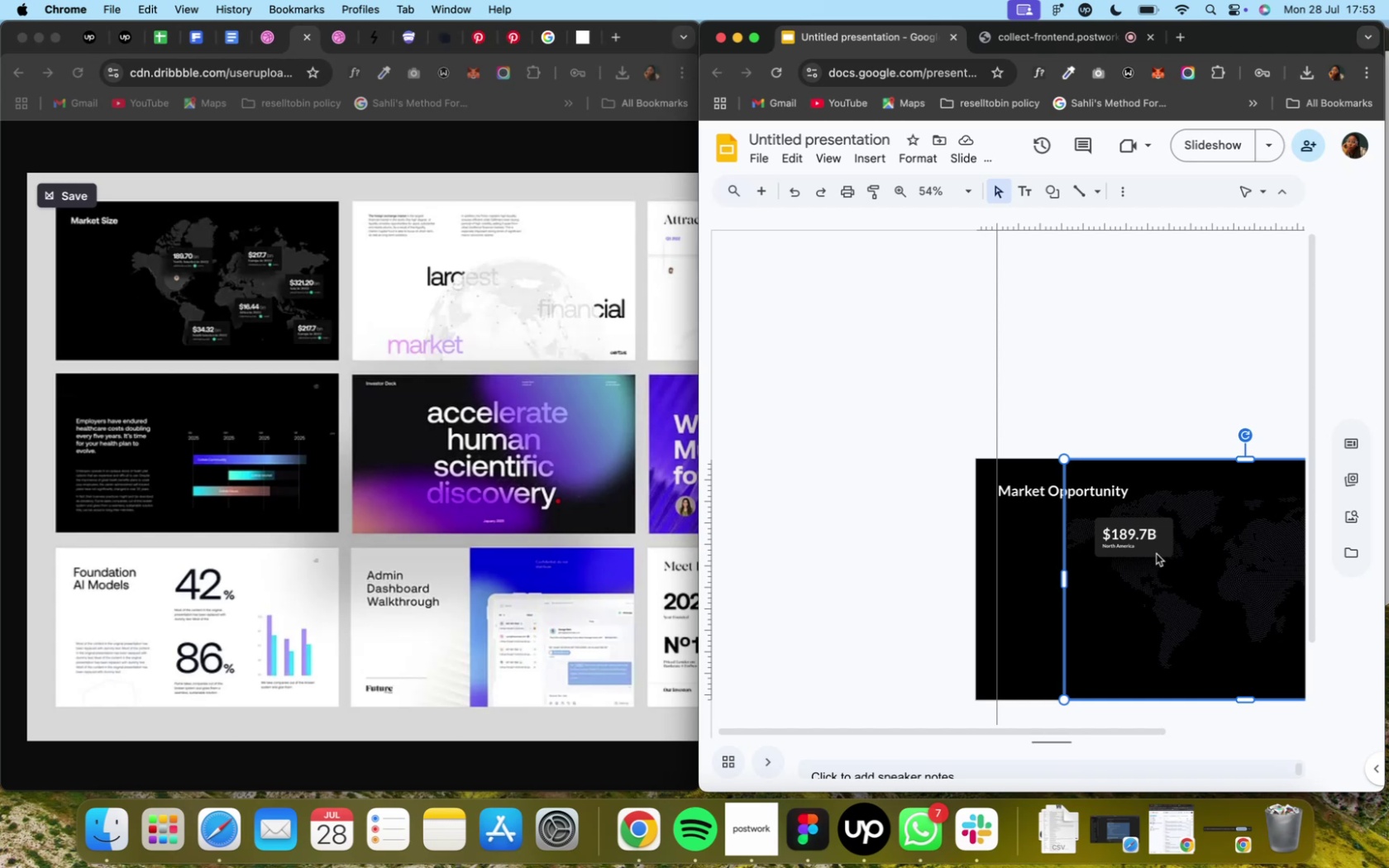 
left_click([1148, 523])
 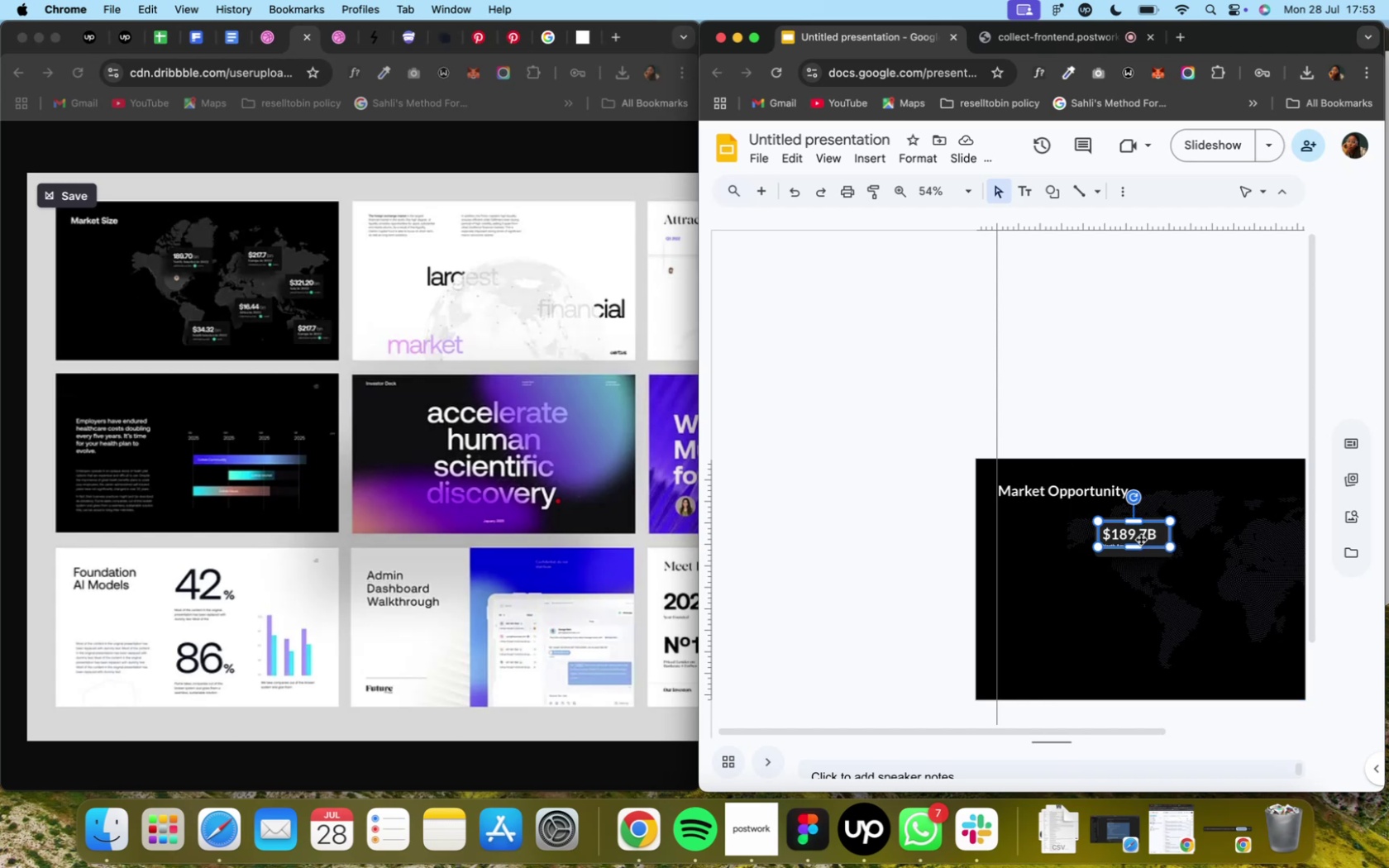 
hold_key(key=ShiftLeft, duration=7.73)
left_click([1115, 539])
 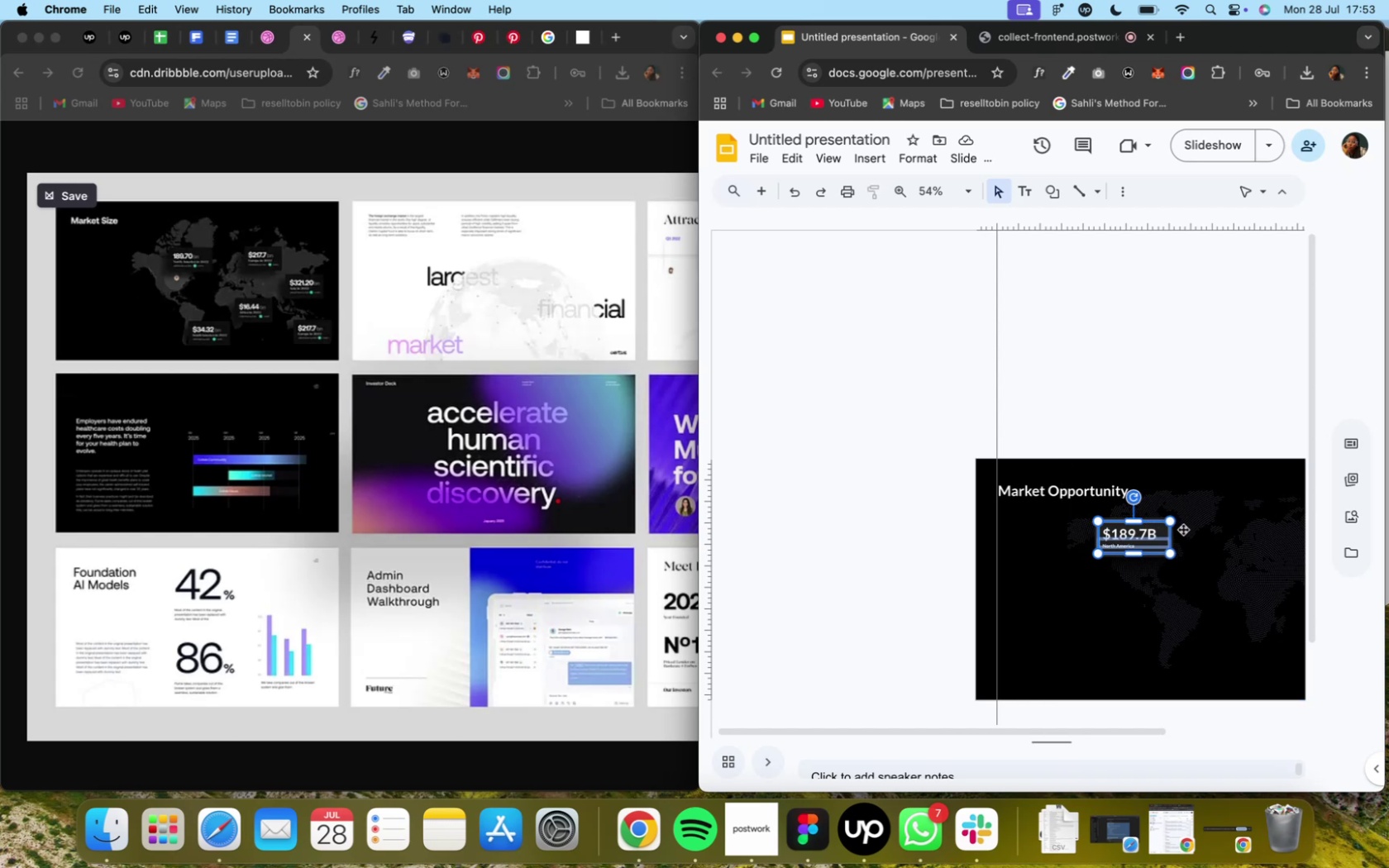 
left_click([1180, 532])
 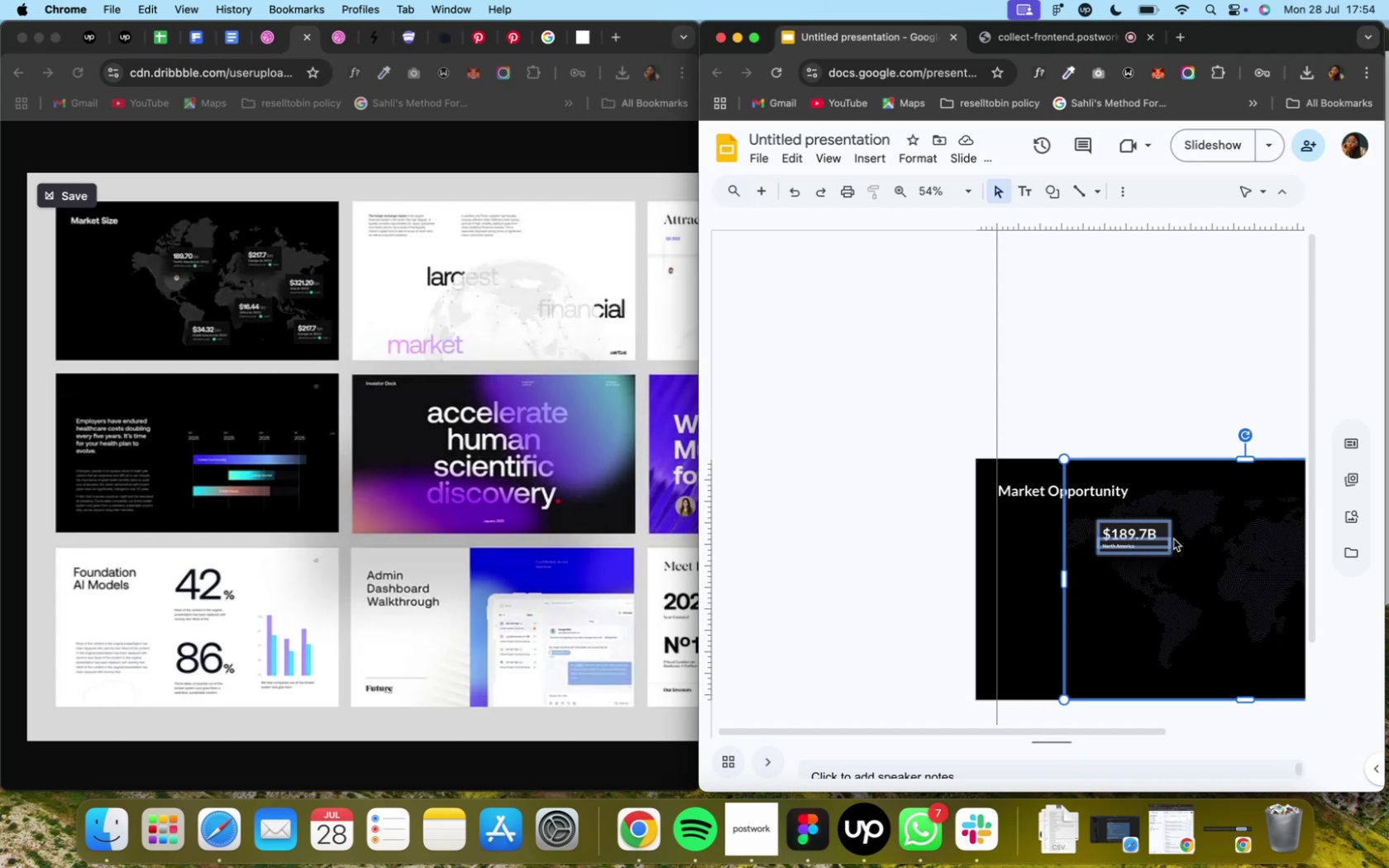 
hold_key(key=CommandLeft, duration=1.49)
scroll: coordinate [1172, 539], scroll_direction: up, amount: 16.0
 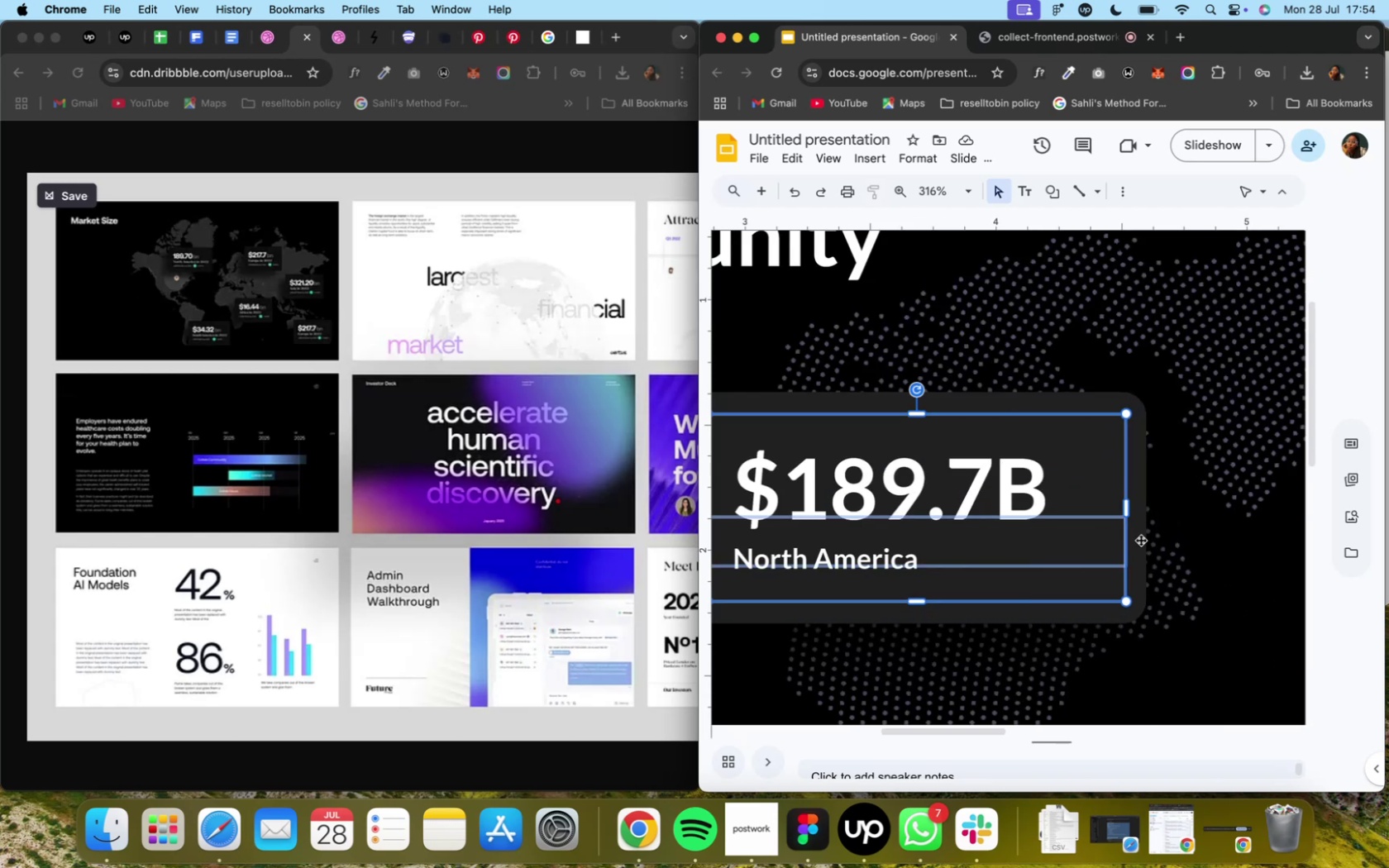 
hold_key(key=ShiftLeft, duration=0.68)
left_click([1139, 540])
 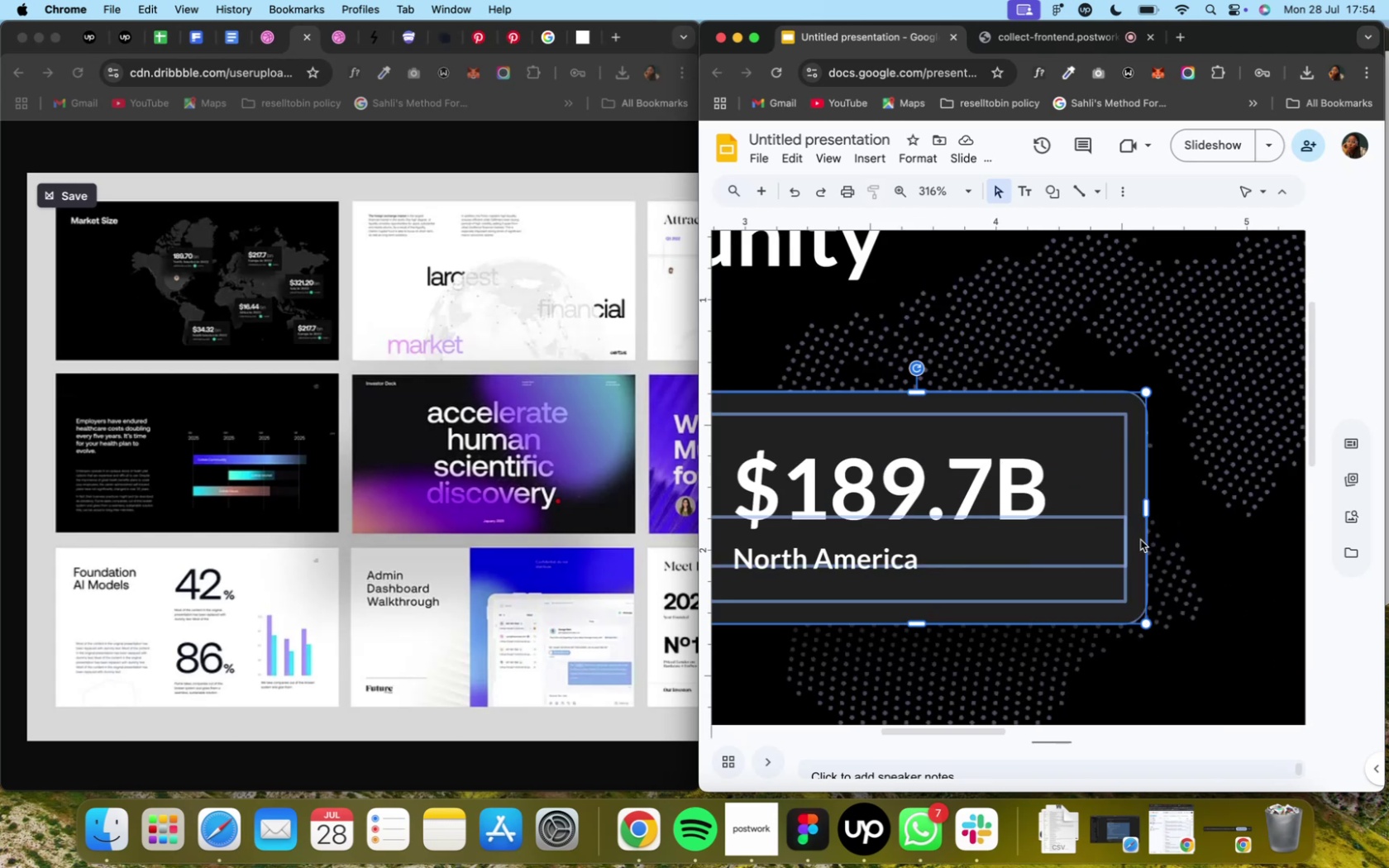 
hold_key(key=CommandLeft, duration=1.41)
scroll: coordinate [1139, 540], scroll_direction: down, amount: 11.0
 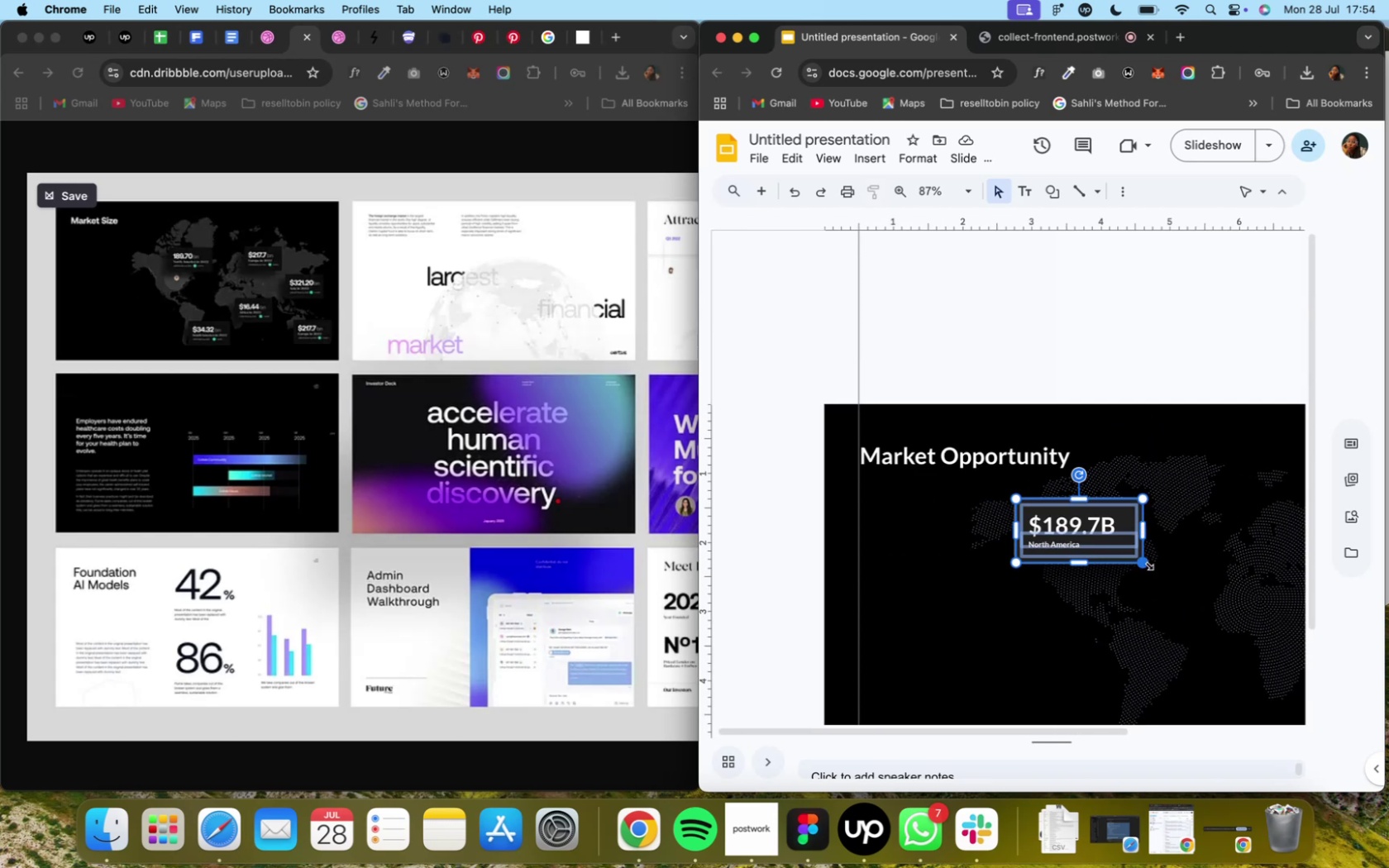 
left_click_drag(start_coordinate=[1144, 563], to_coordinate=[1104, 546])
 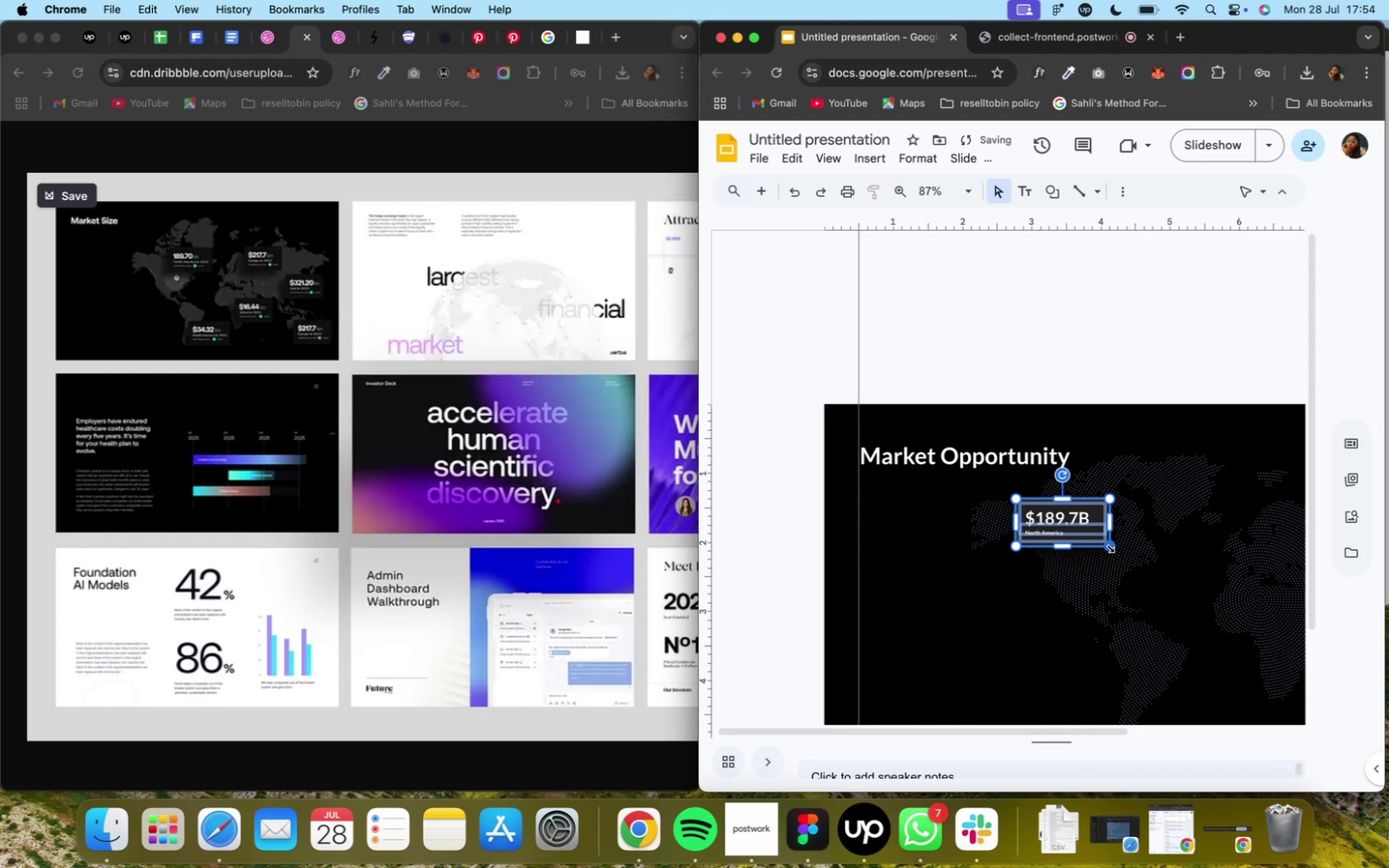 
left_click_drag(start_coordinate=[1052, 525], to_coordinate=[1076, 553])
 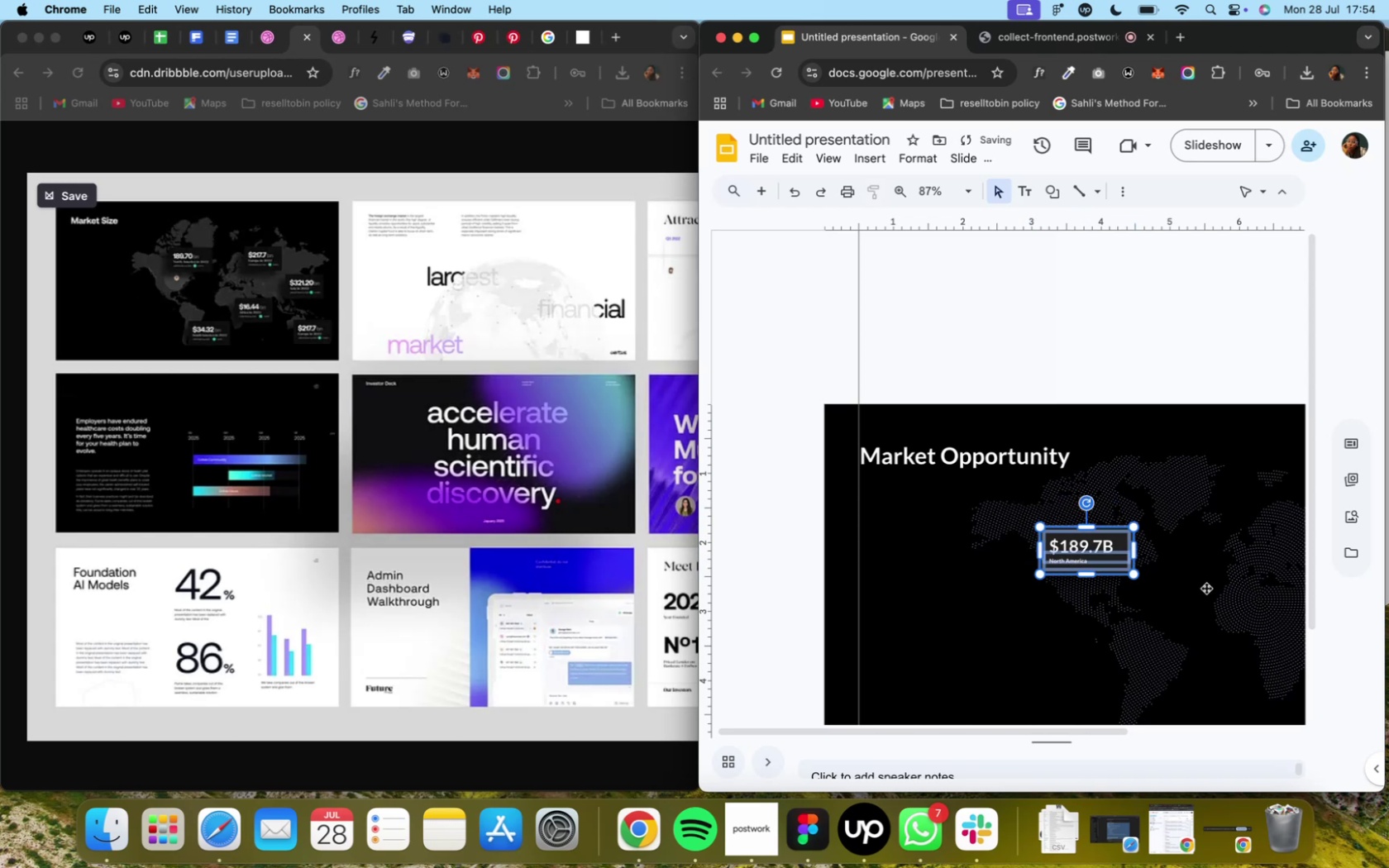 
hold_key(key=ShiftLeft, duration=2.03)
scroll: coordinate [1205, 585], scroll_direction: down, amount: 6.0
 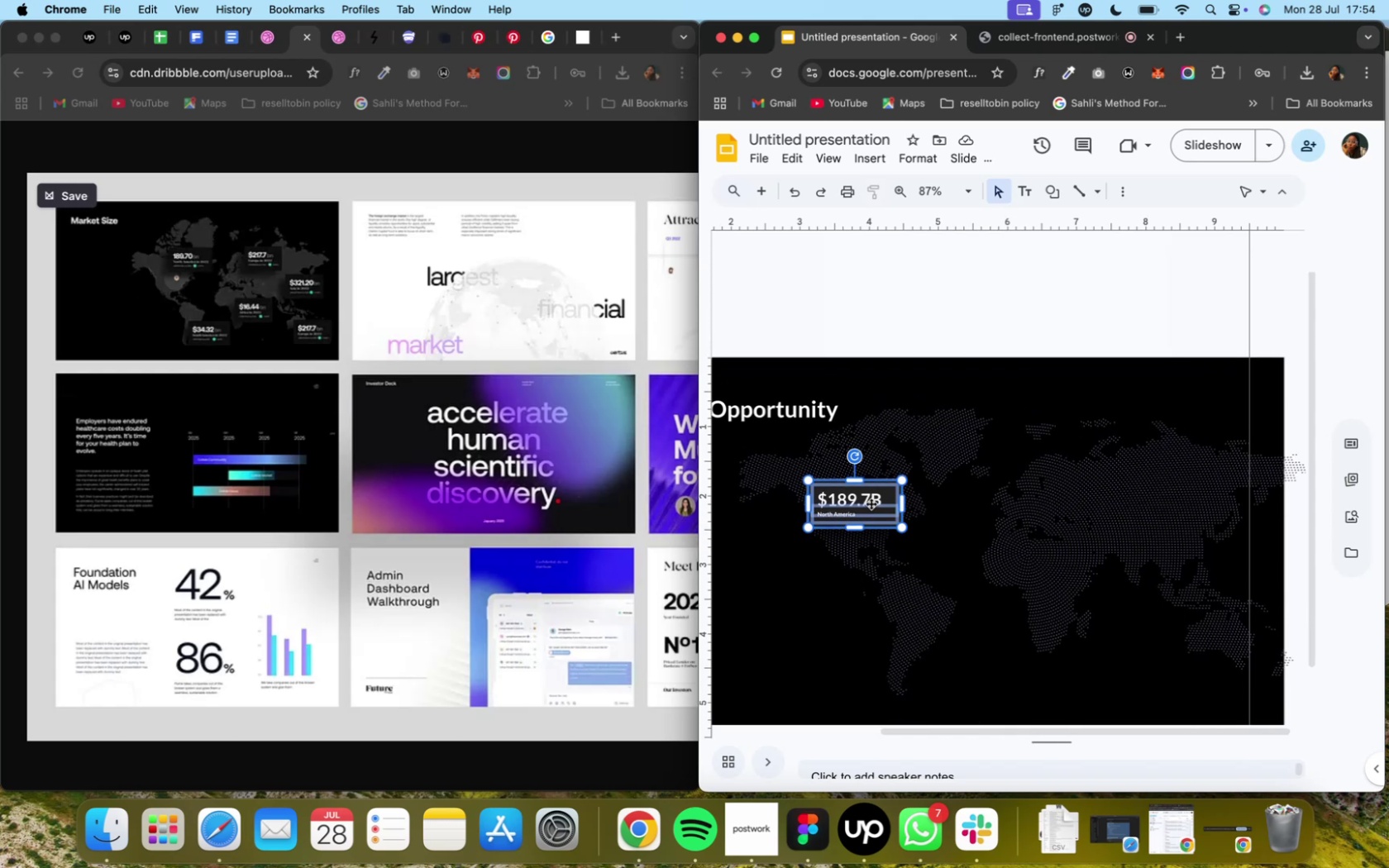 
hold_key(key=OptionLeft, duration=24.71)
left_click_drag(start_coordinate=[871, 505], to_coordinate=[1100, 483])
 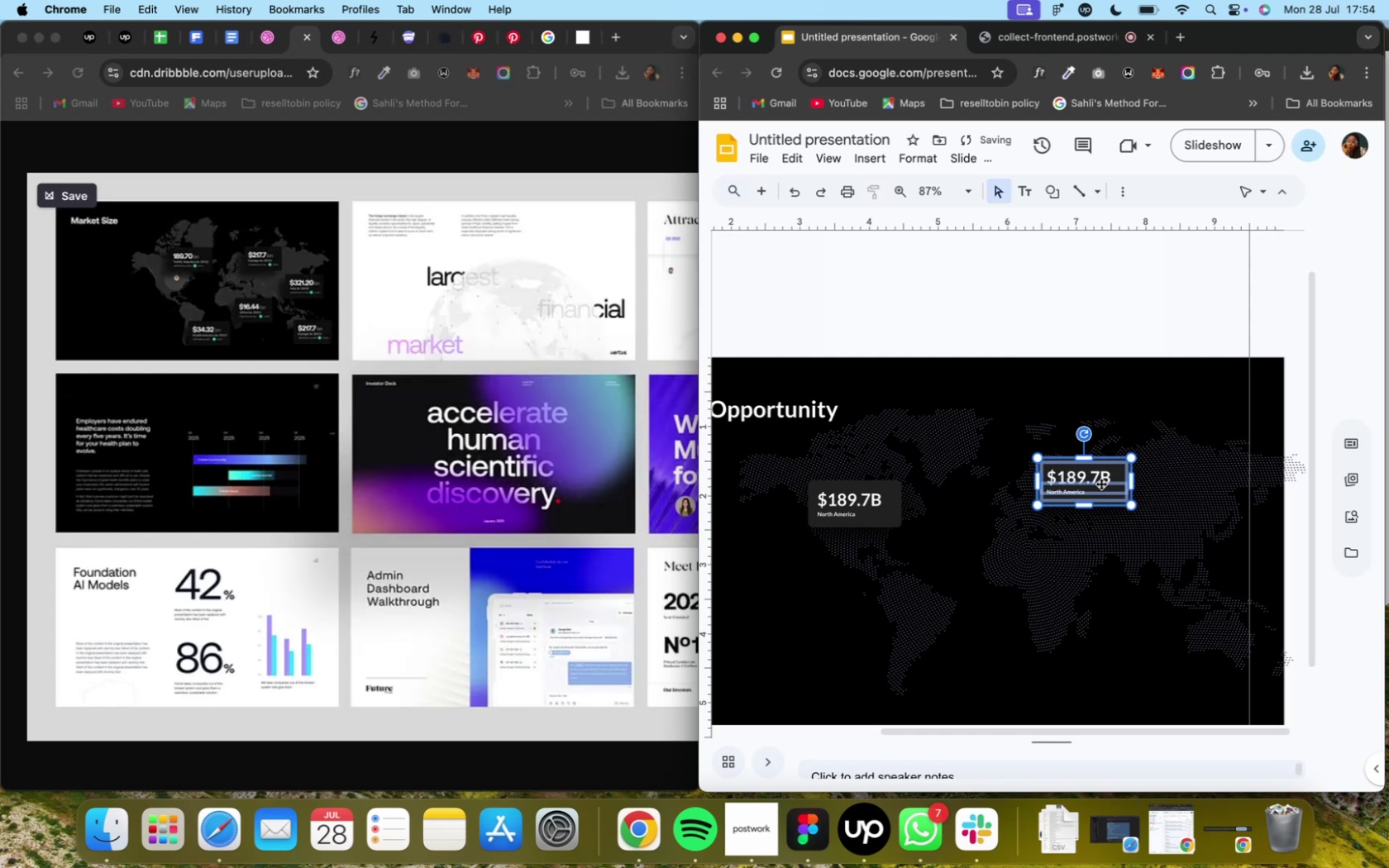 
left_click_drag(start_coordinate=[1100, 483], to_coordinate=[934, 656])
 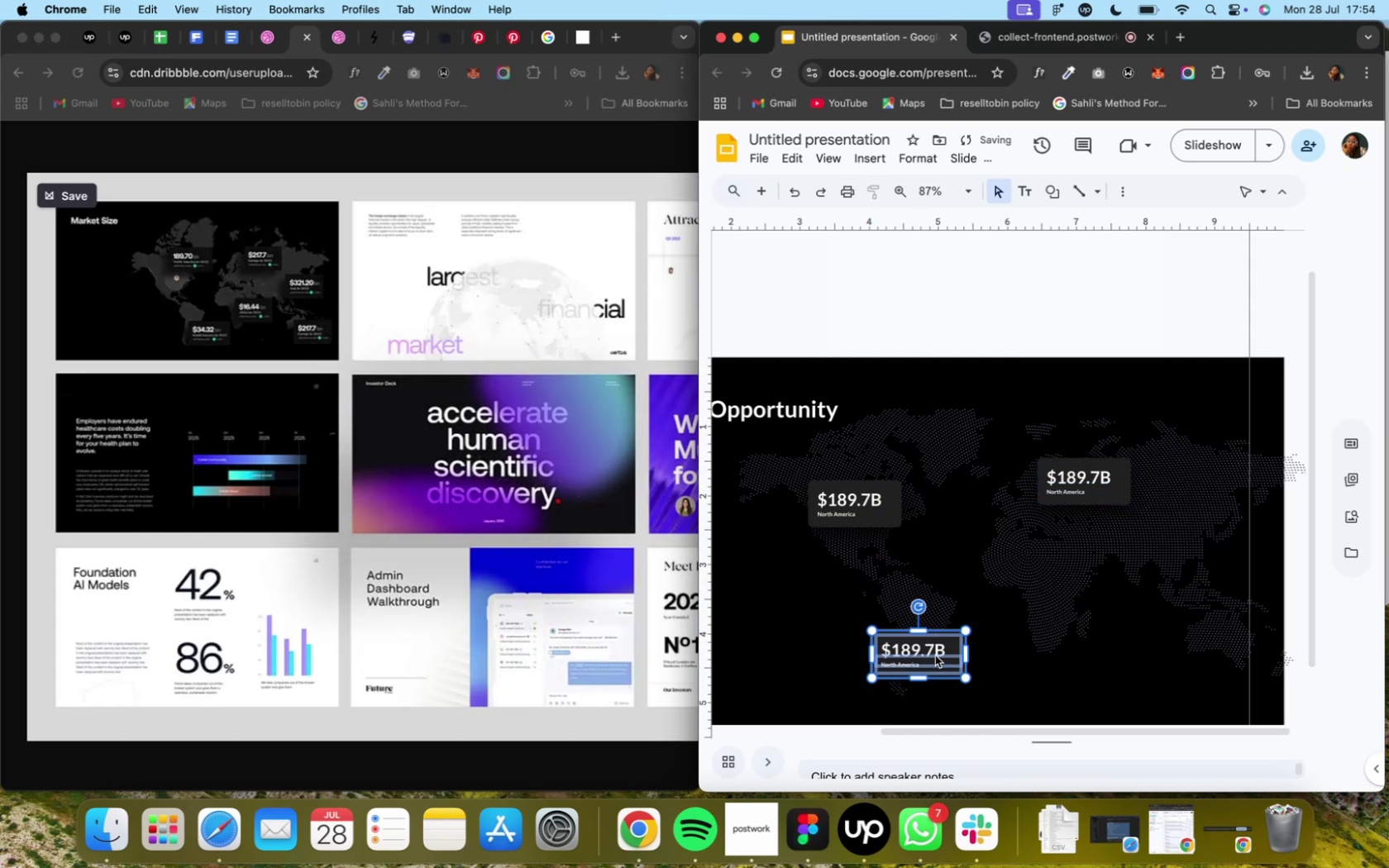 
left_click_drag(start_coordinate=[934, 656], to_coordinate=[1061, 597])
 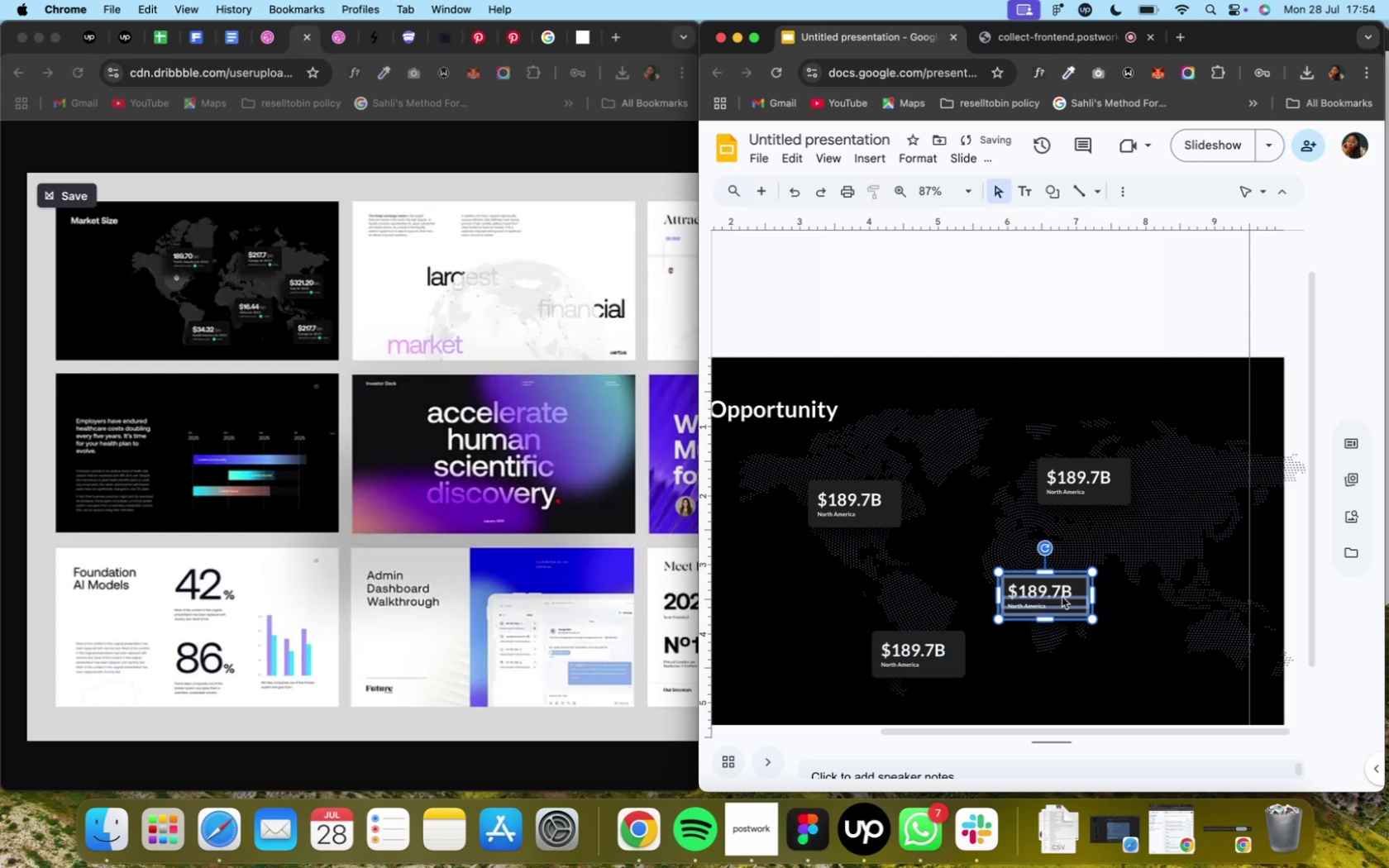 
left_click_drag(start_coordinate=[1061, 597], to_coordinate=[1238, 536])
 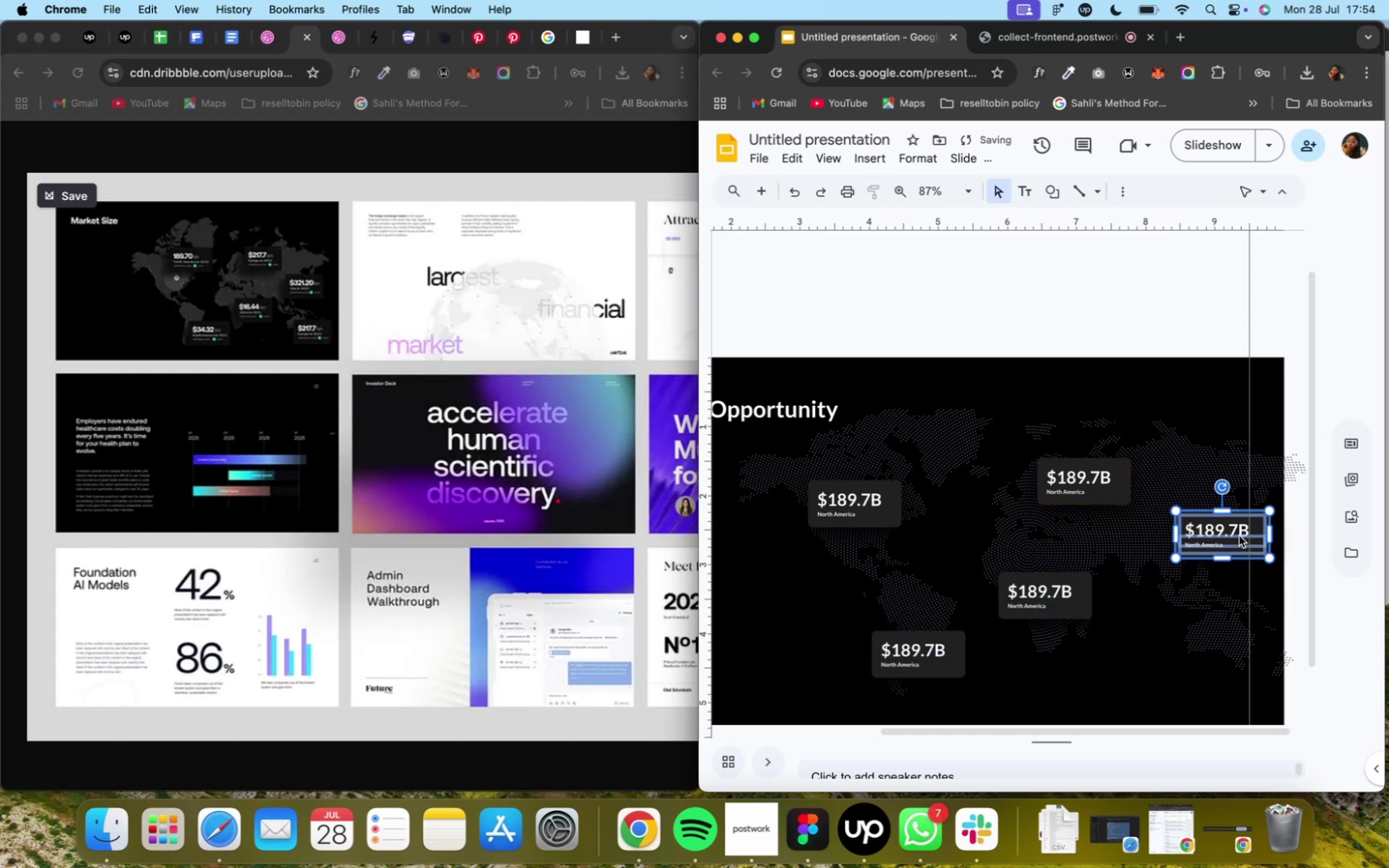 
left_click_drag(start_coordinate=[1238, 536], to_coordinate=[1240, 658])
 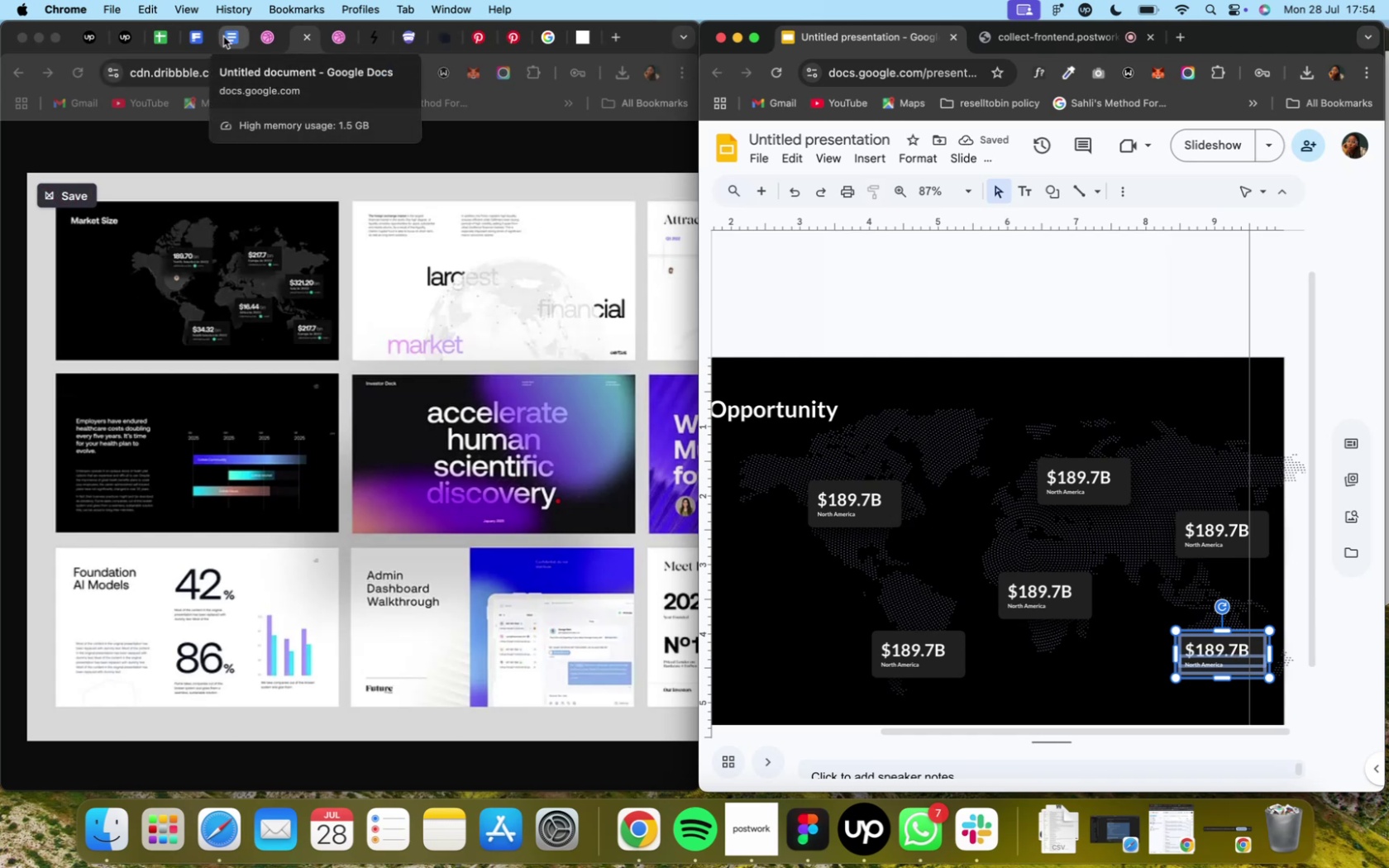 
wait(5.65)
 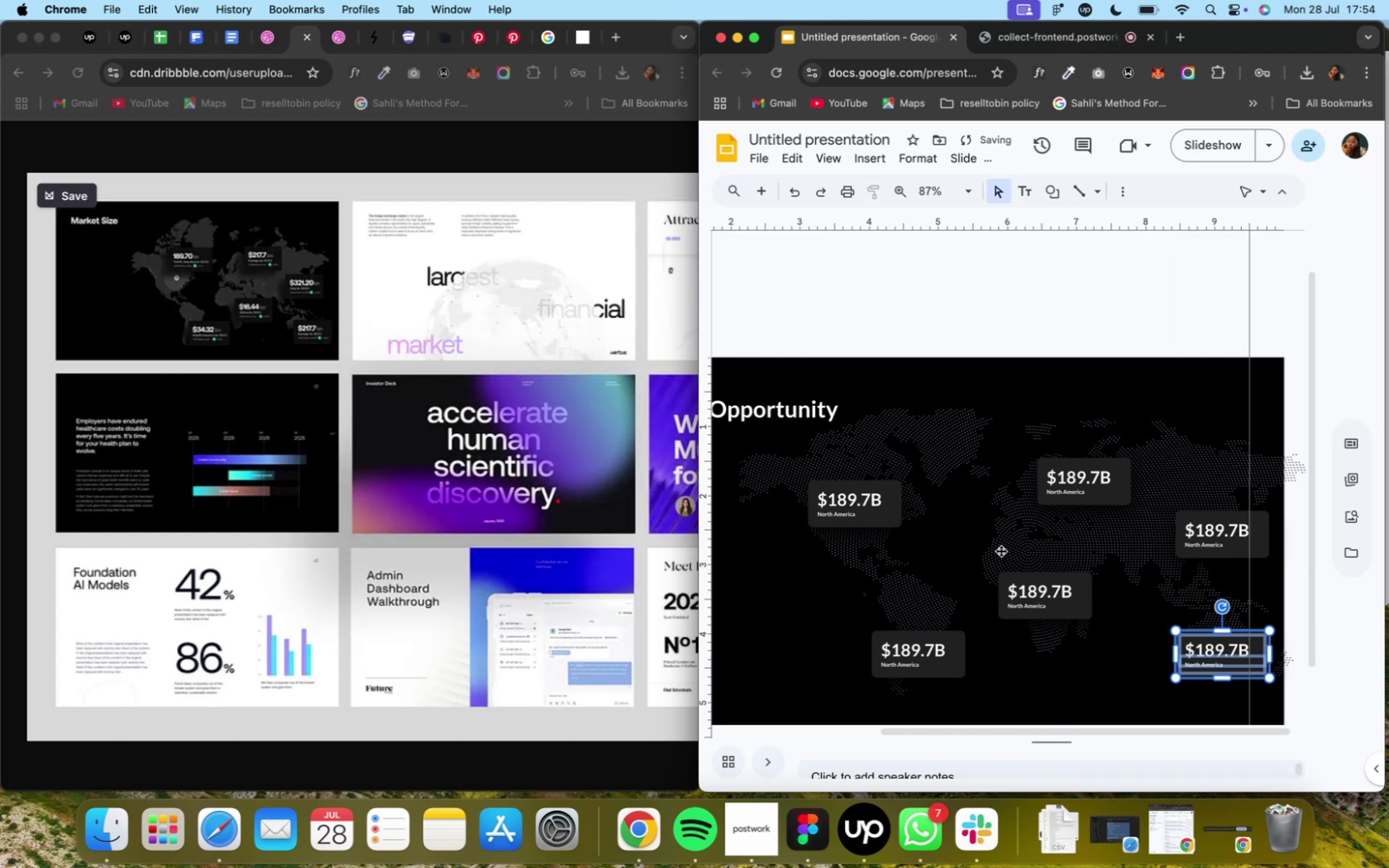 
left_click([226, 41])
 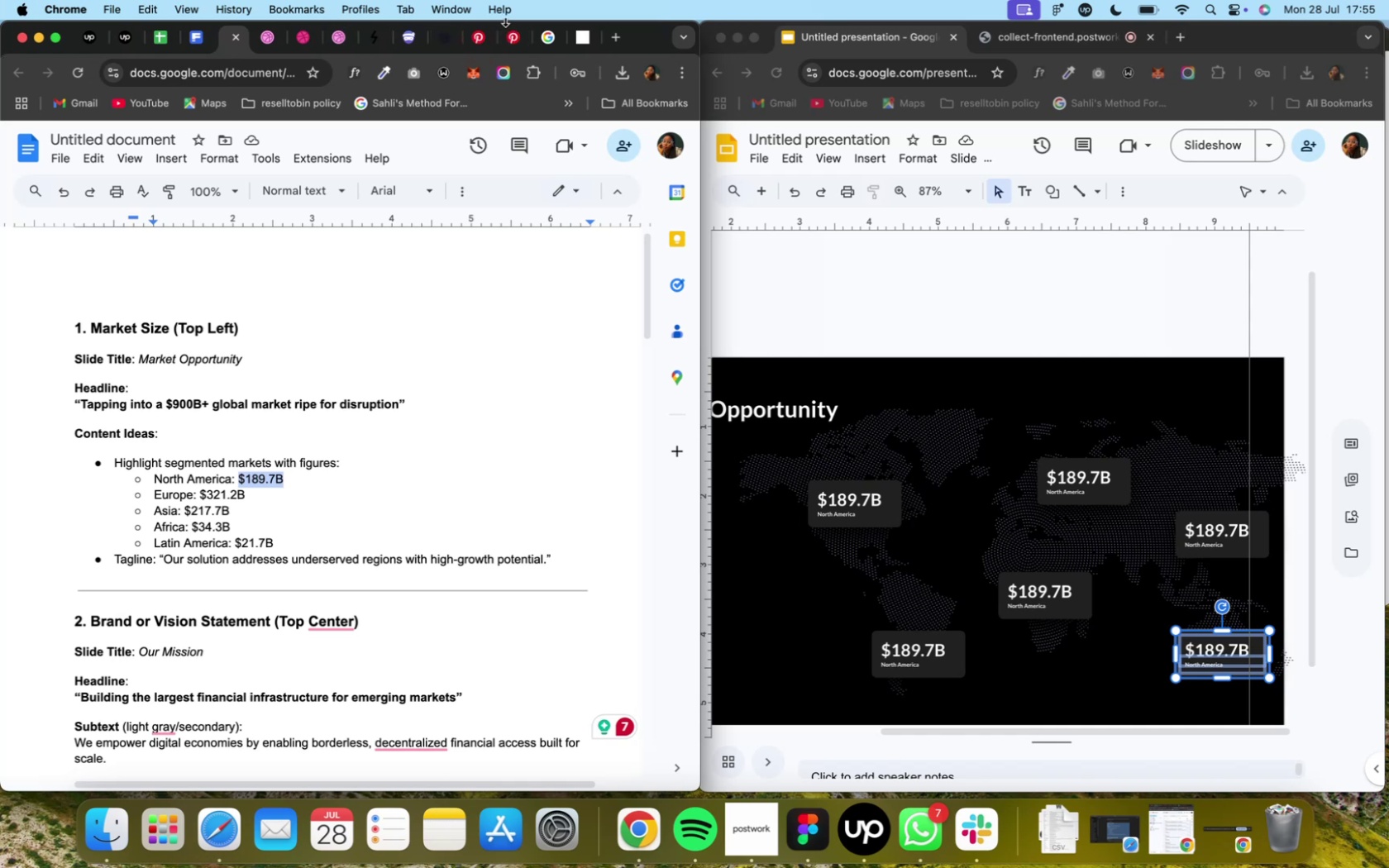 
wait(27.13)
 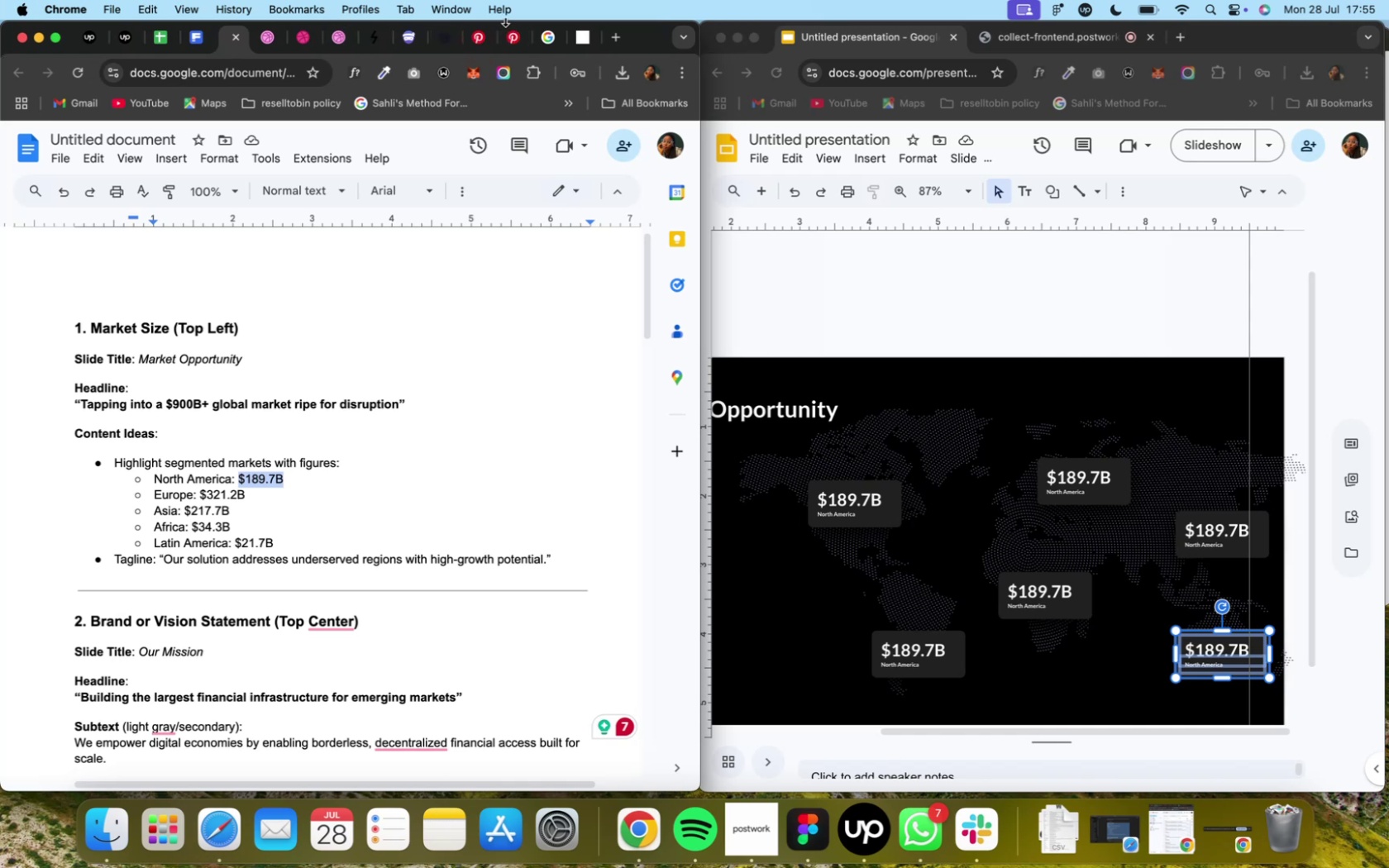 
left_click([549, 34])
 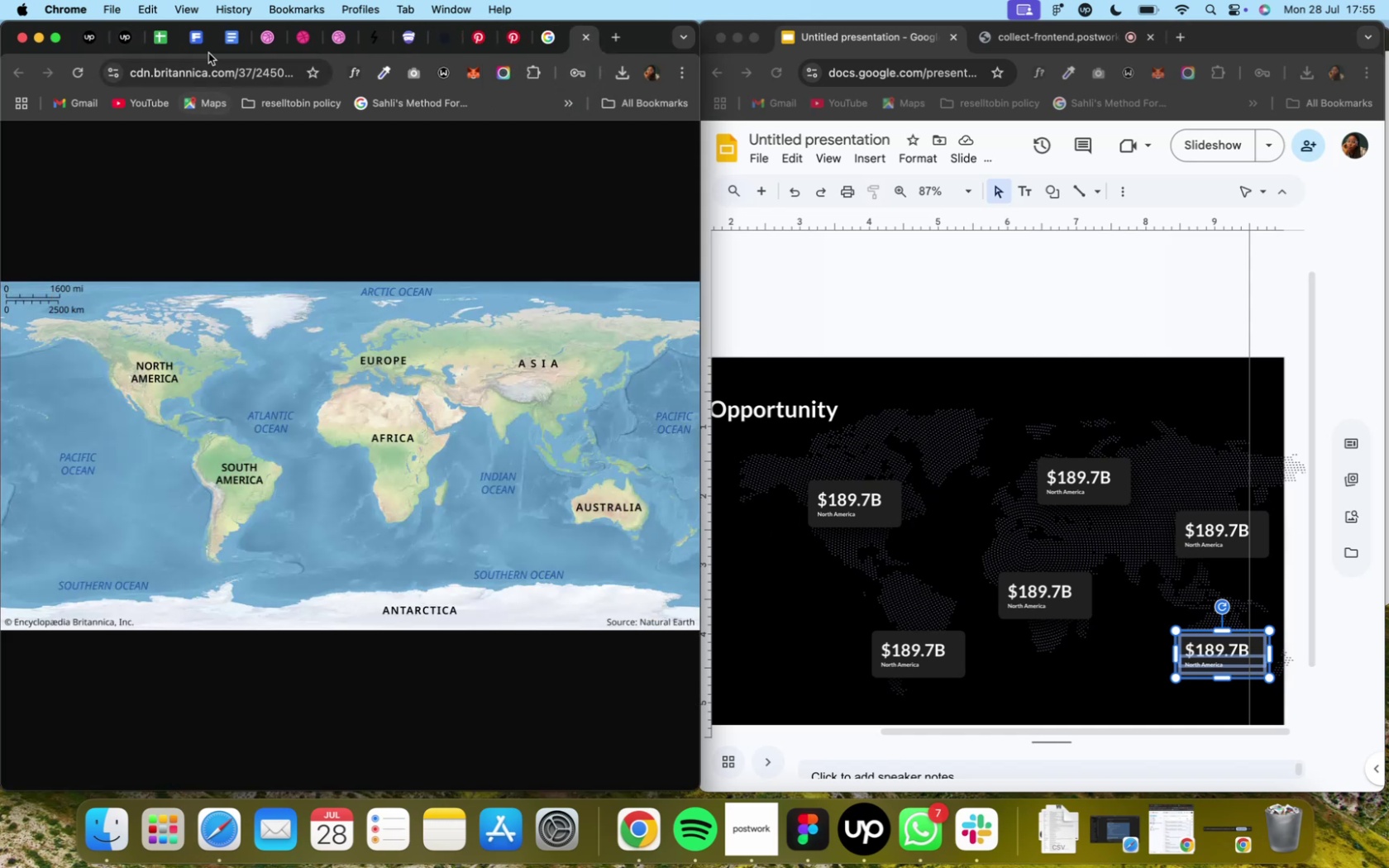 
wait(11.59)
 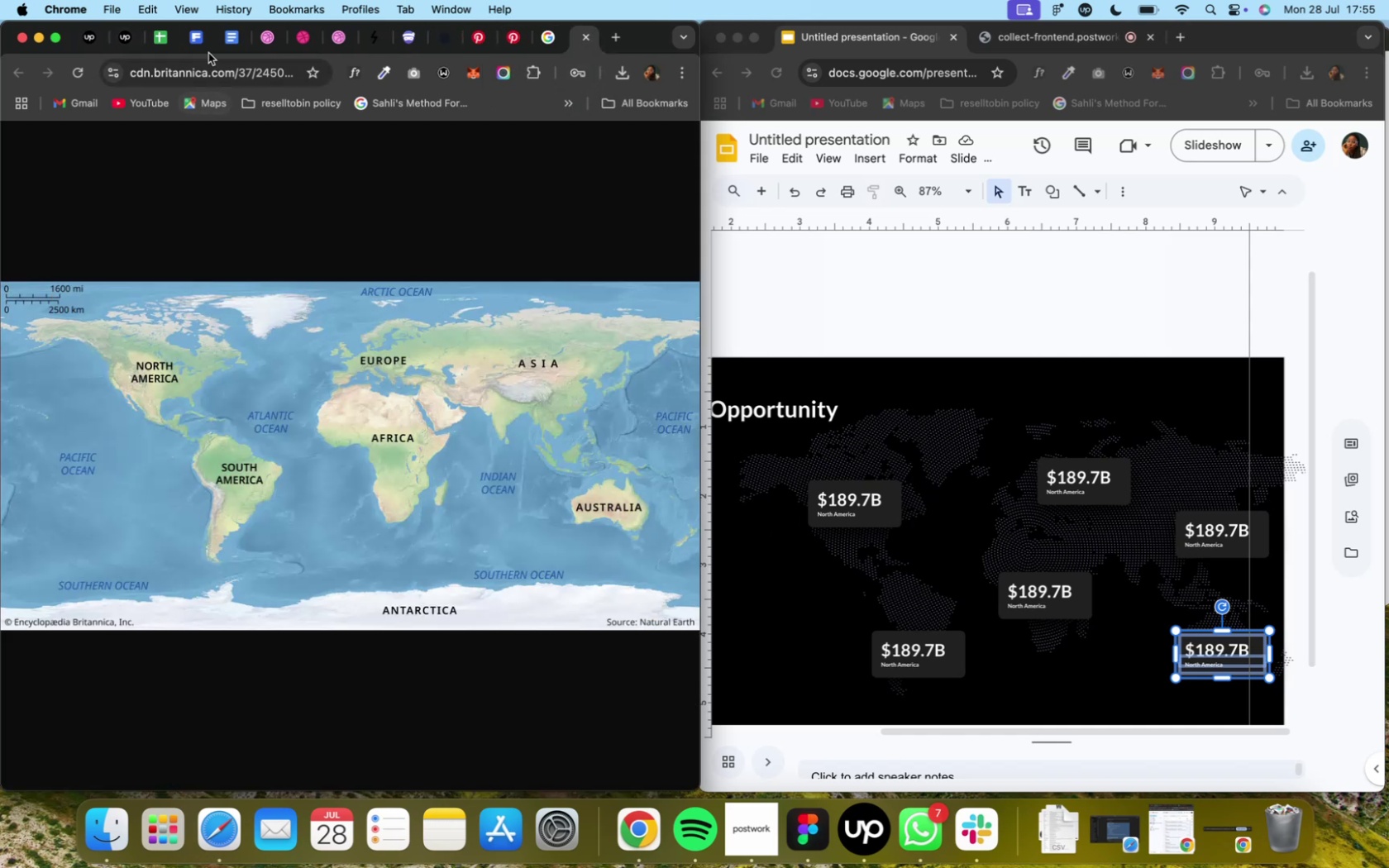 
left_click_drag(start_coordinate=[155, 498], to_coordinate=[192, 497])
 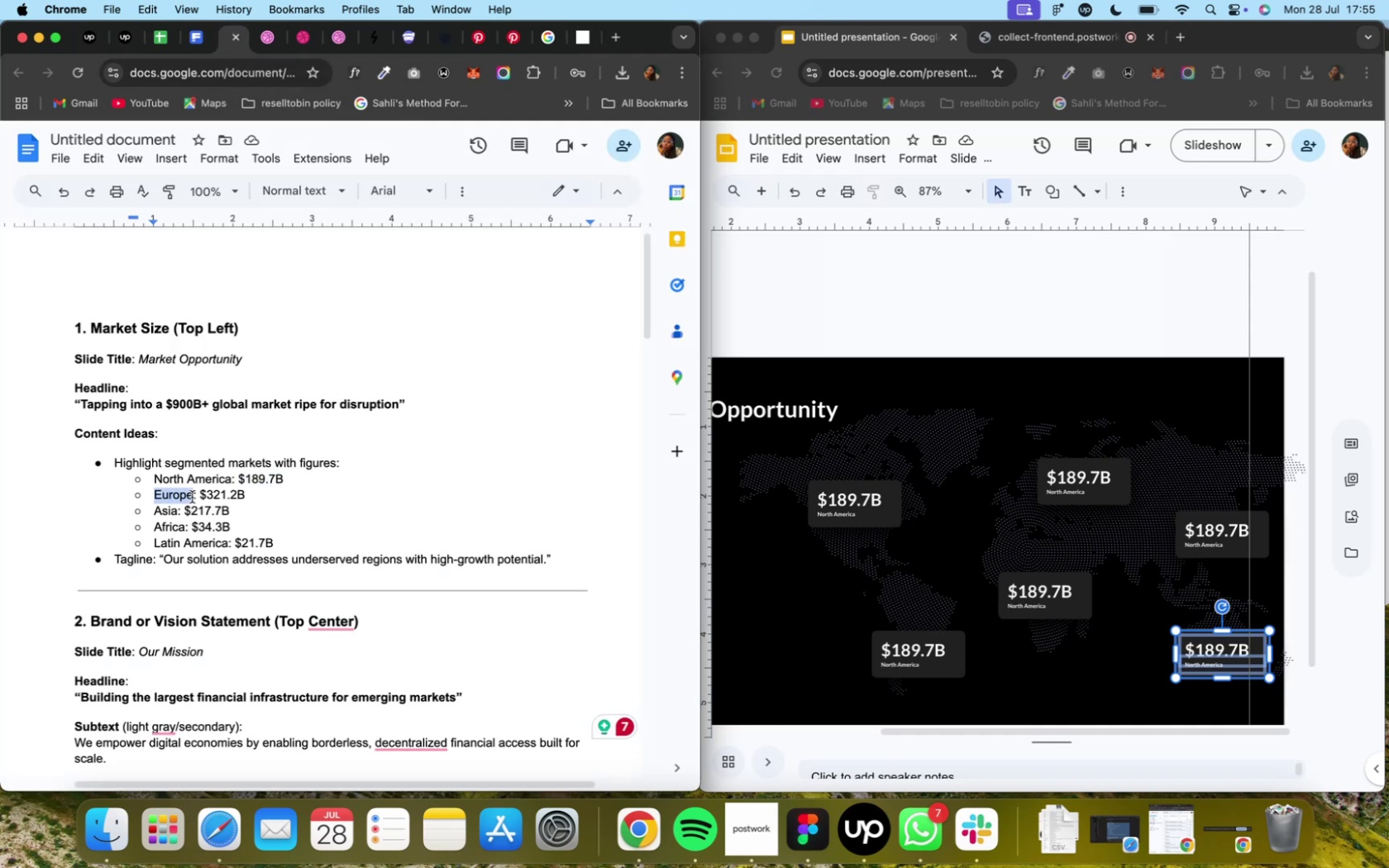 
key(Meta+C)
 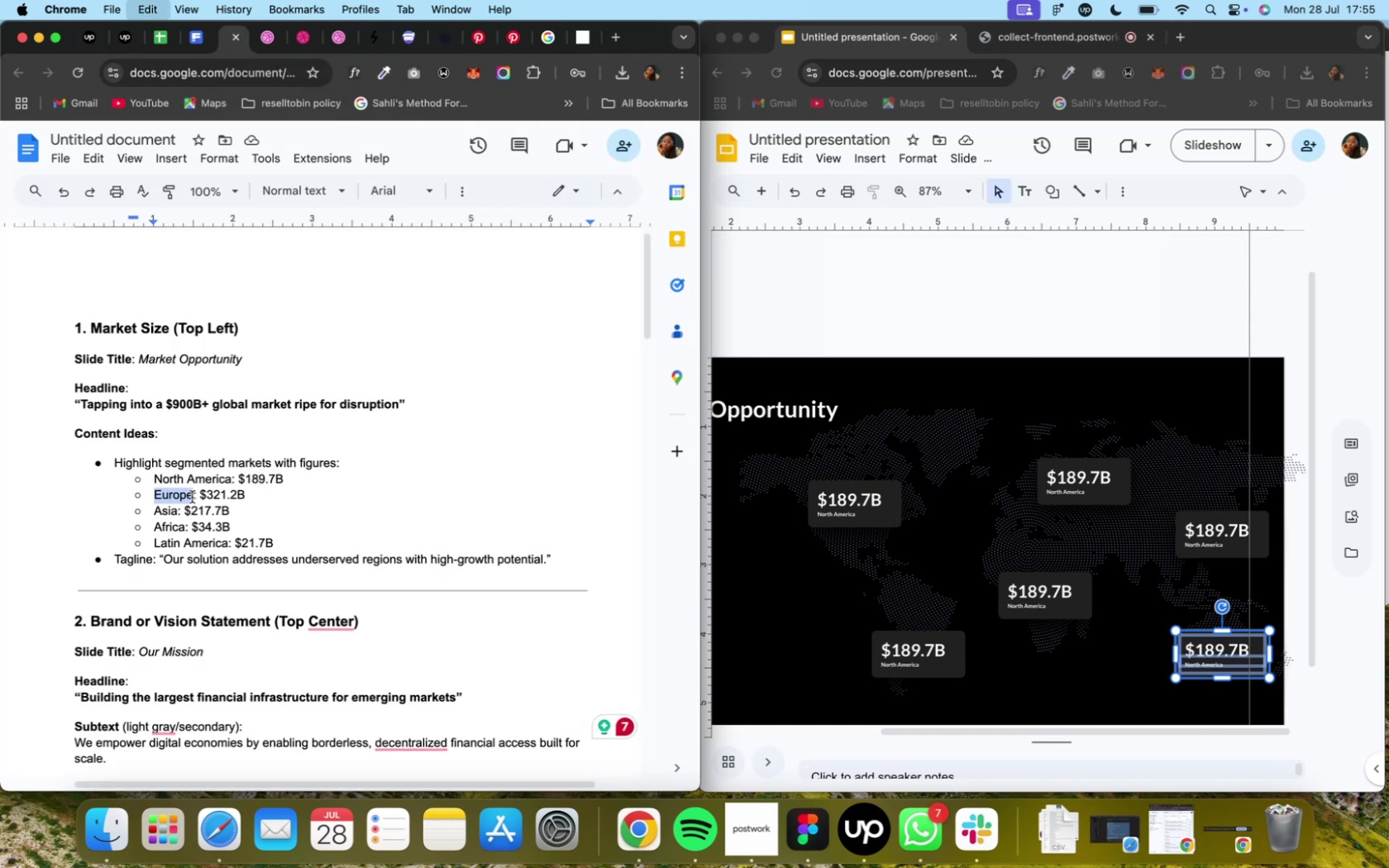 
key(Meta+C)
 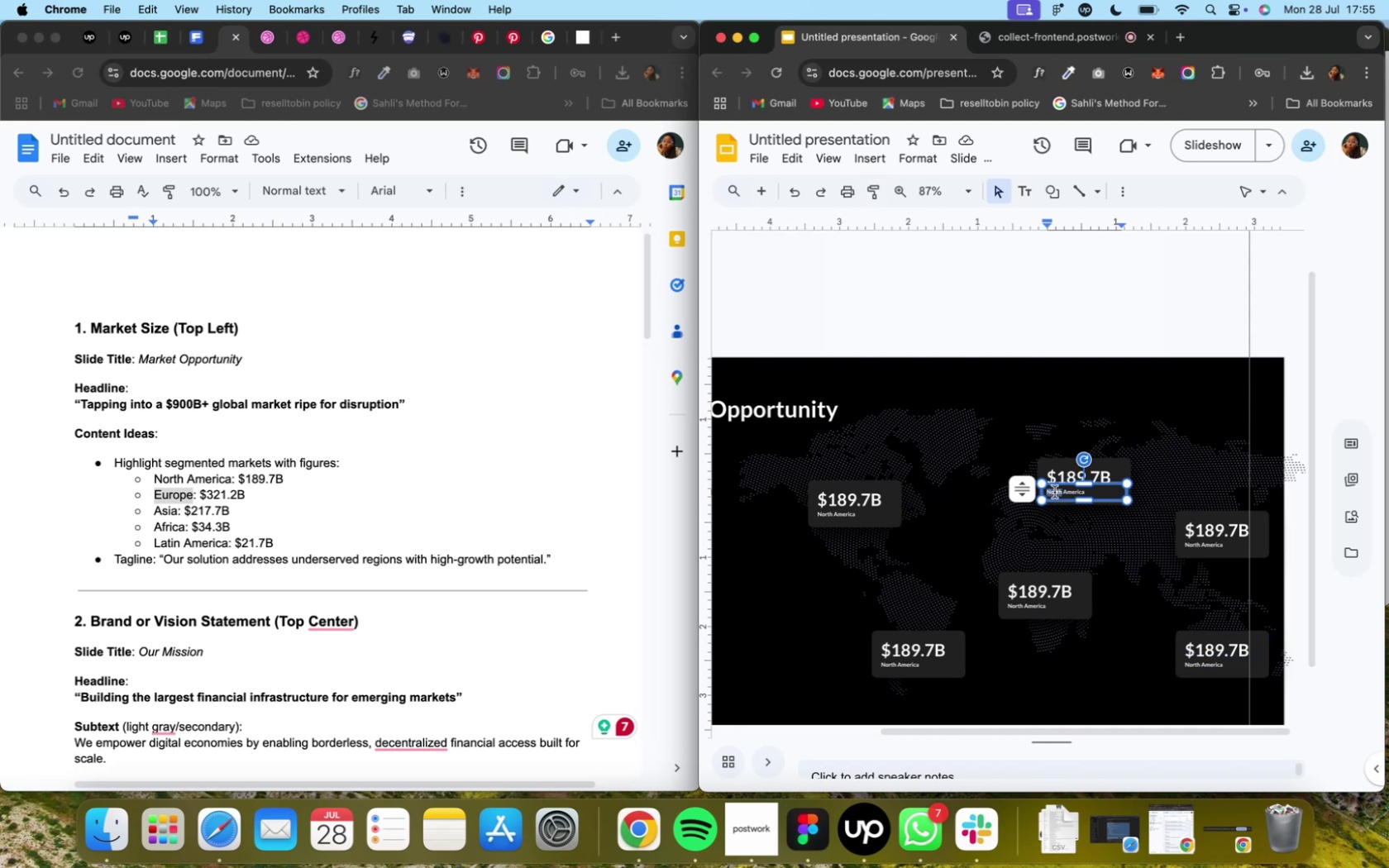 
key(Meta+CommandLeft)
 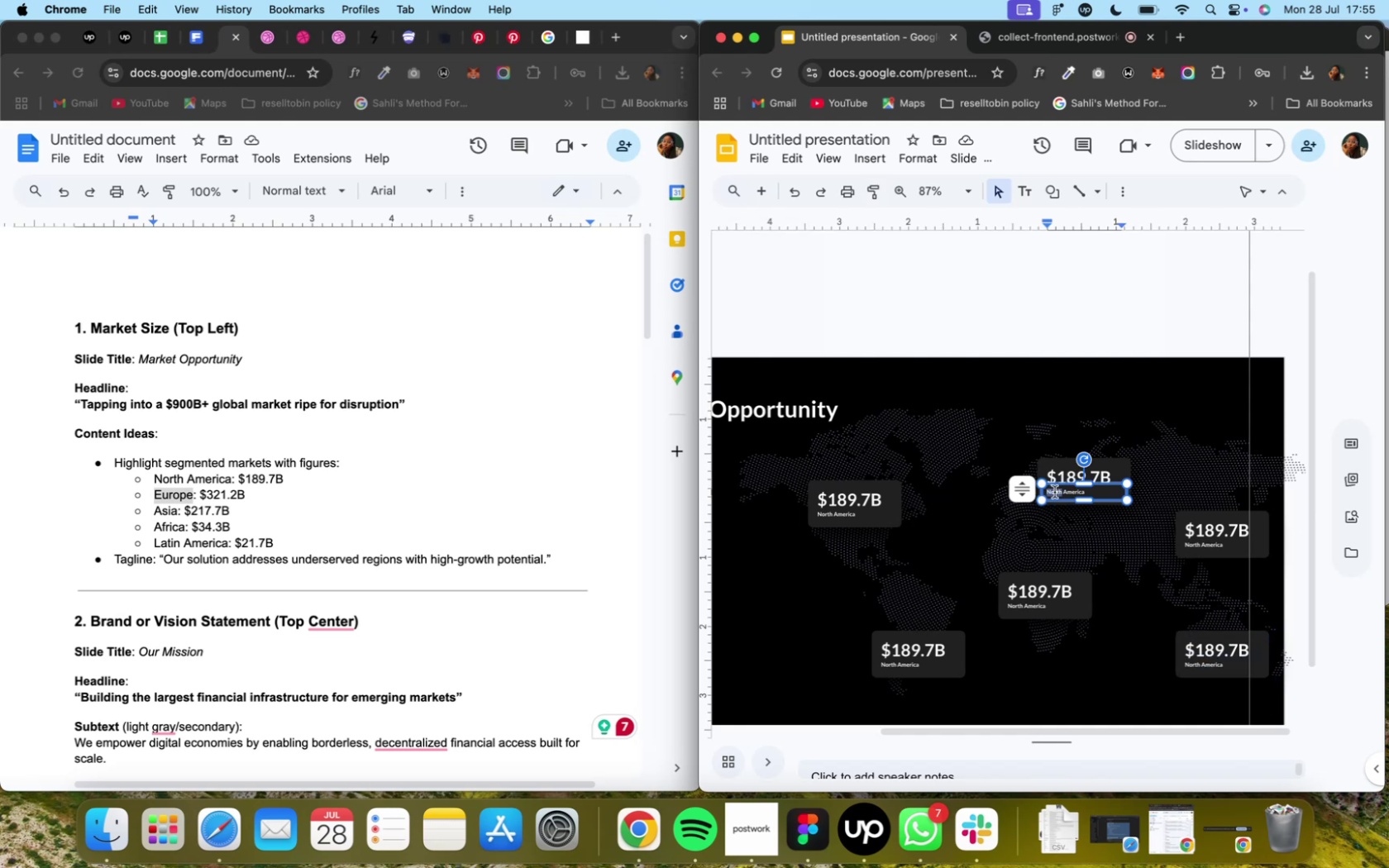 
key(Meta+A)
 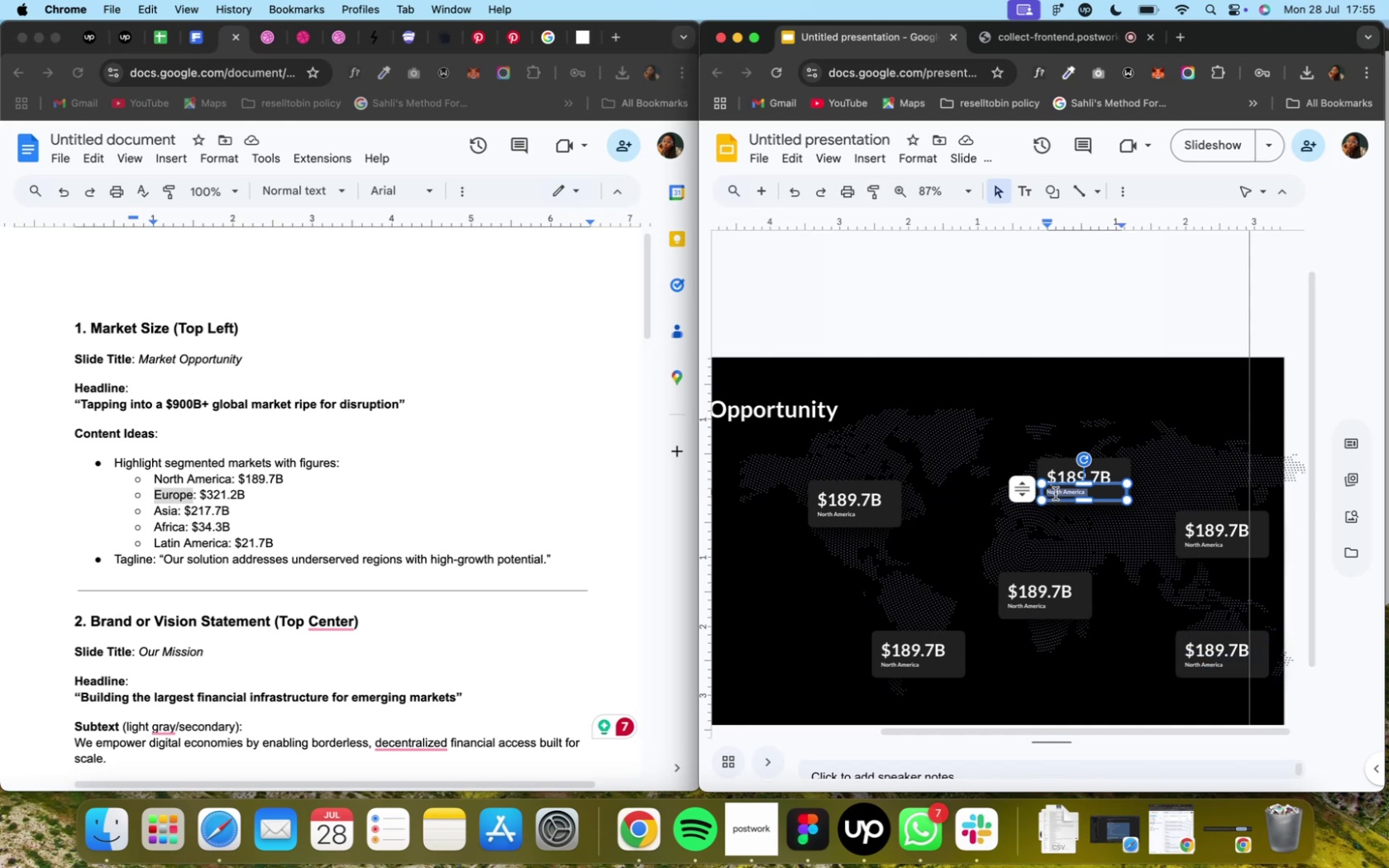 
right_click([1054, 494])
 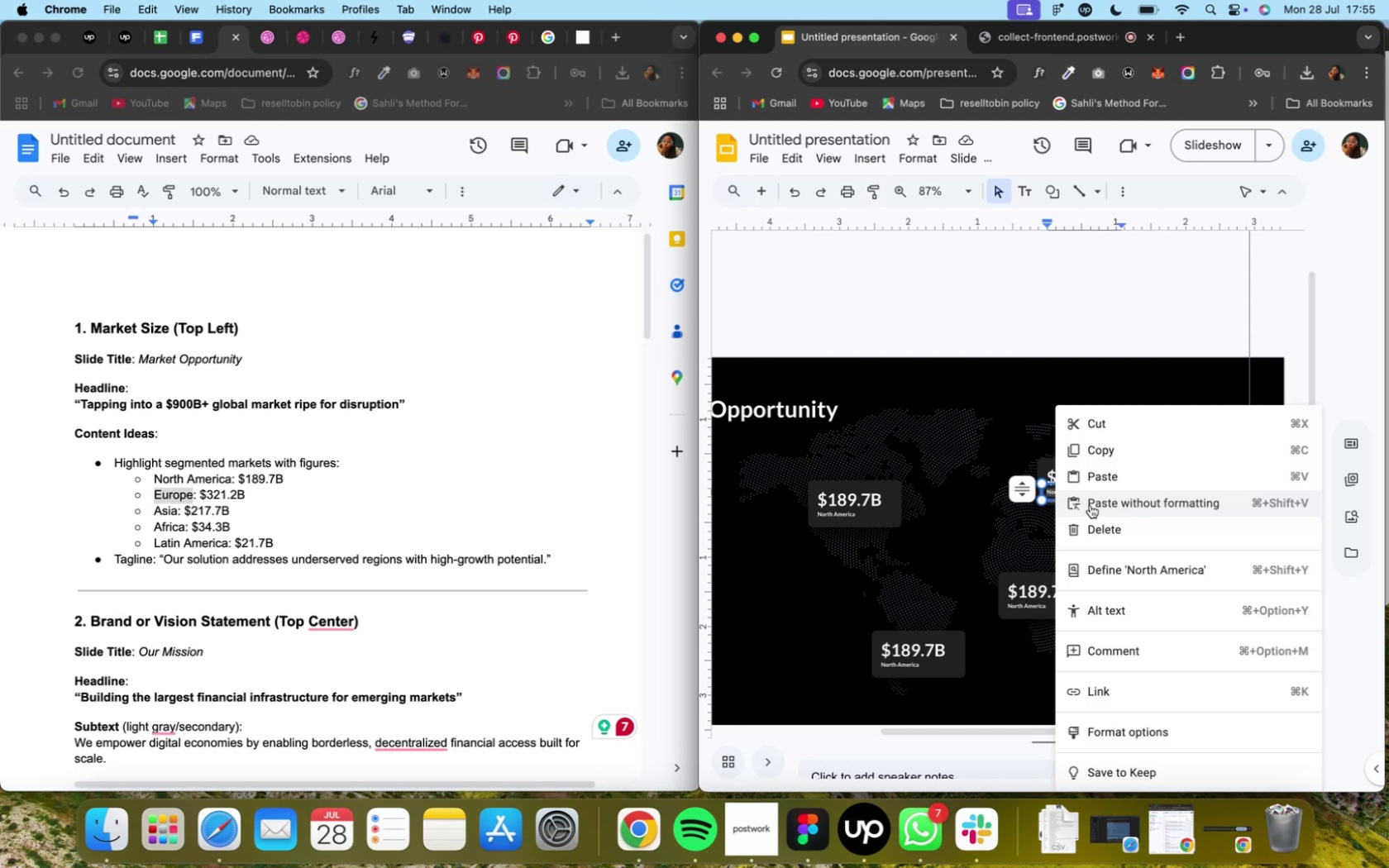 
left_click([1090, 503])
 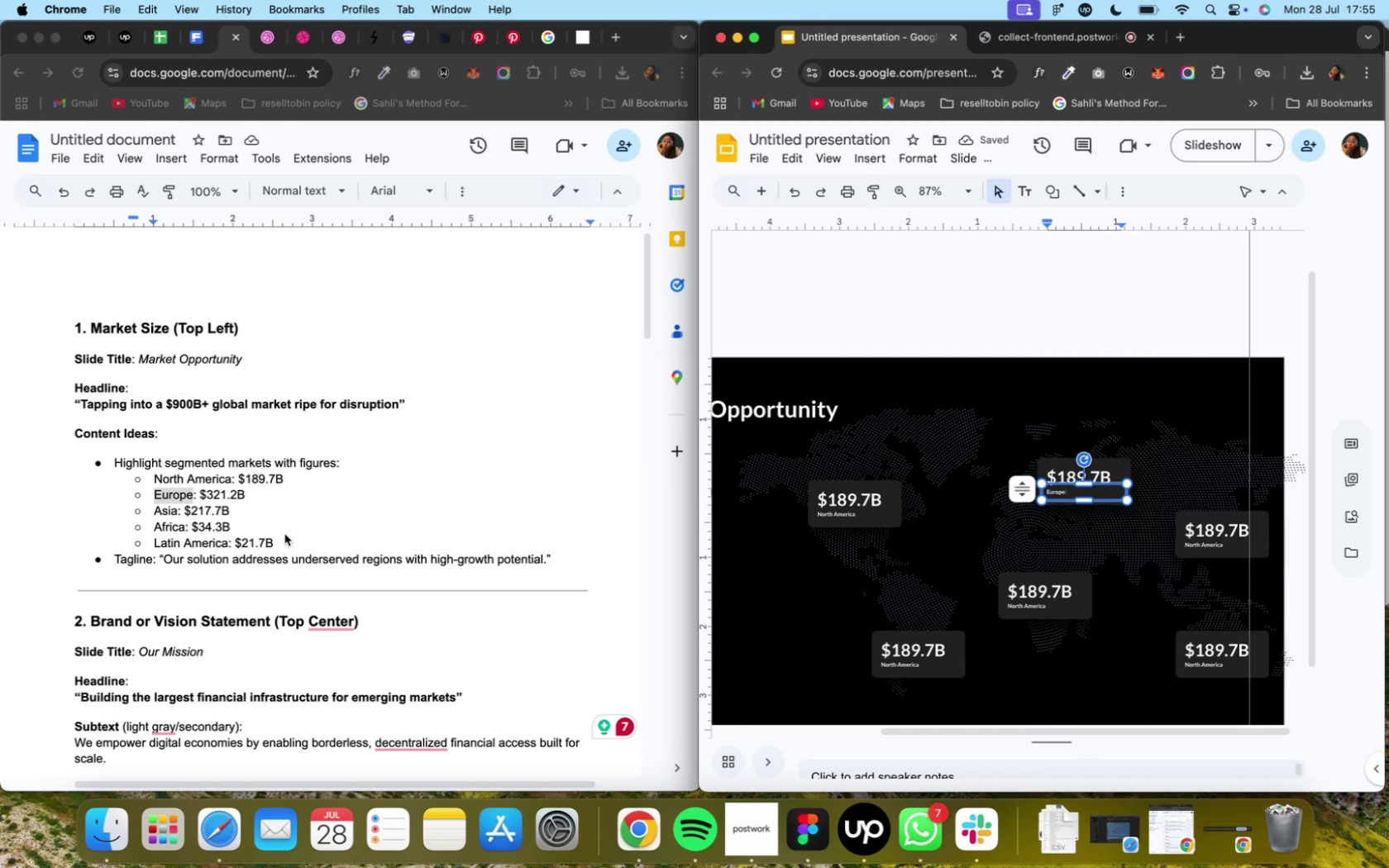 
left_click([243, 500])
 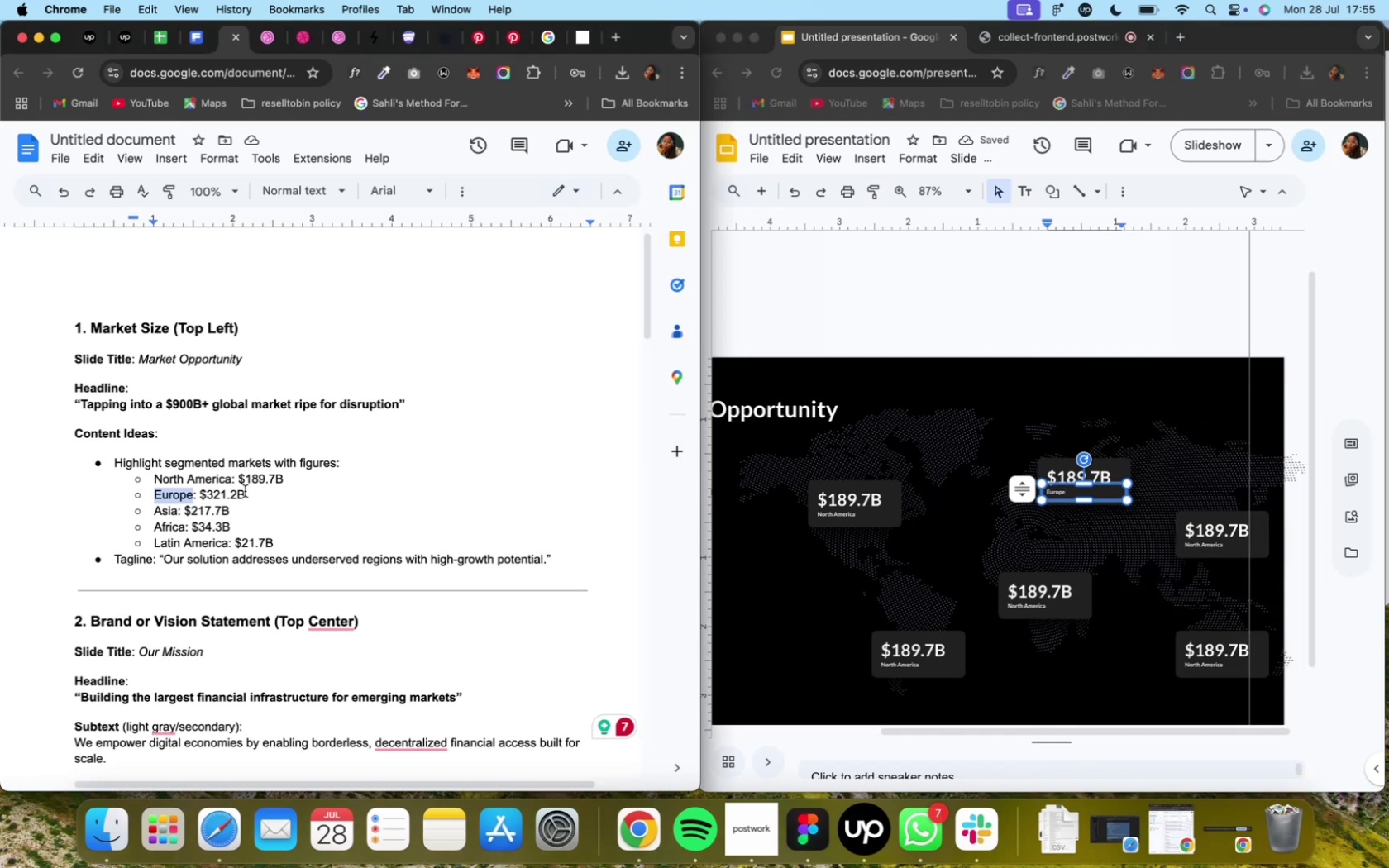 
left_click_drag(start_coordinate=[245, 491], to_coordinate=[202, 489])
 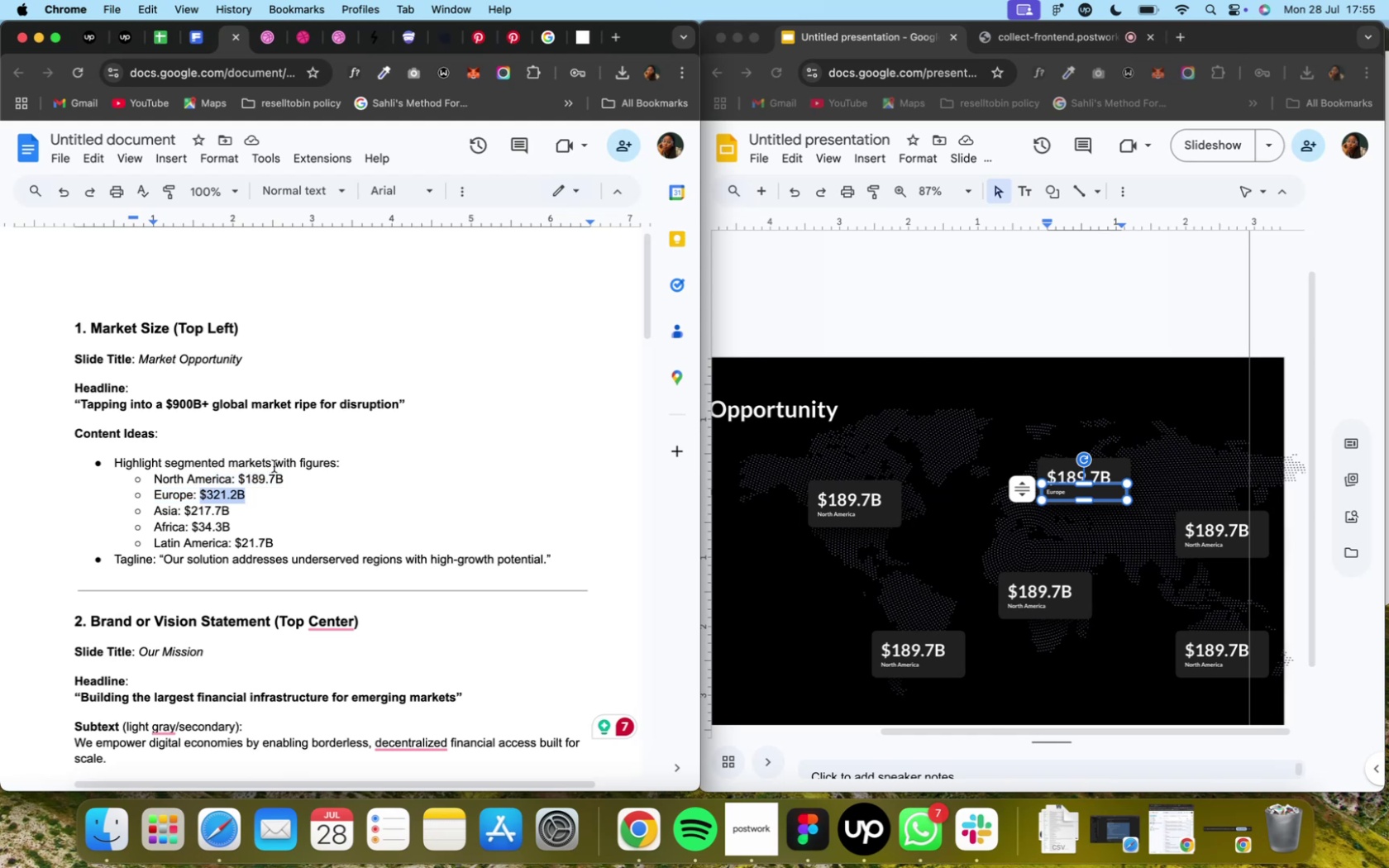 
key(Meta+C)
 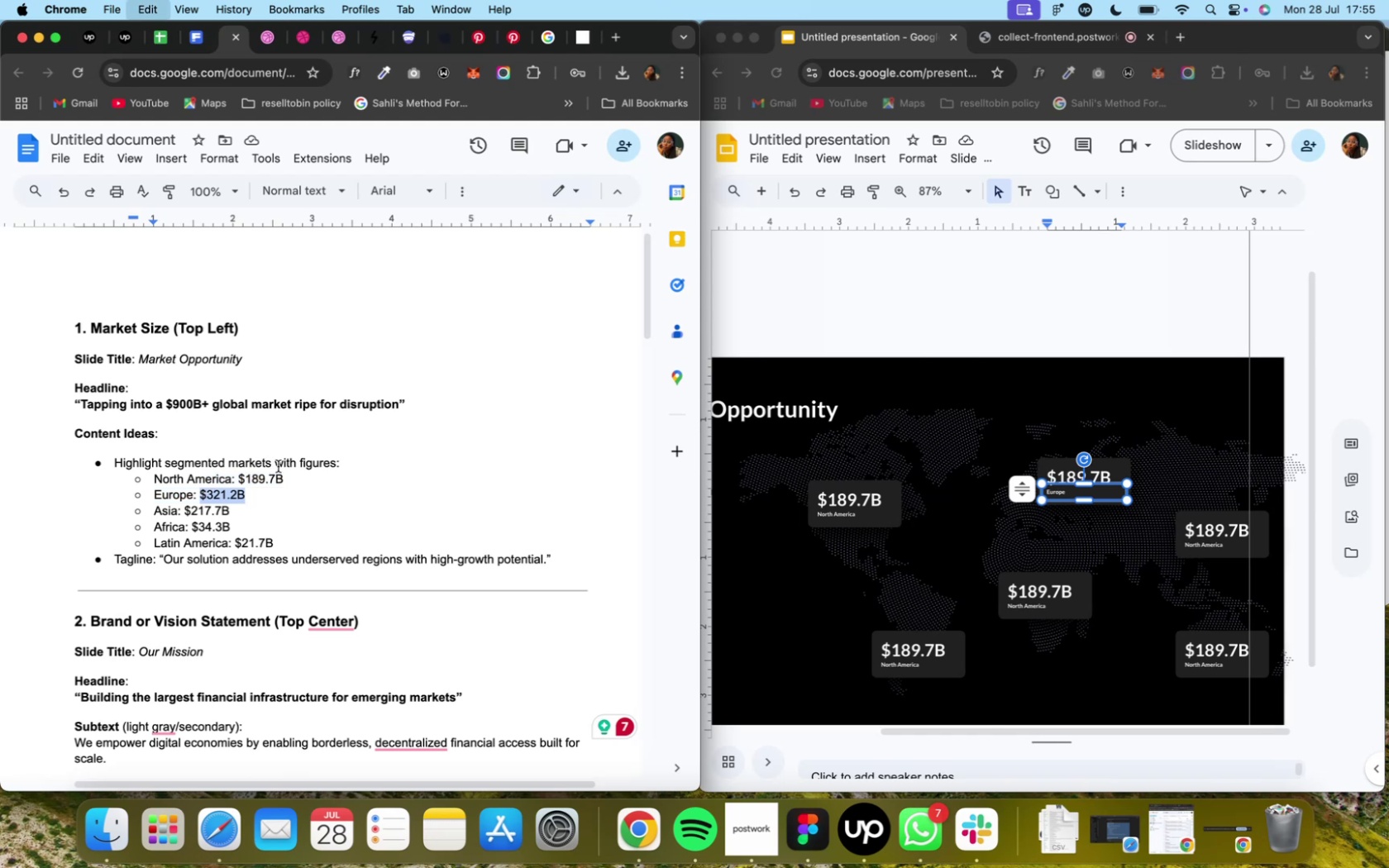 
key(Meta+C)
 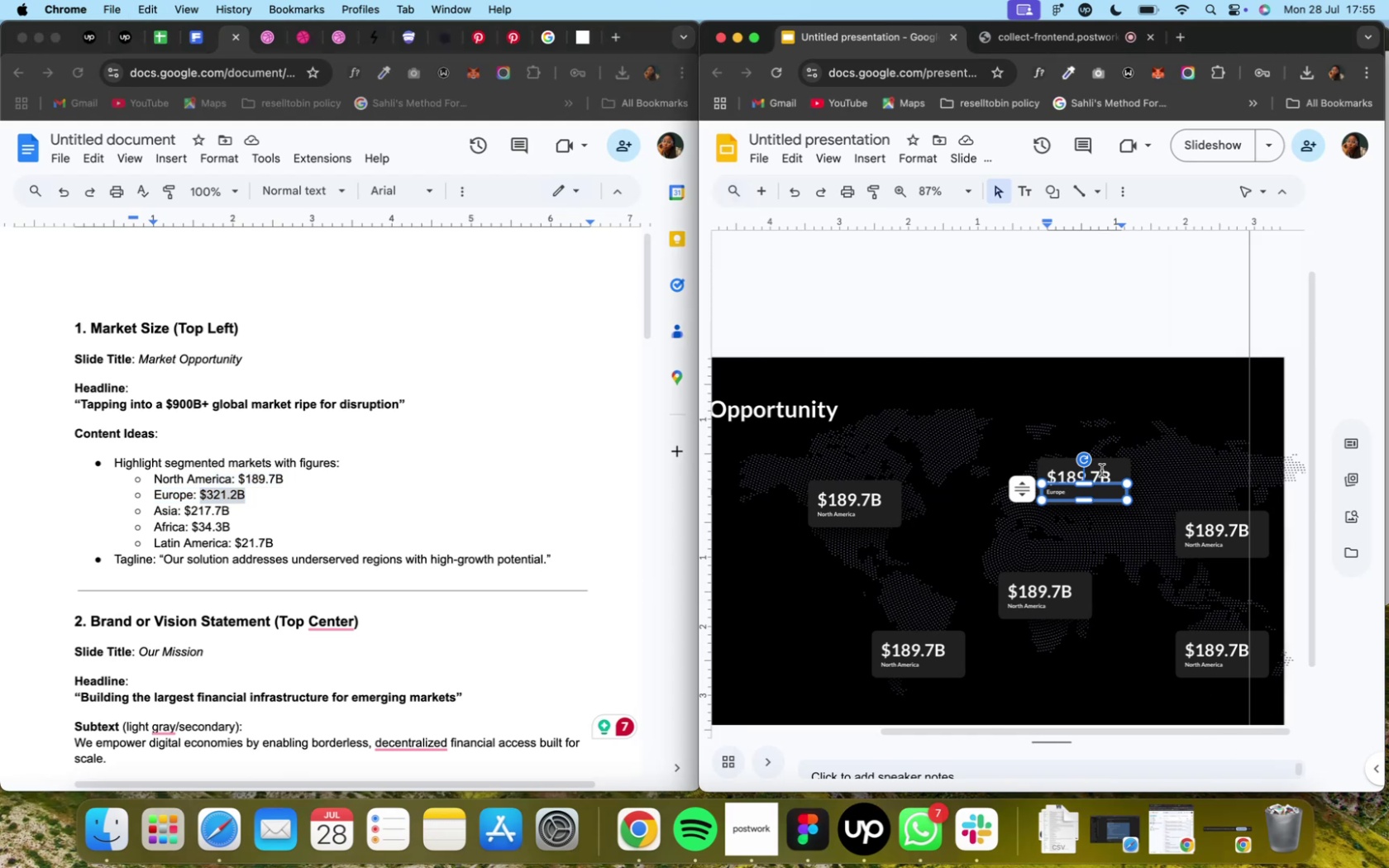 
key(Meta+A)
 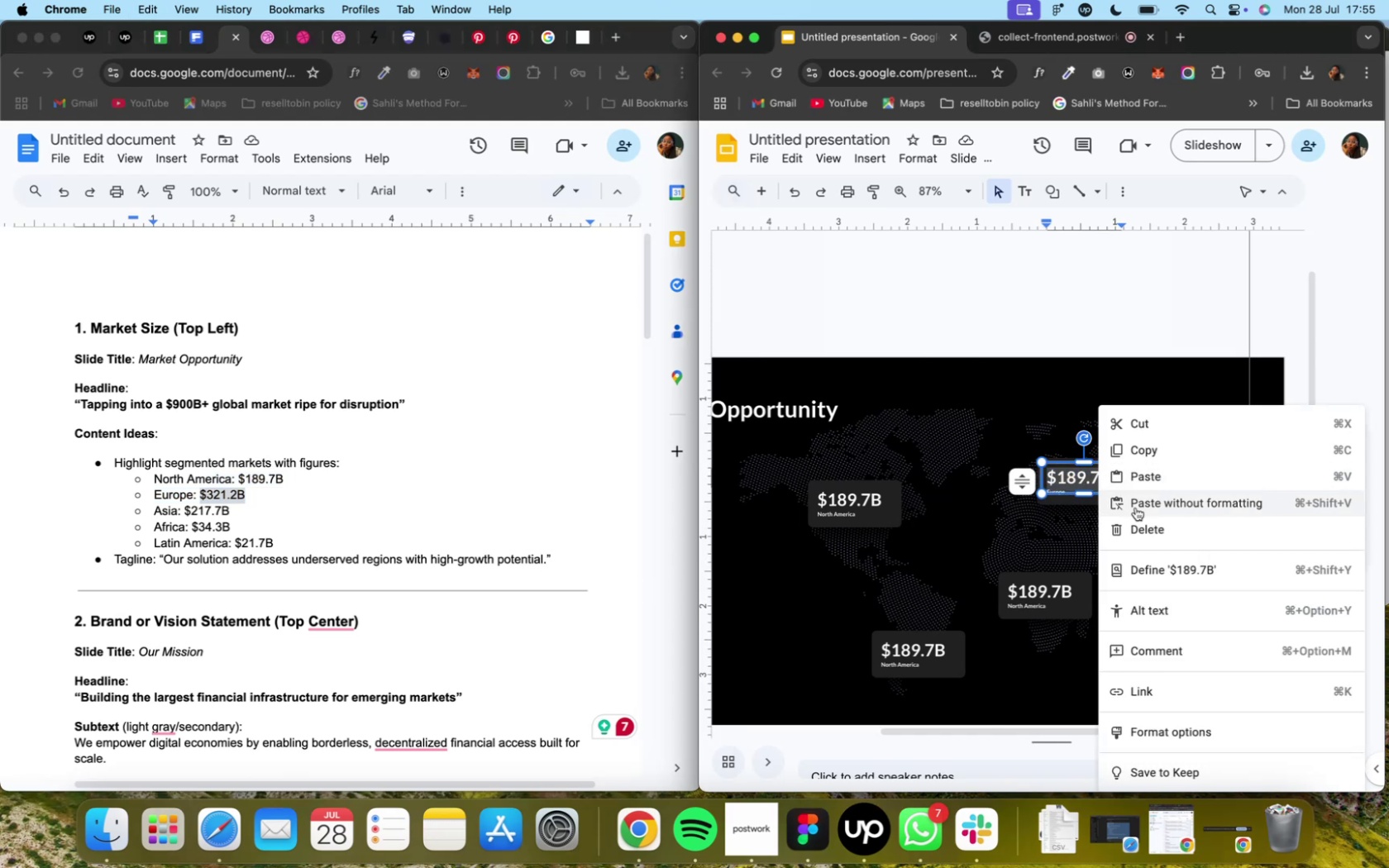 
left_click([1134, 508])
 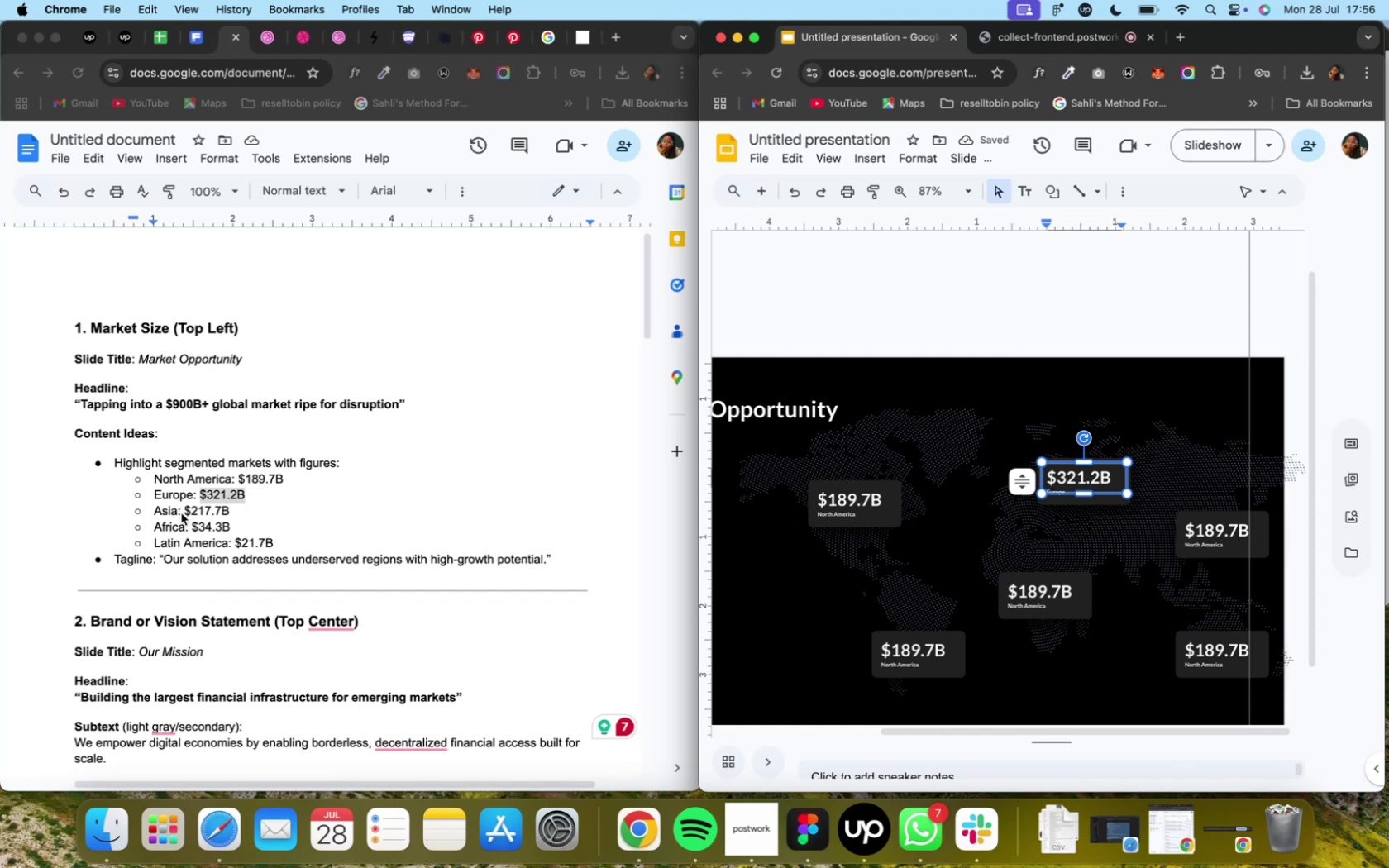 
left_click([154, 512])
 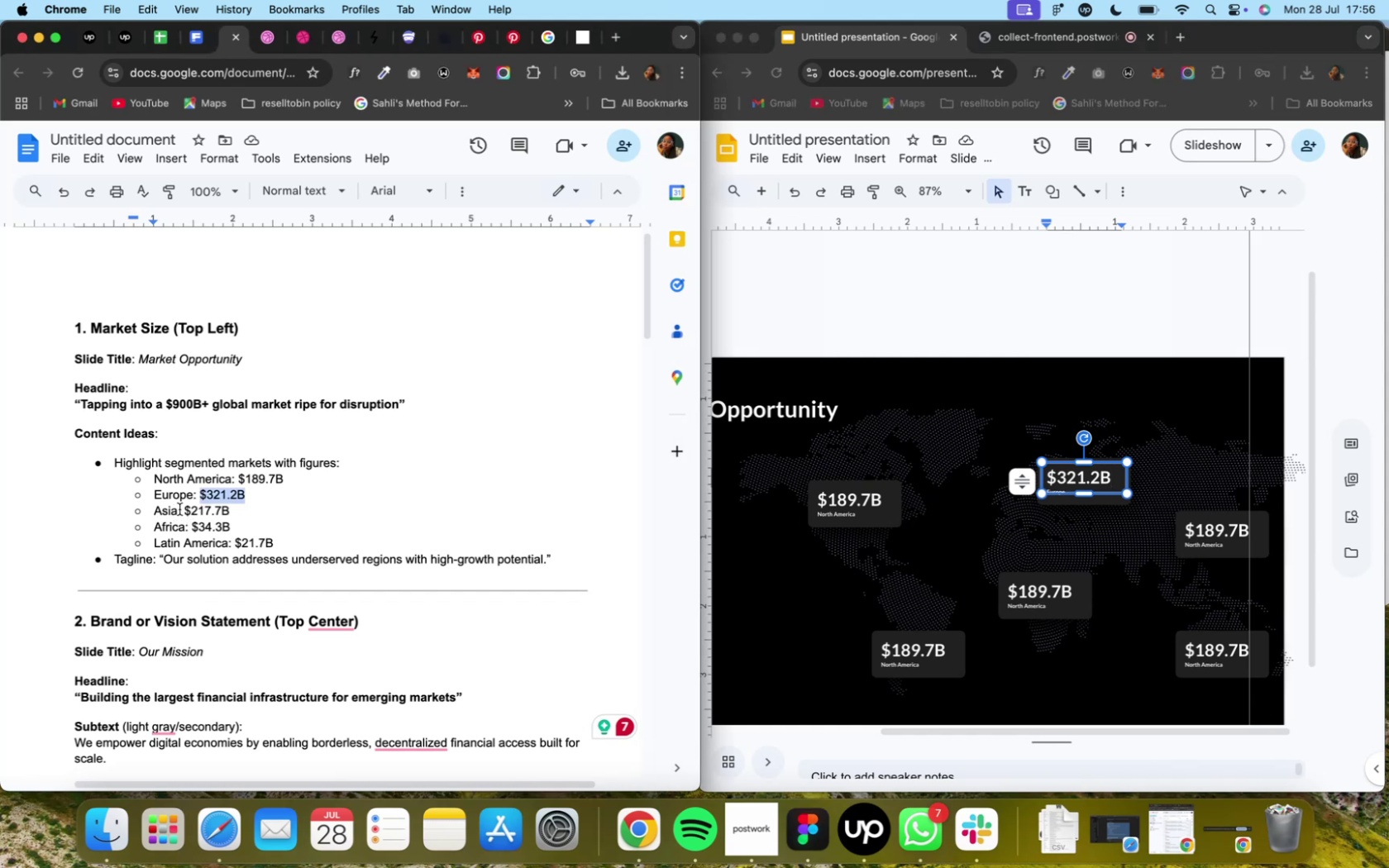 
left_click_drag(start_coordinate=[178, 510], to_coordinate=[156, 517])
 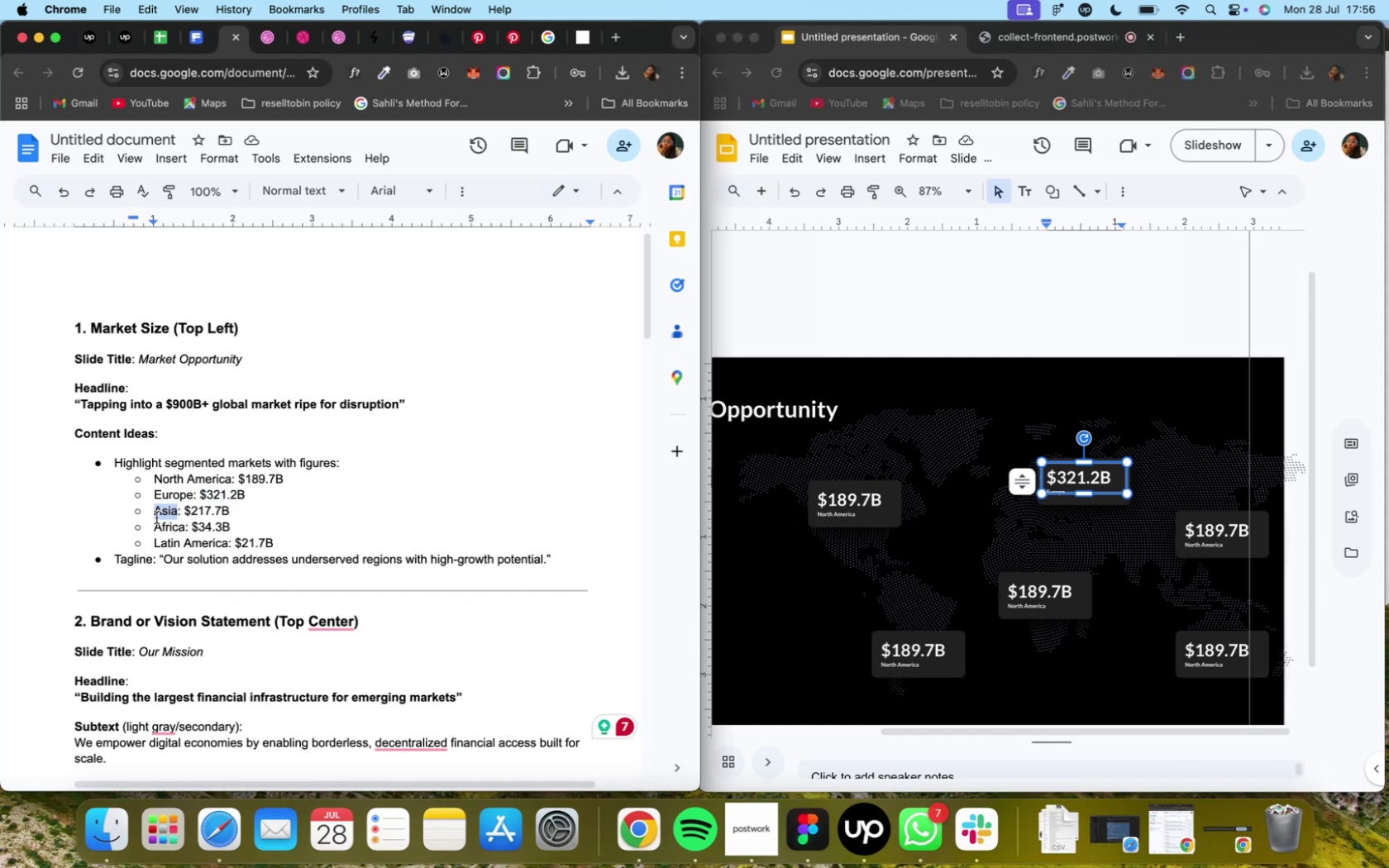 
key(Meta+C)
 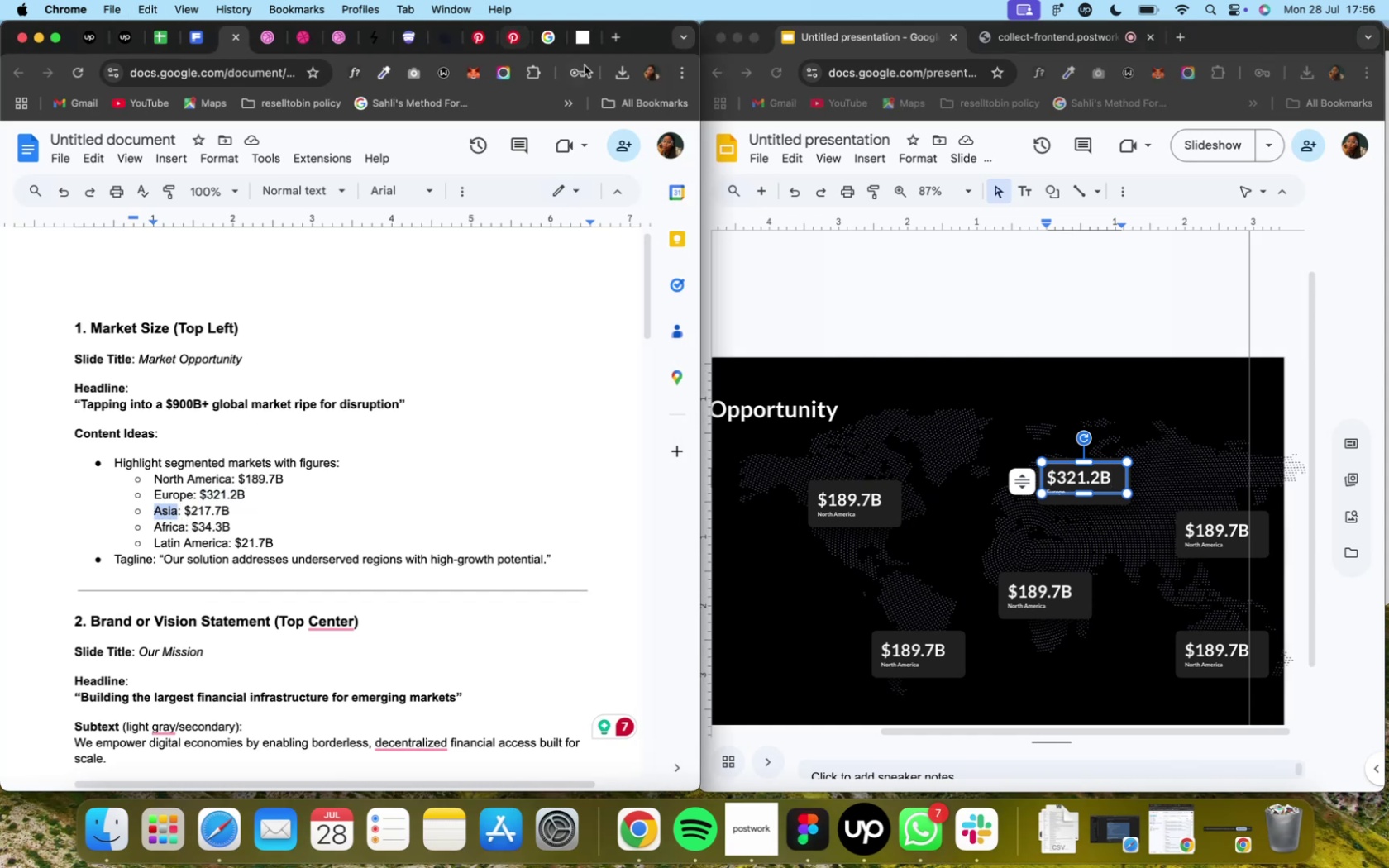 
mouse_move([563, 50])
 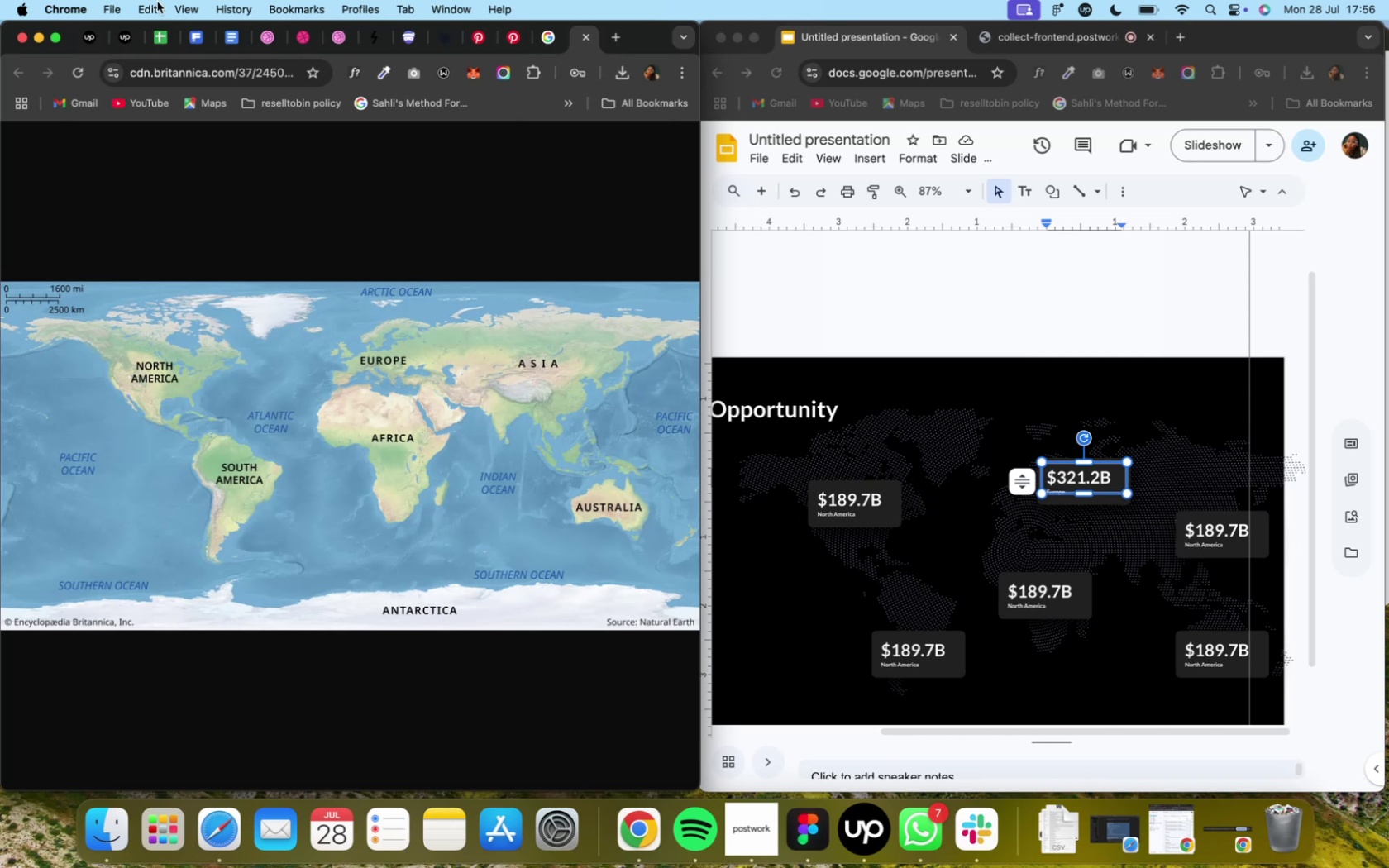 
mouse_move([192, 48])
 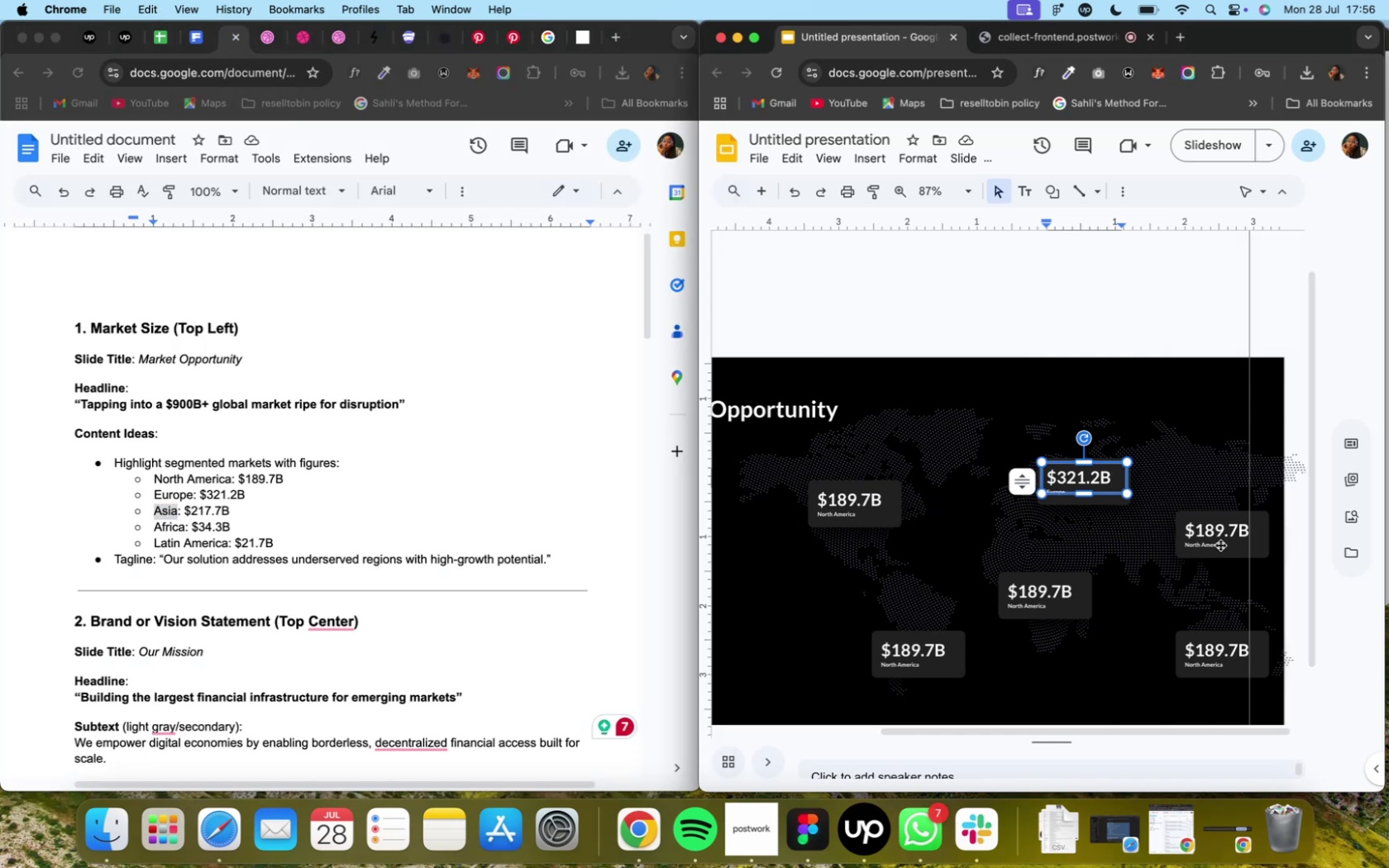 
wait(6.26)
 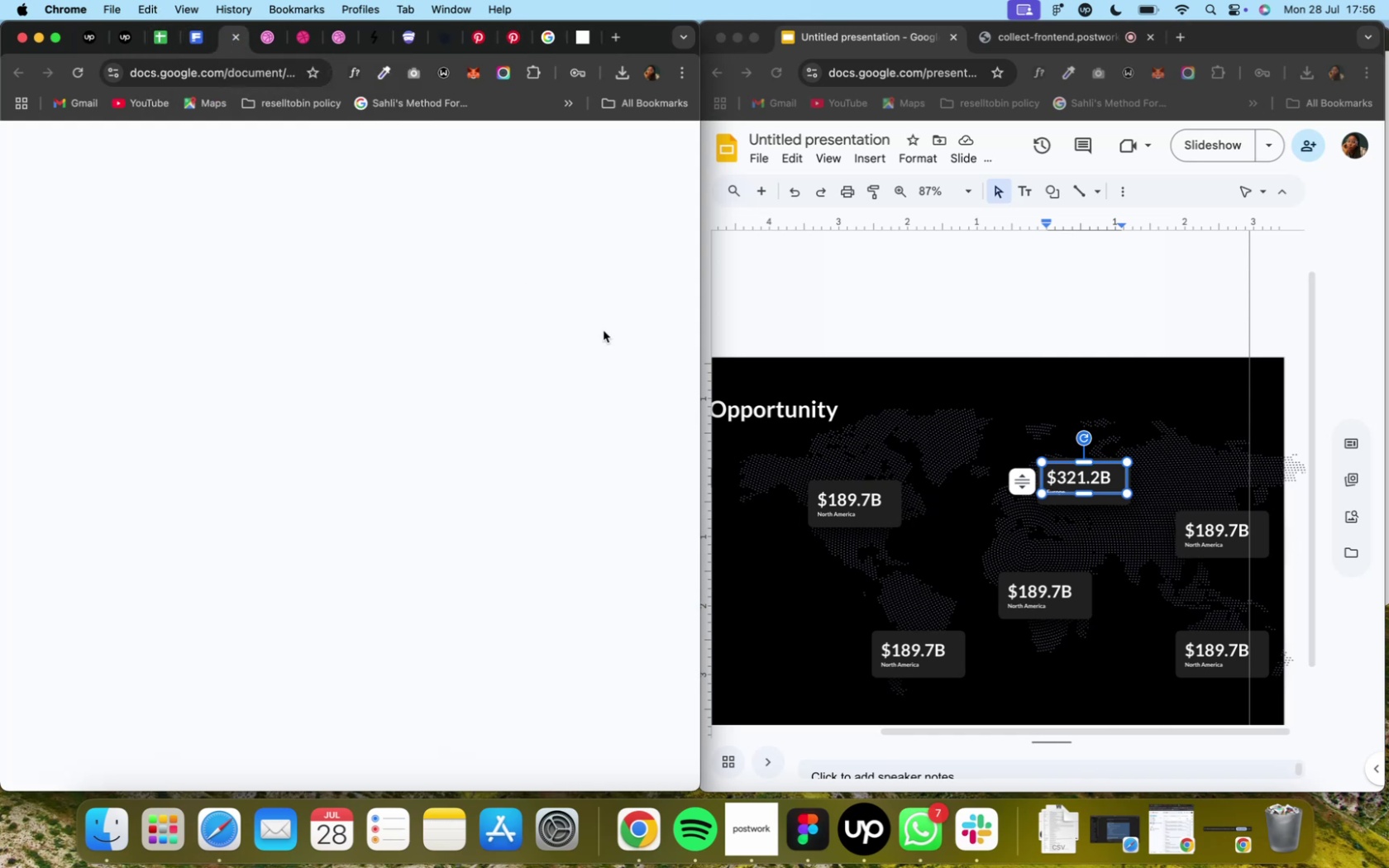 
key(Meta+A)
 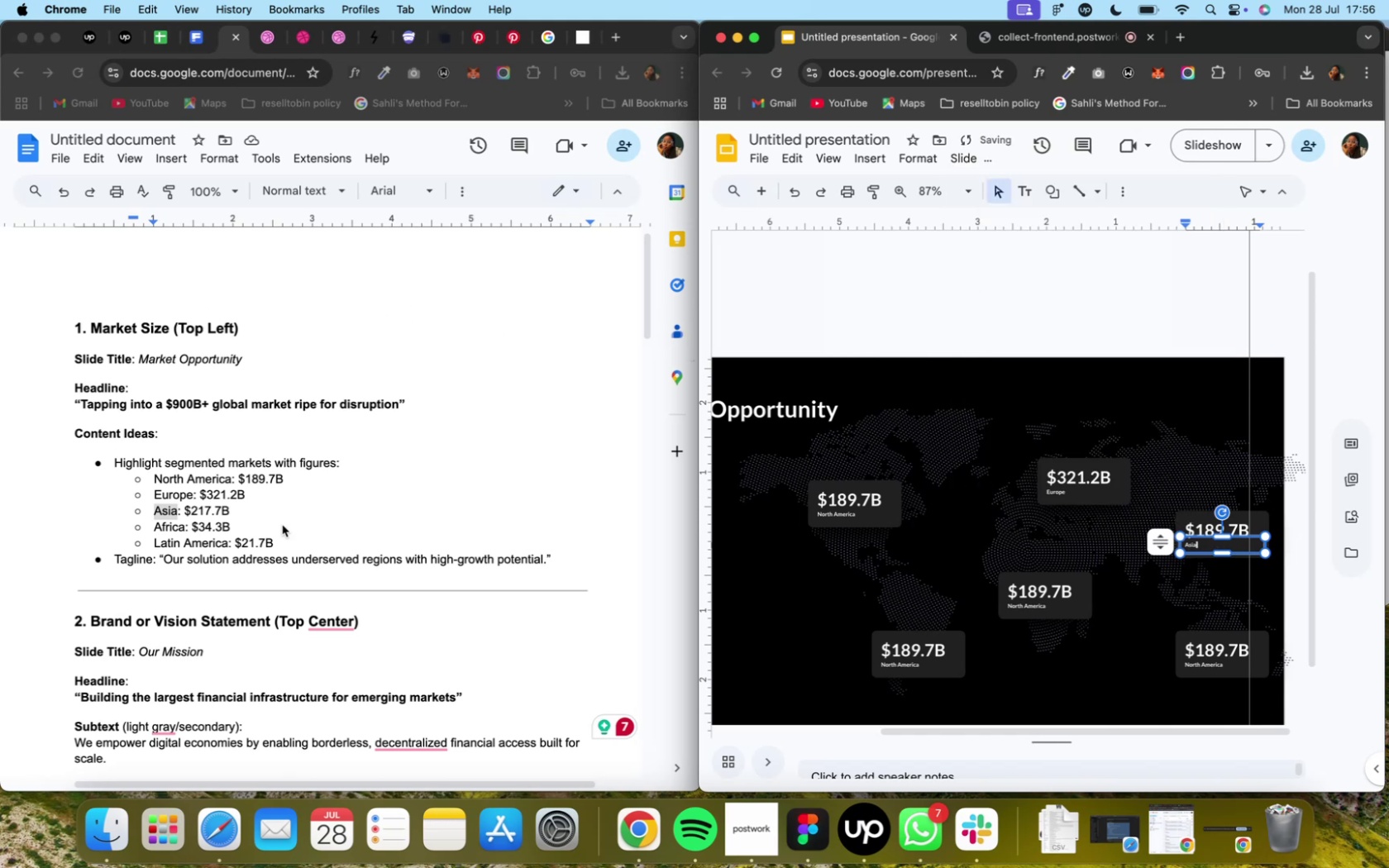 
left_click_drag(start_coordinate=[229, 509], to_coordinate=[187, 504])
 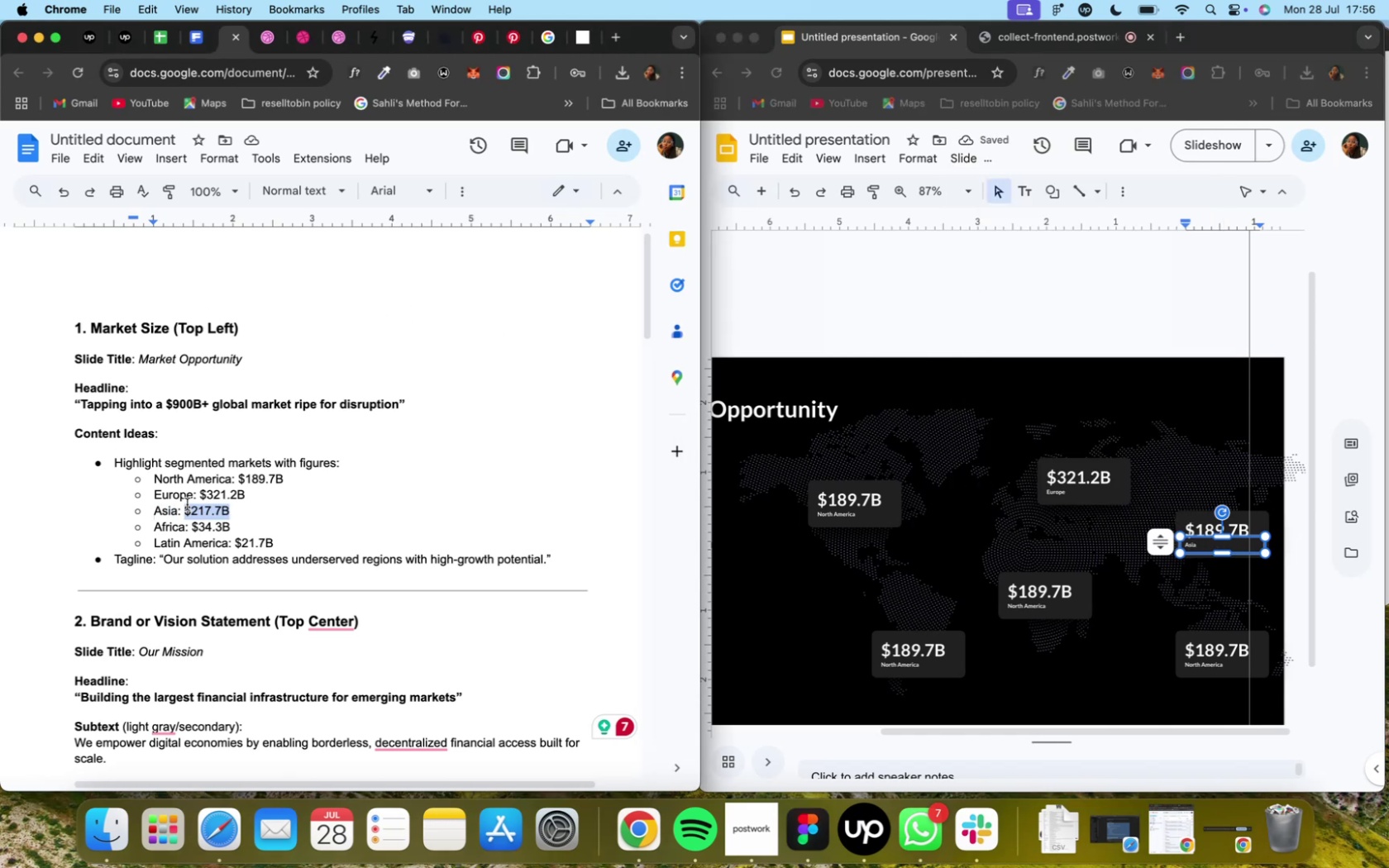 
key(Meta+C)
 